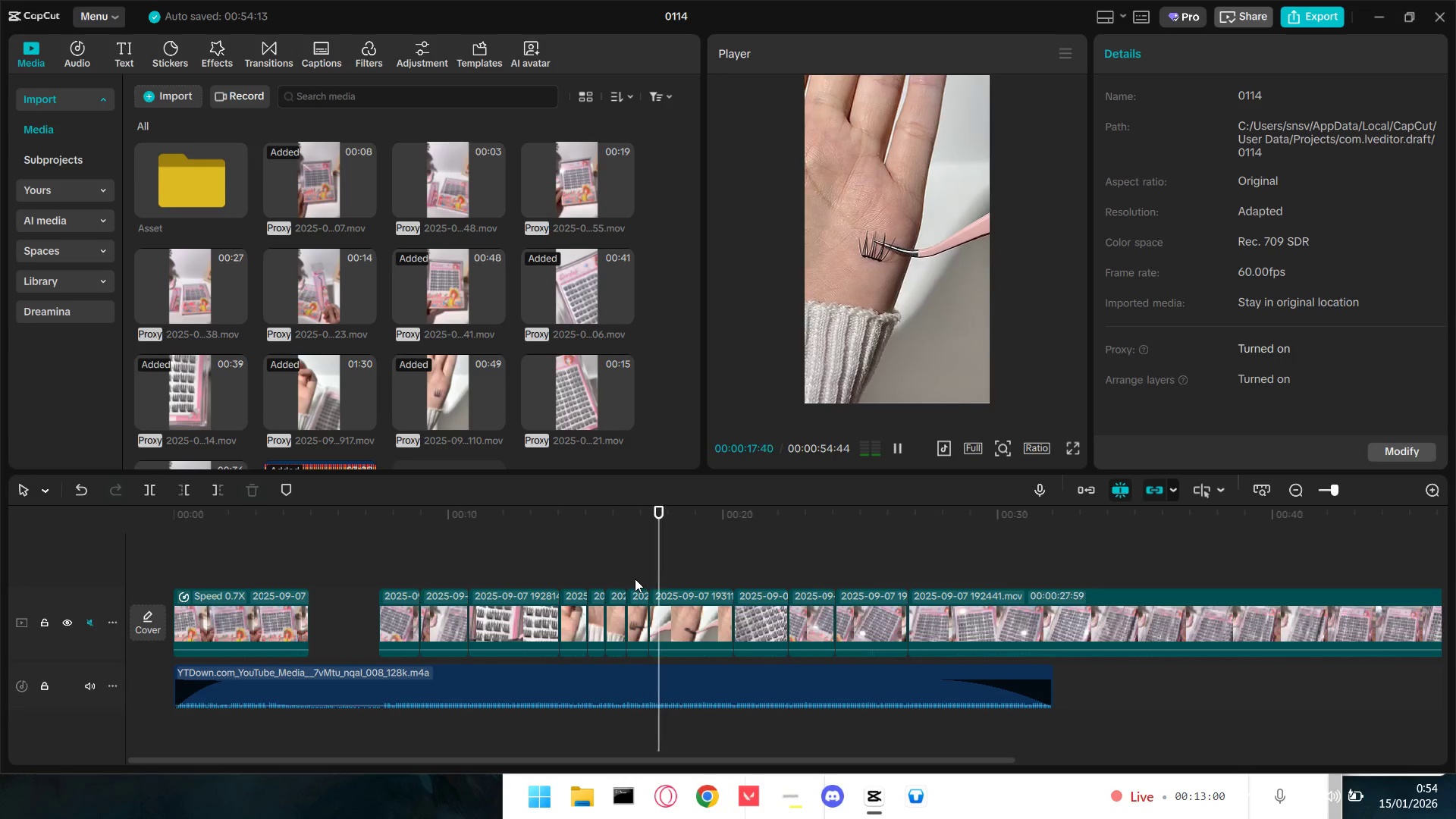 
wait(8.61)
 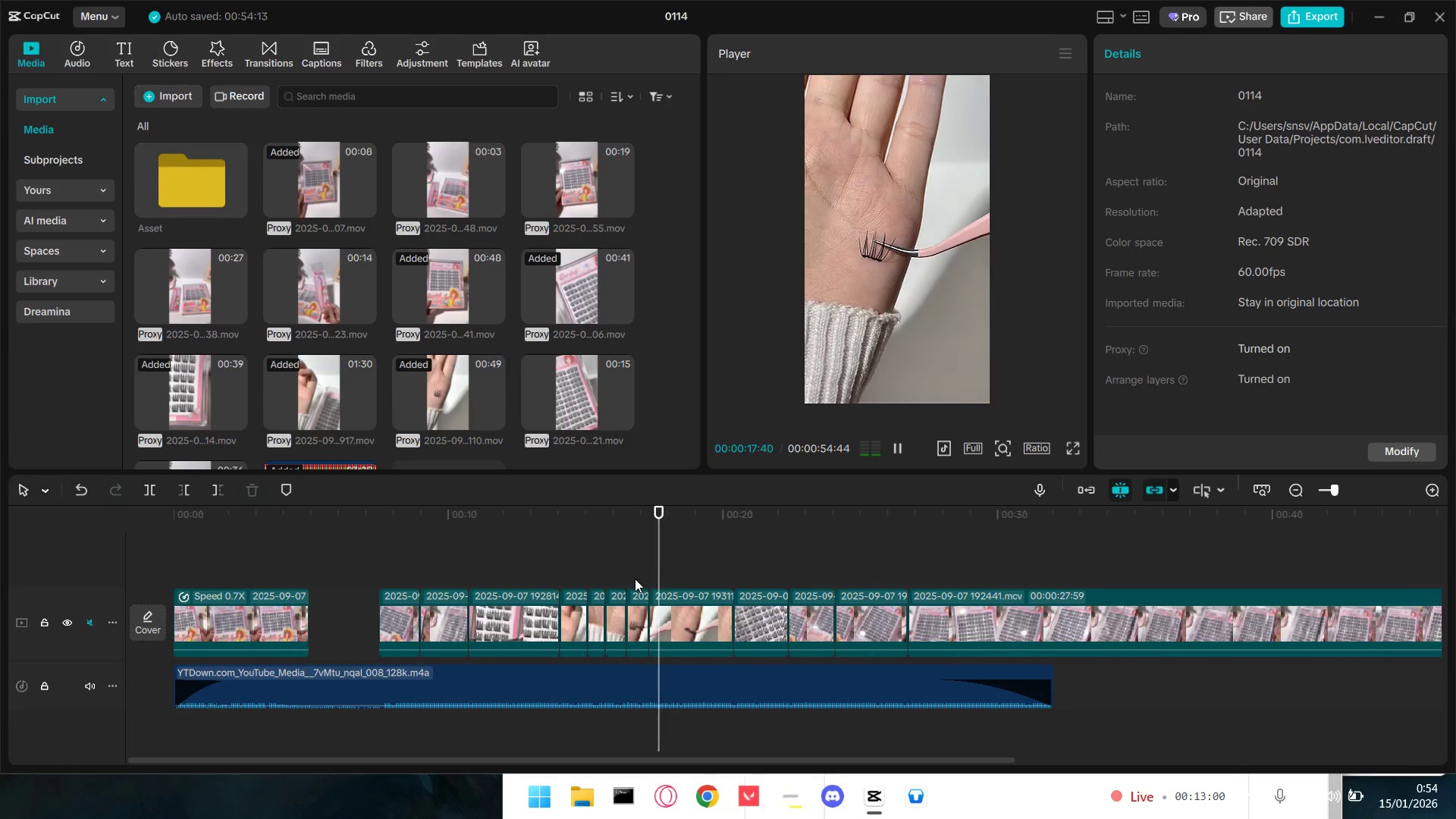 
key(Space)
 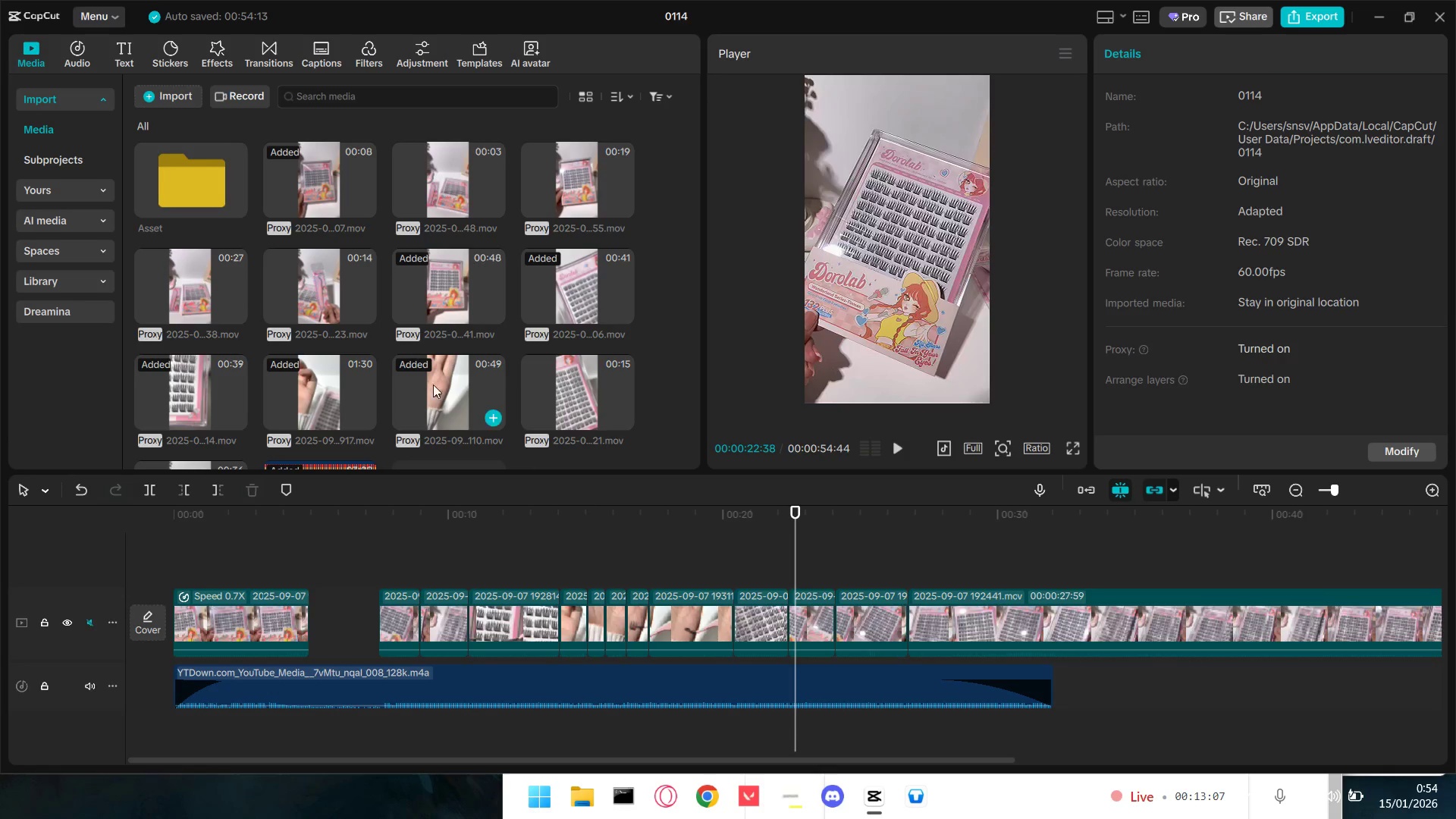 
left_click_drag(start_coordinate=[315, 289], to_coordinate=[808, 612])
 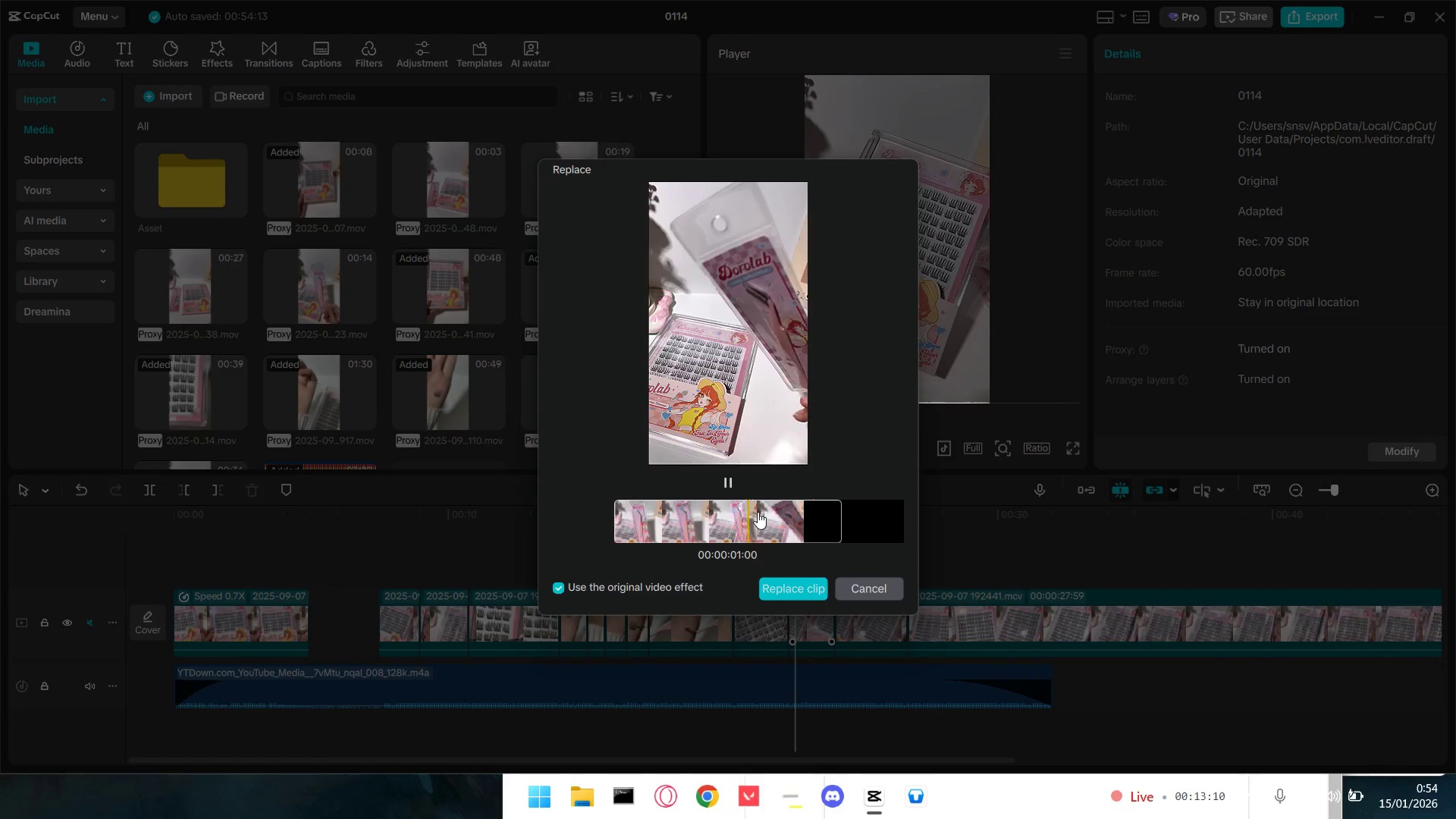 
left_click_drag(start_coordinate=[774, 512], to_coordinate=[586, 523])
 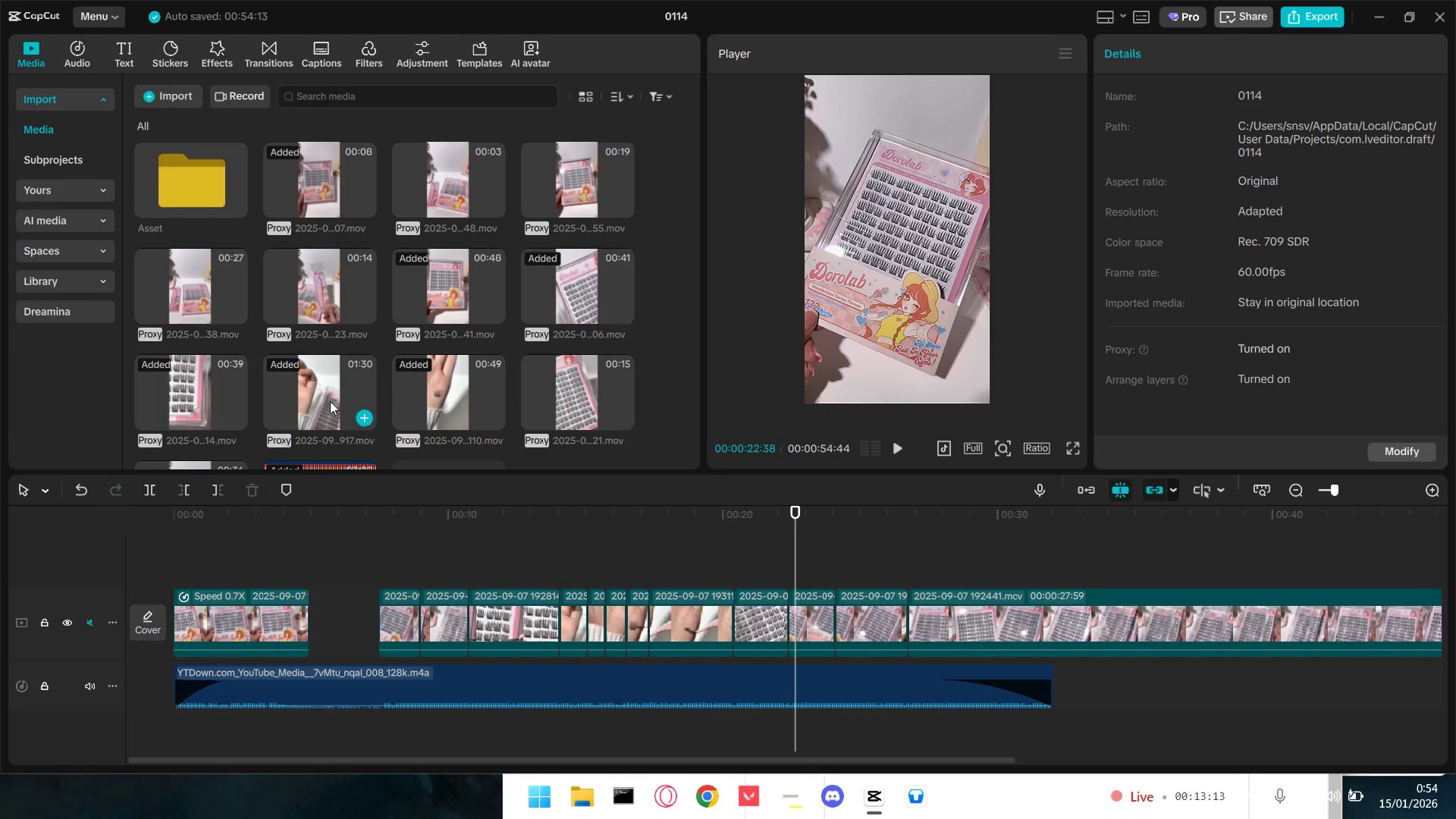 
left_click_drag(start_coordinate=[207, 394], to_coordinate=[233, 377])
 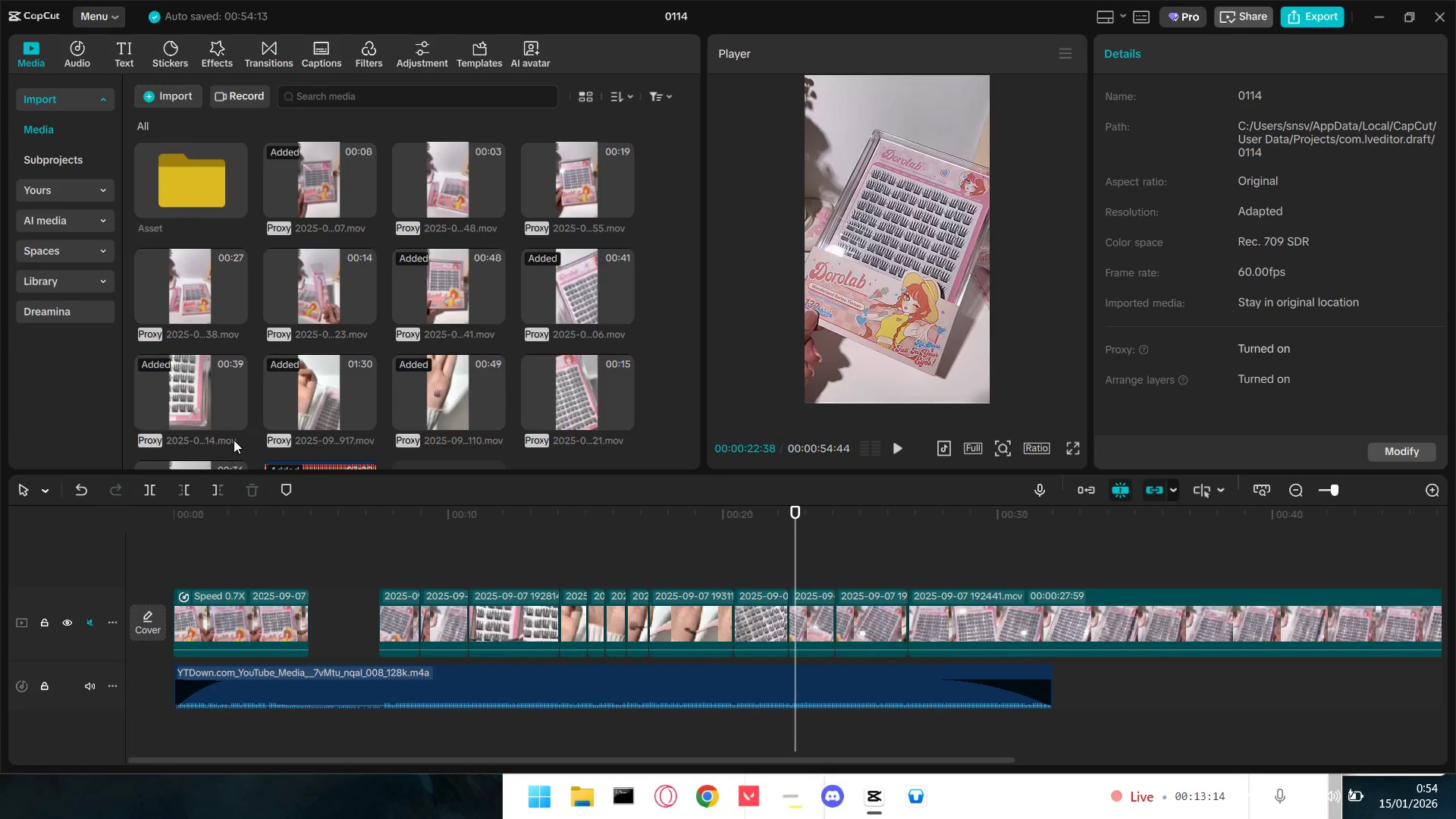 
scroll: coordinate [234, 440], scroll_direction: down, amount: 3.0
 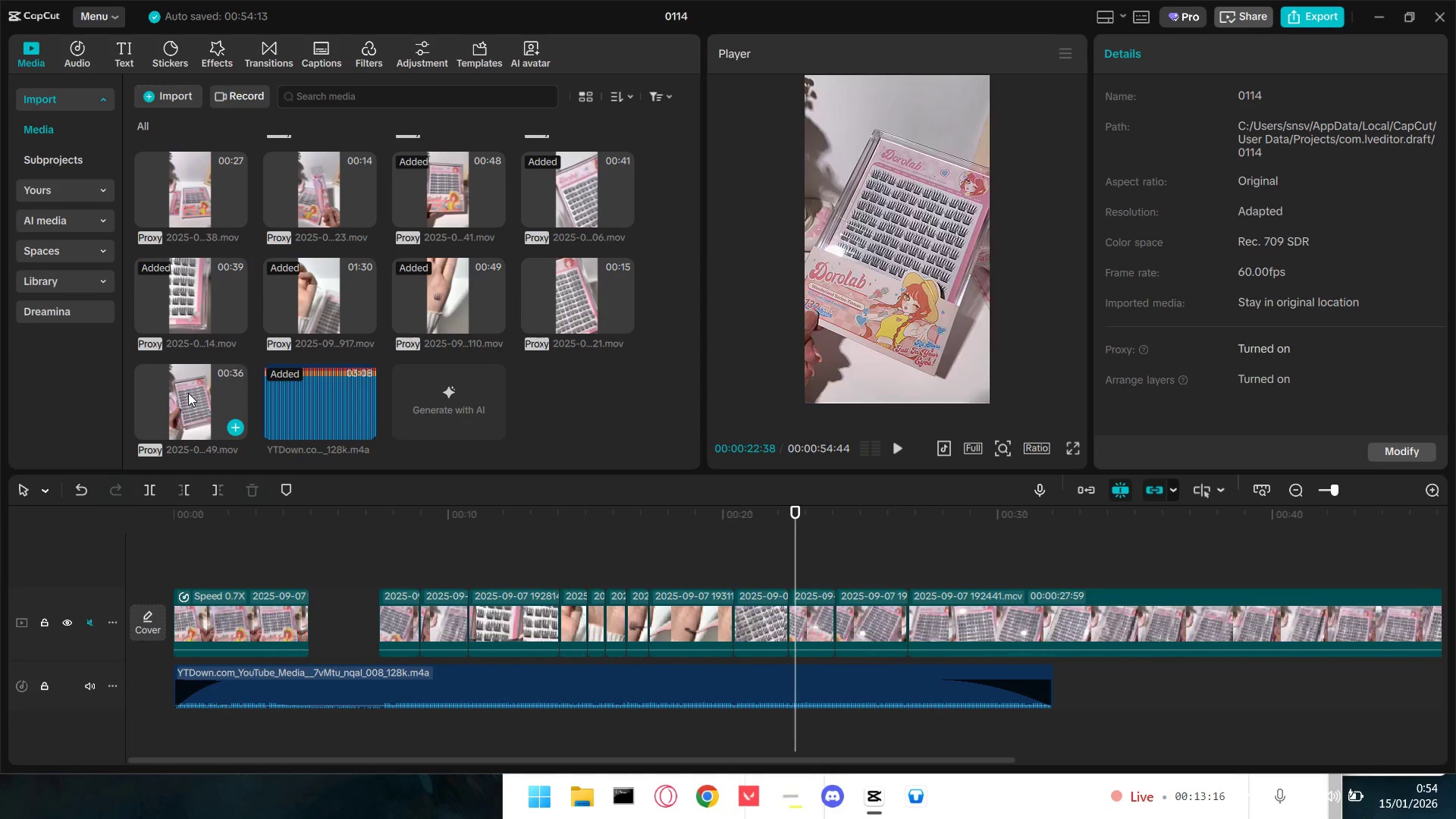 
left_click_drag(start_coordinate=[200, 397], to_coordinate=[803, 612])
 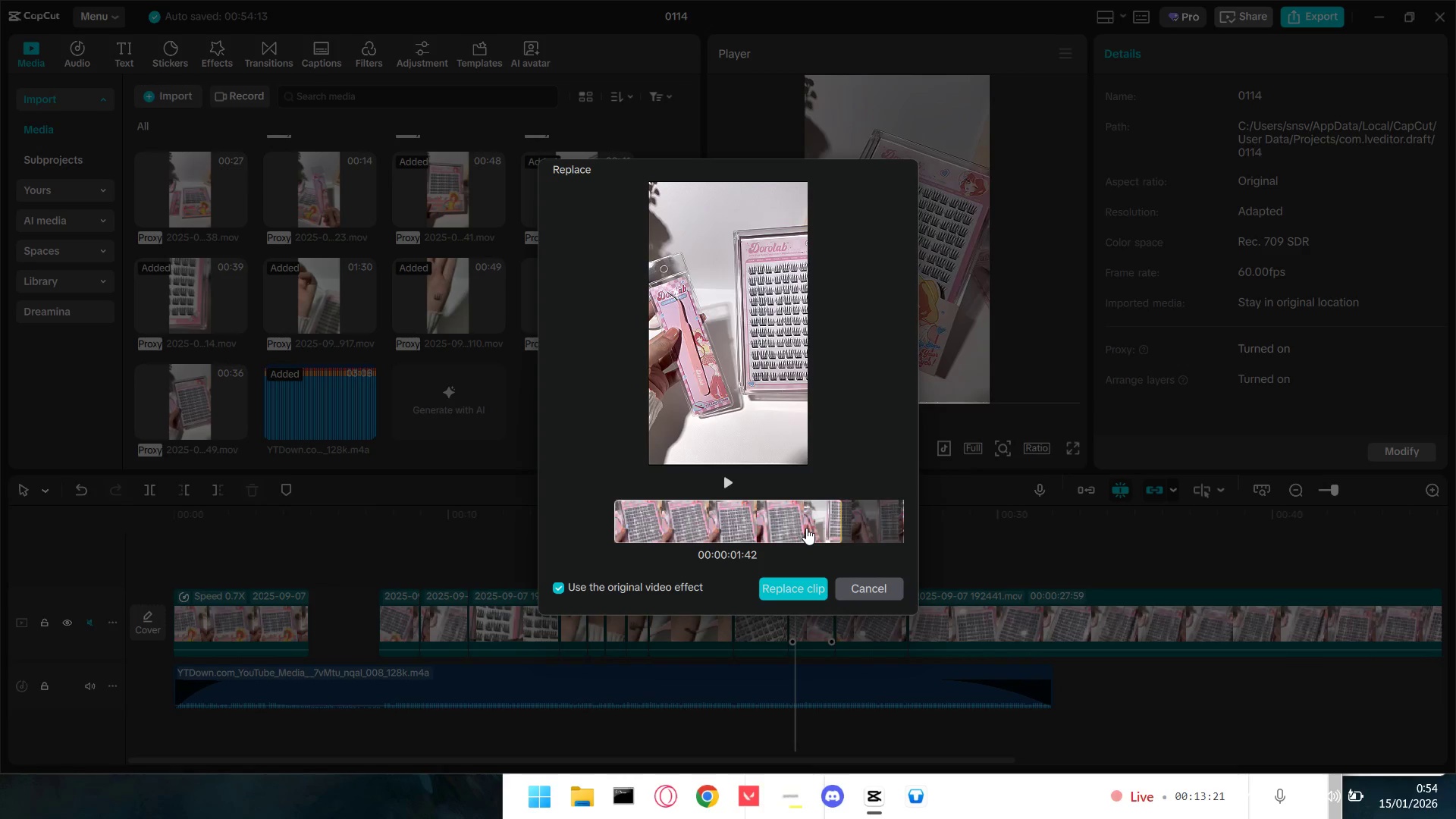 
left_click_drag(start_coordinate=[798, 525], to_coordinate=[604, 540])
 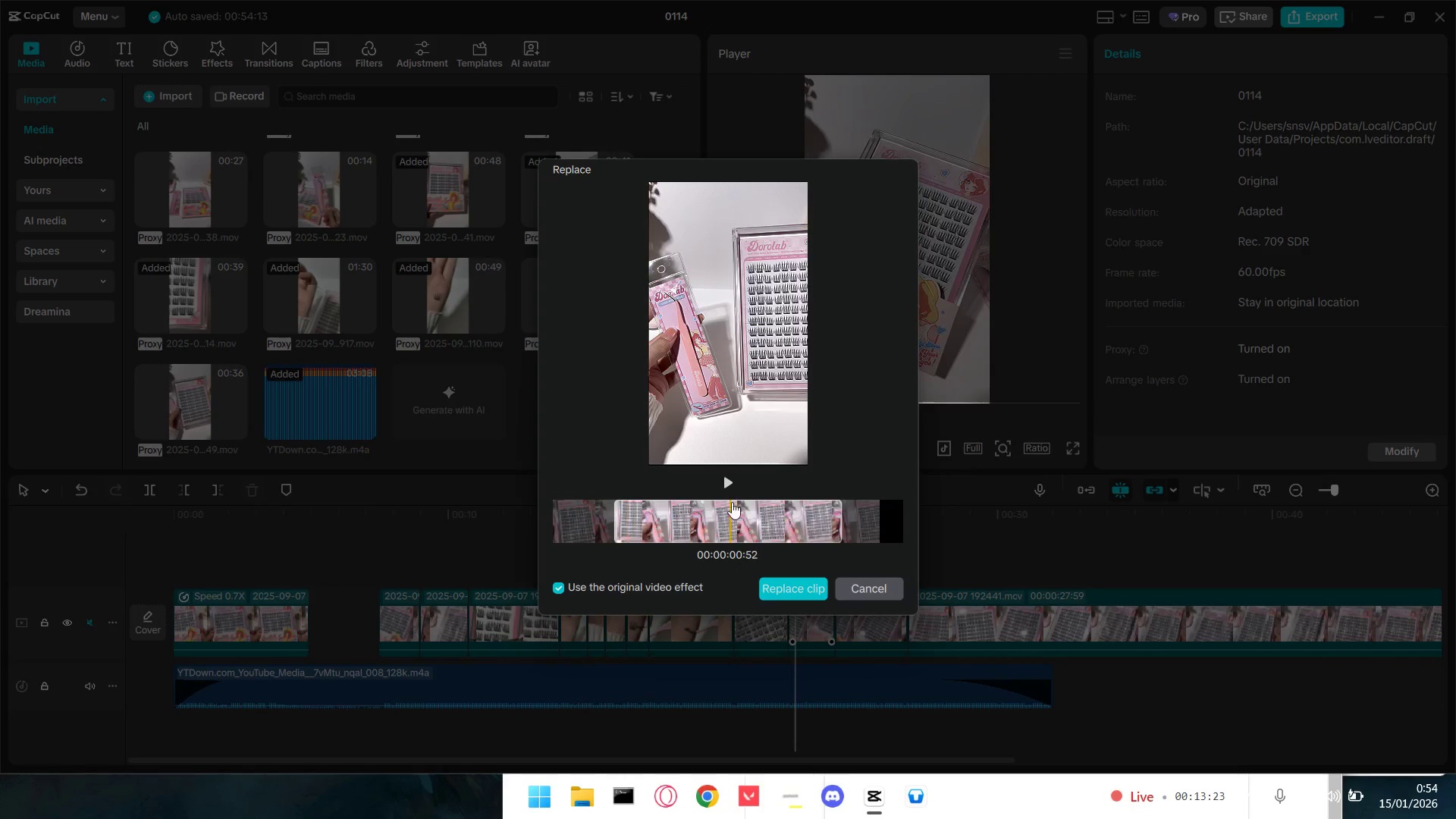 
left_click([730, 488])
 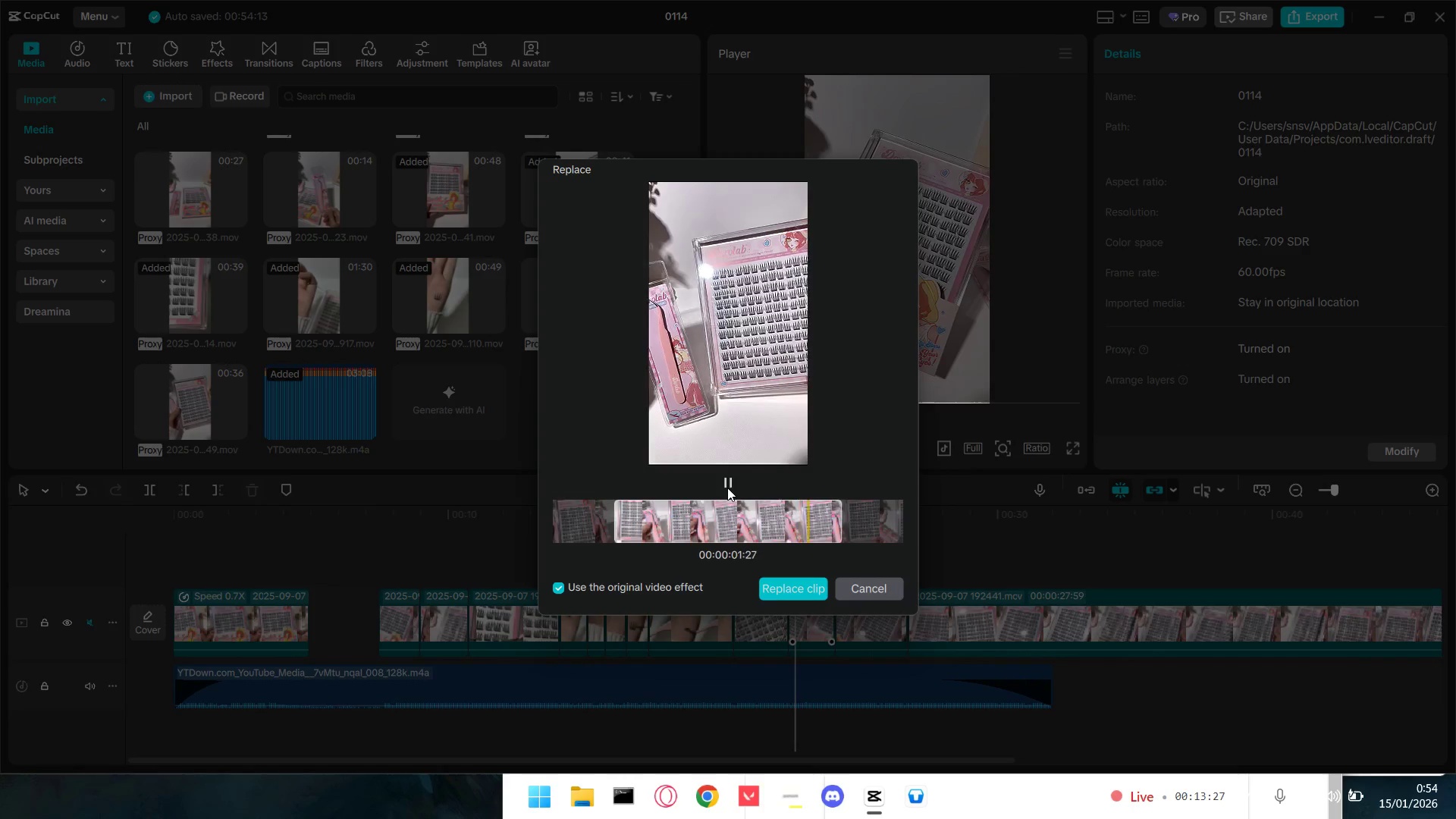 
left_click([802, 585])
 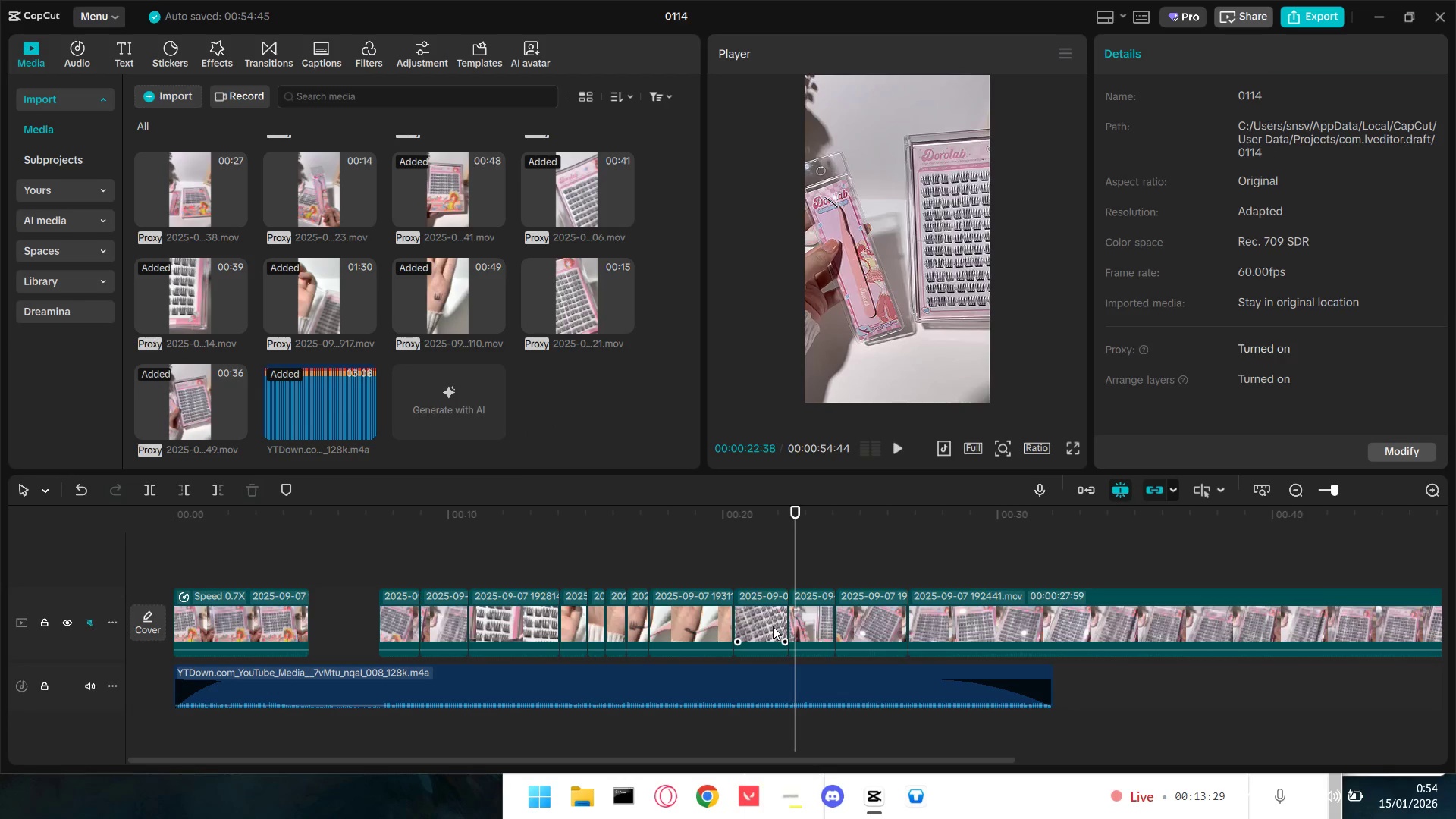 
key(Space)
 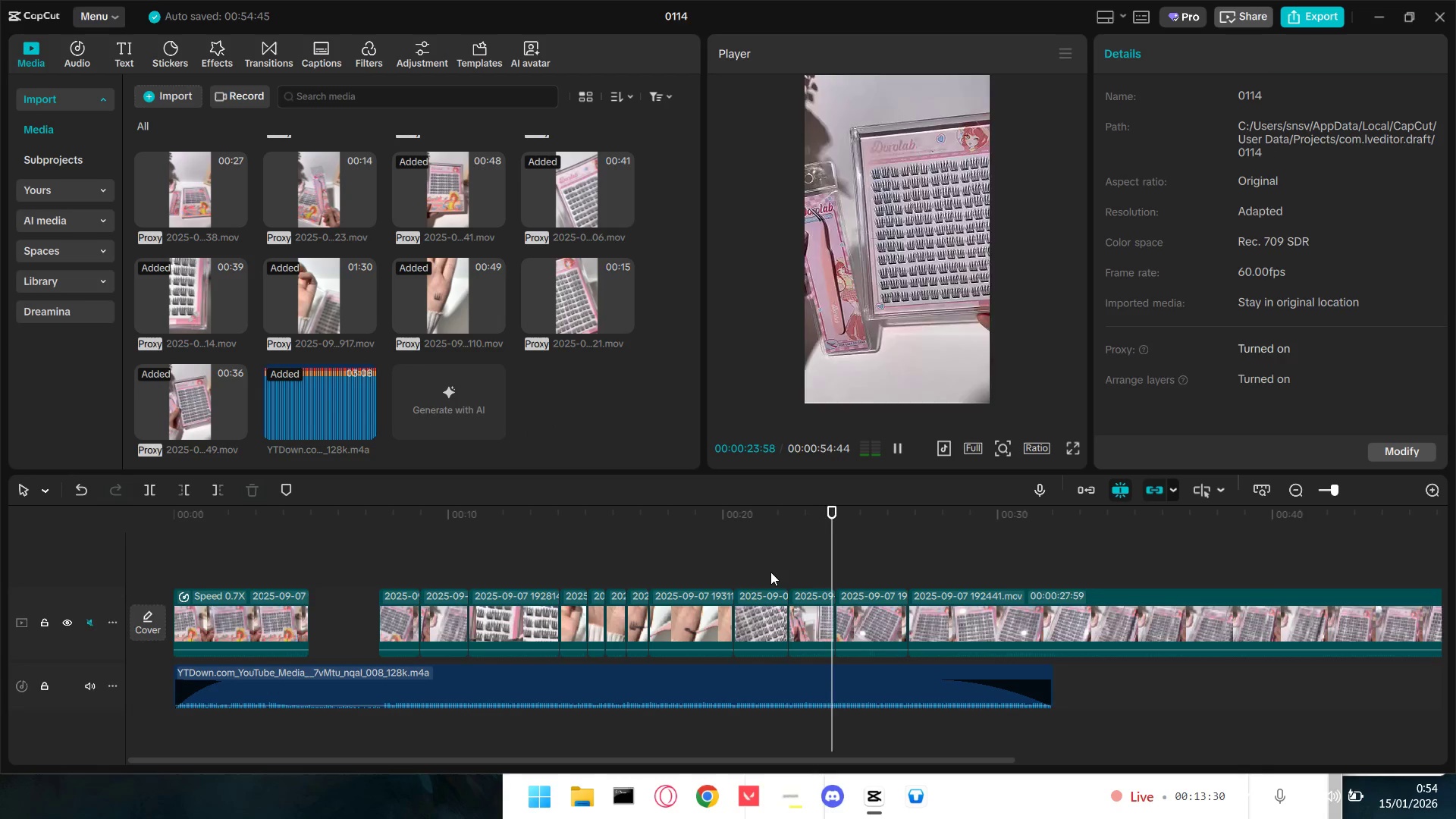 
key(Space)
 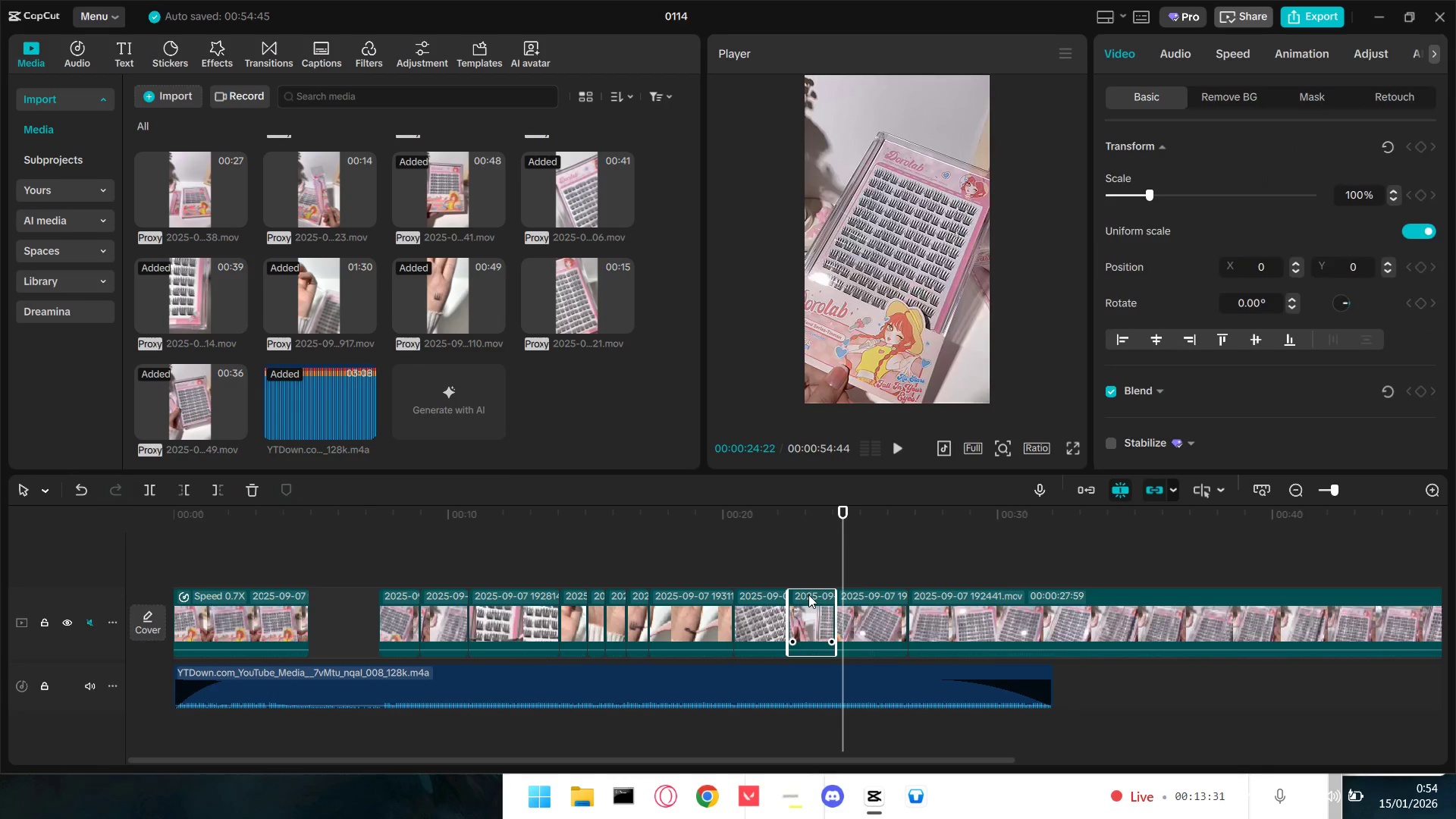 
double_click([804, 576])
 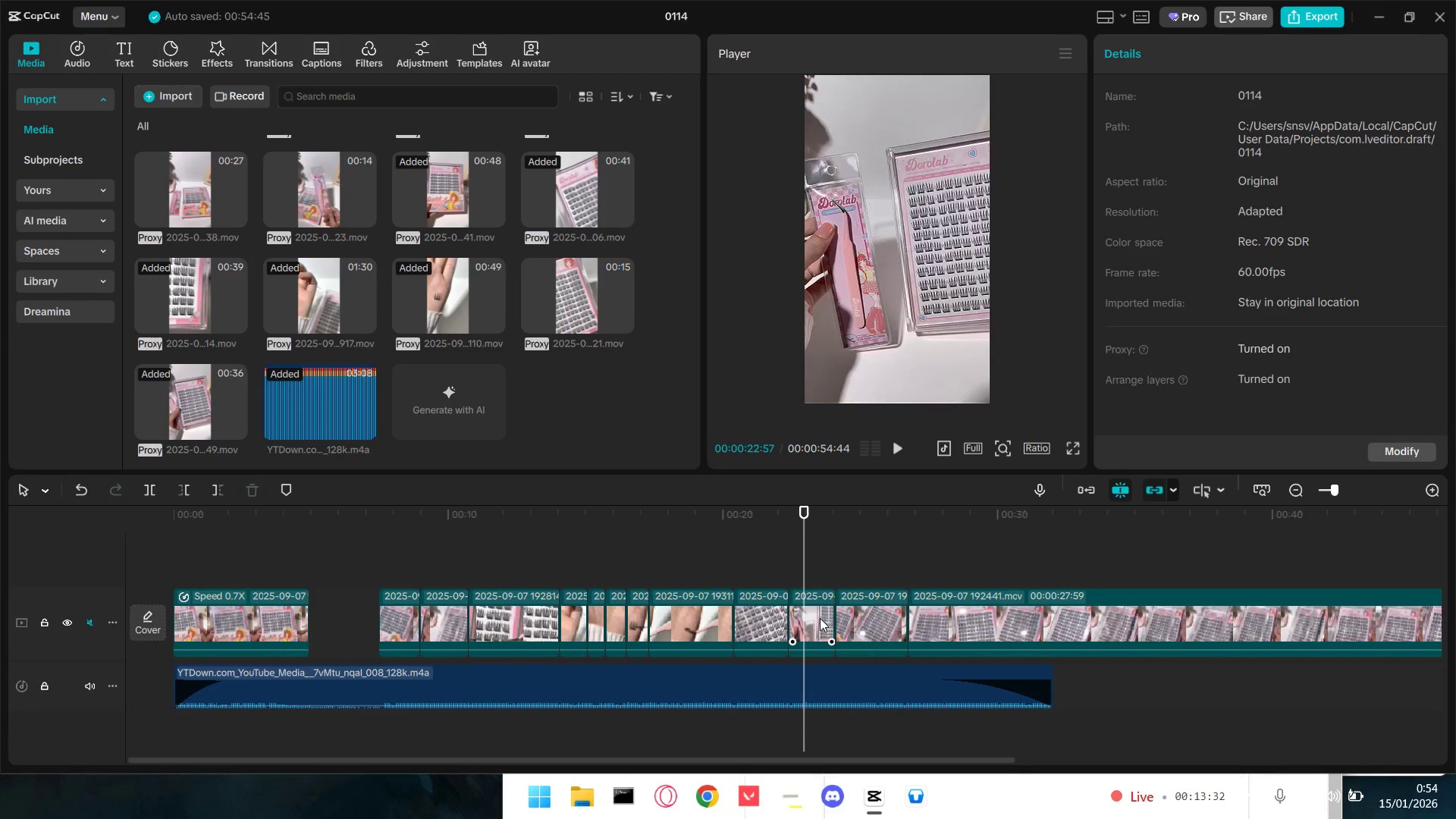 
triple_click([820, 618])
 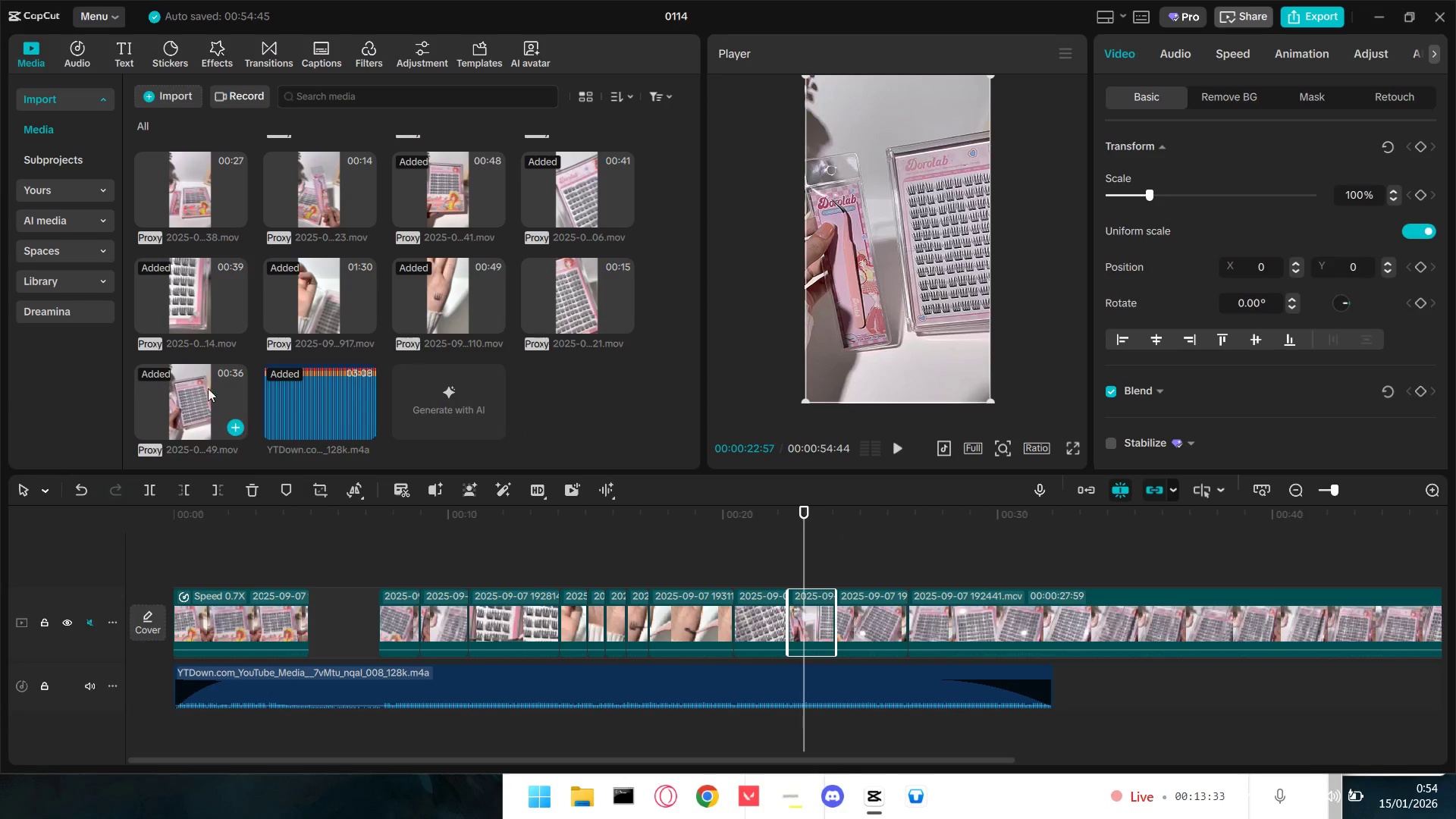 
left_click_drag(start_coordinate=[193, 390], to_coordinate=[810, 621])
 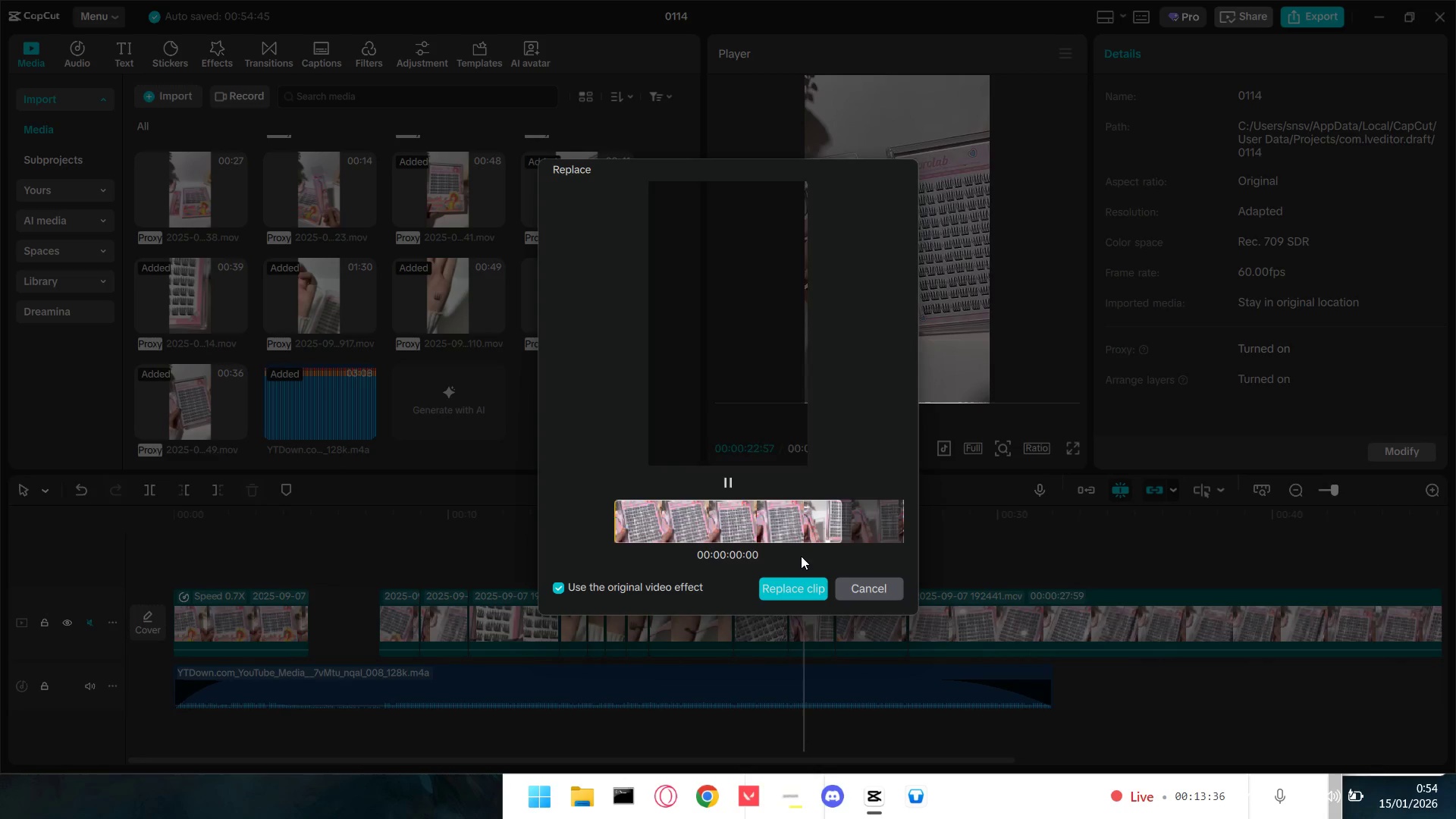 
left_click_drag(start_coordinate=[800, 536], to_coordinate=[485, 528])
 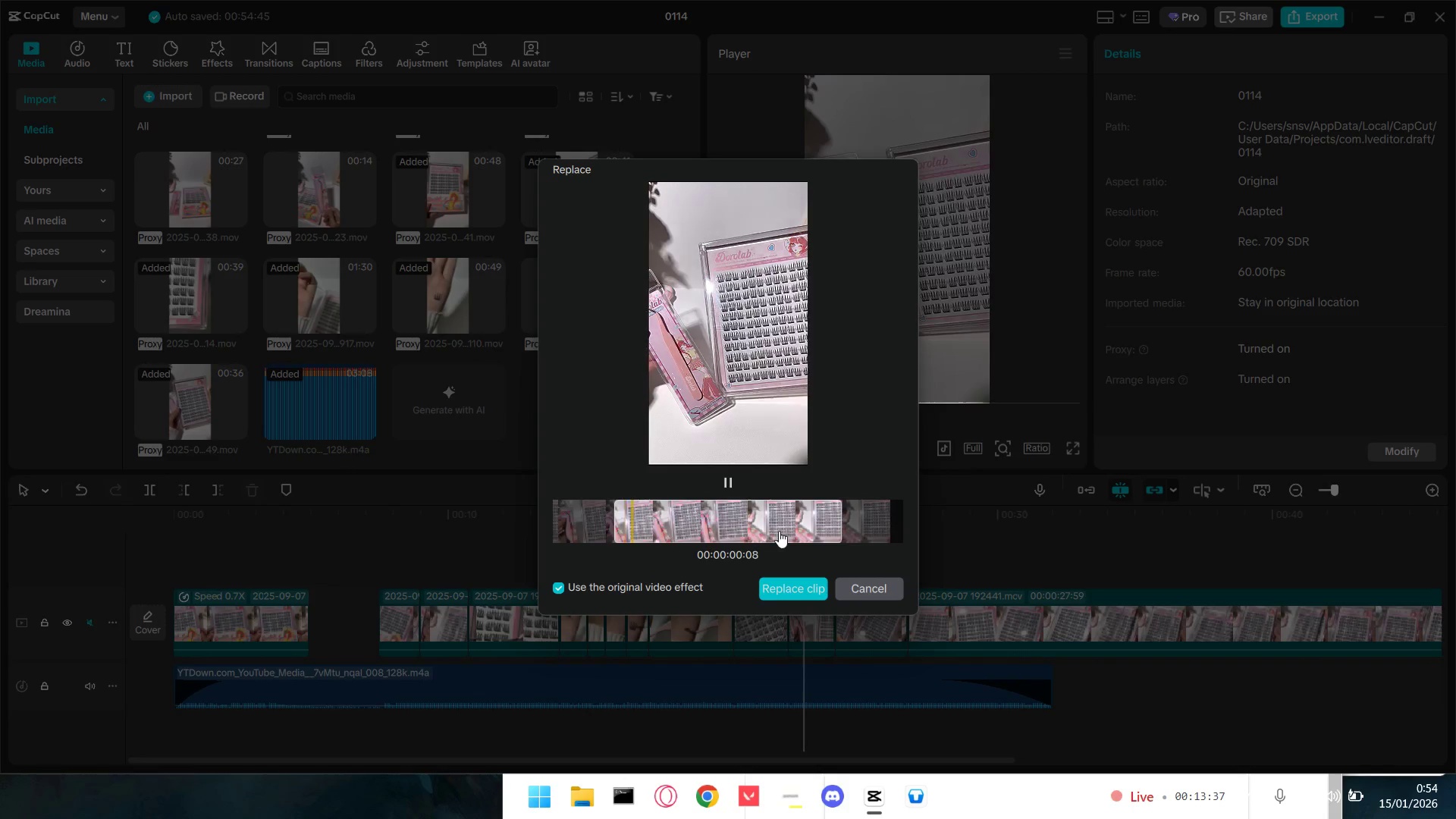 
left_click_drag(start_coordinate=[783, 531], to_coordinate=[514, 533])
 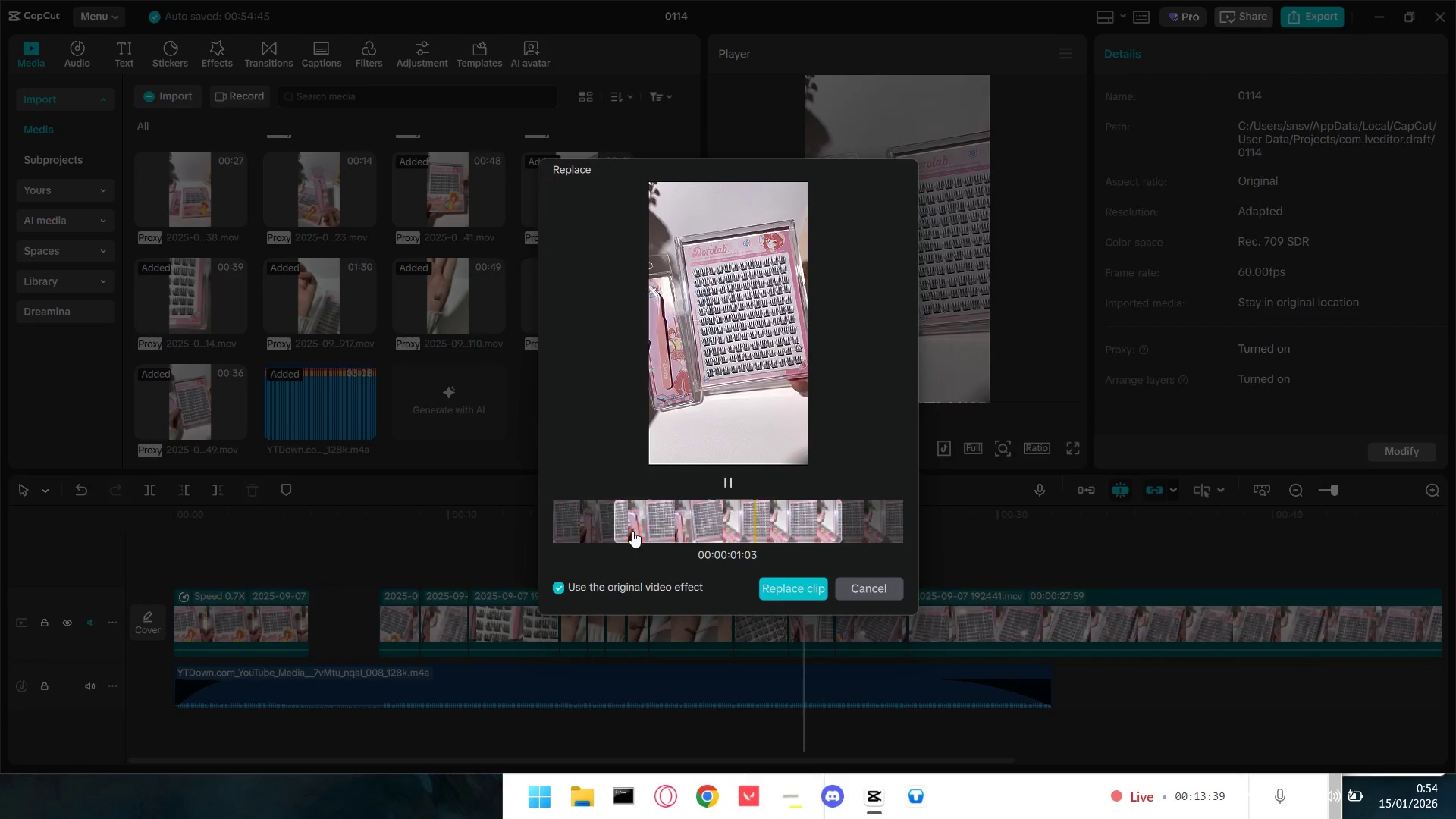 
left_click_drag(start_coordinate=[774, 520], to_coordinate=[646, 526])
 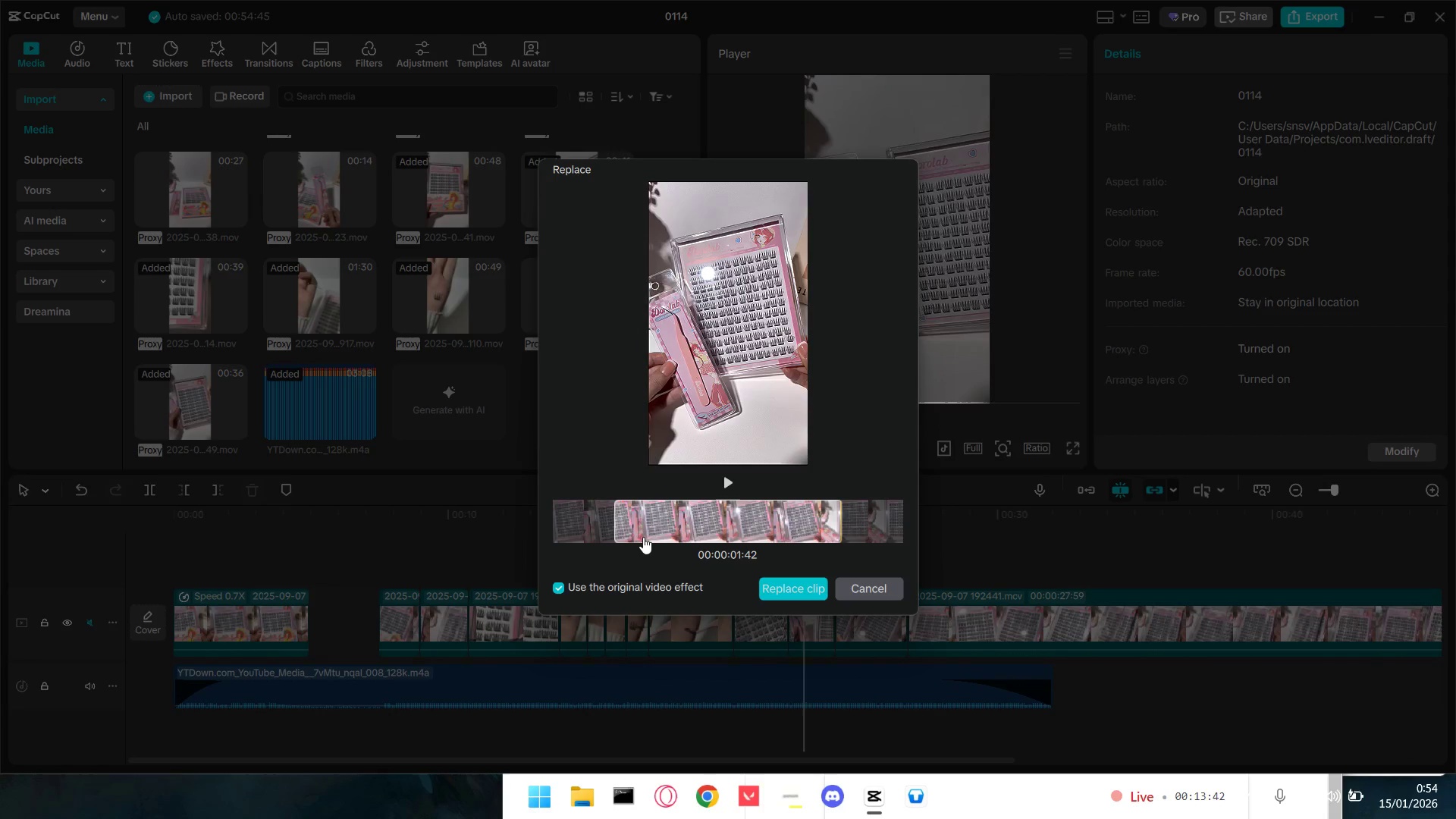 
left_click_drag(start_coordinate=[777, 510], to_coordinate=[661, 526])
 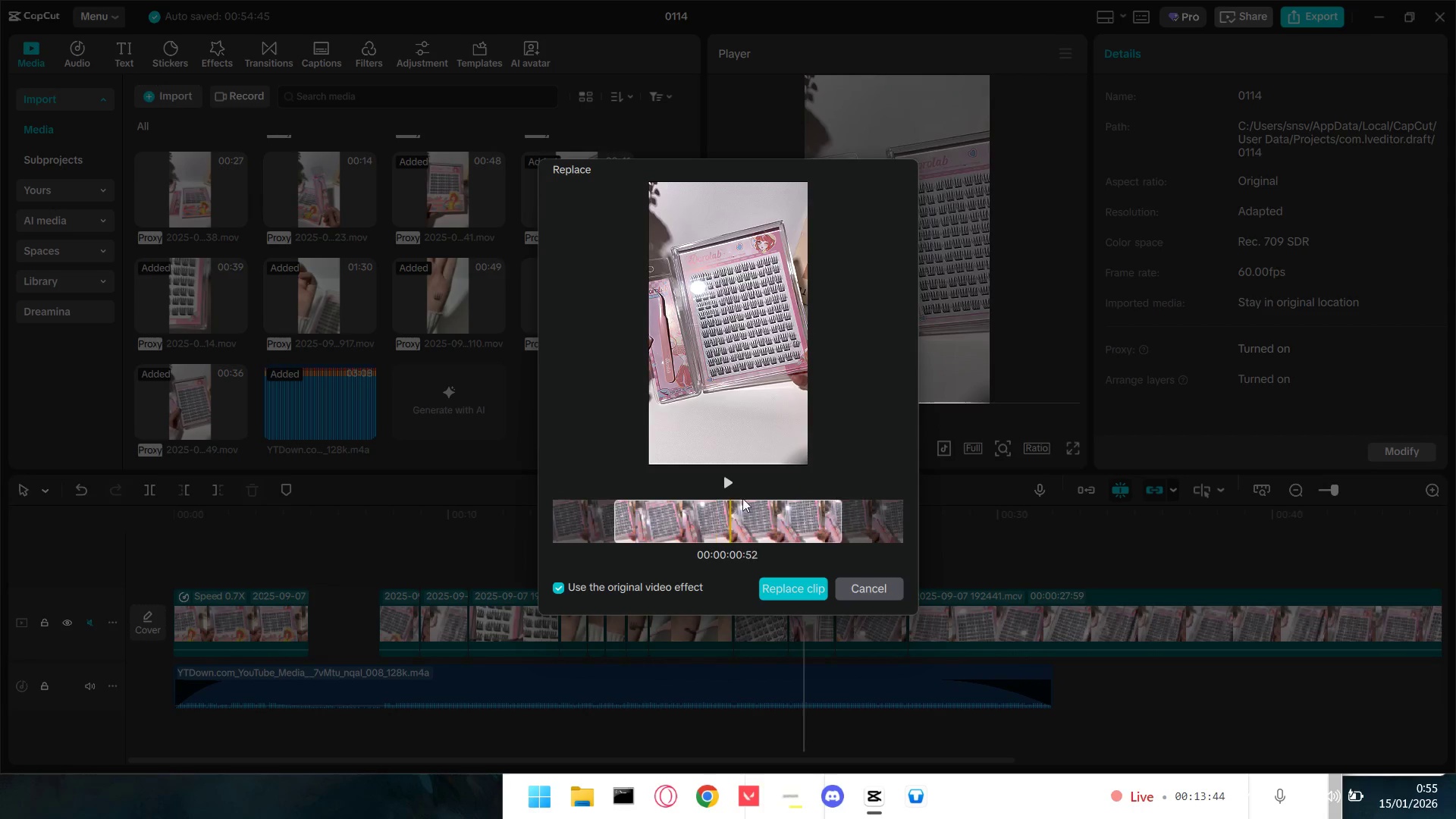 
left_click([736, 488])
 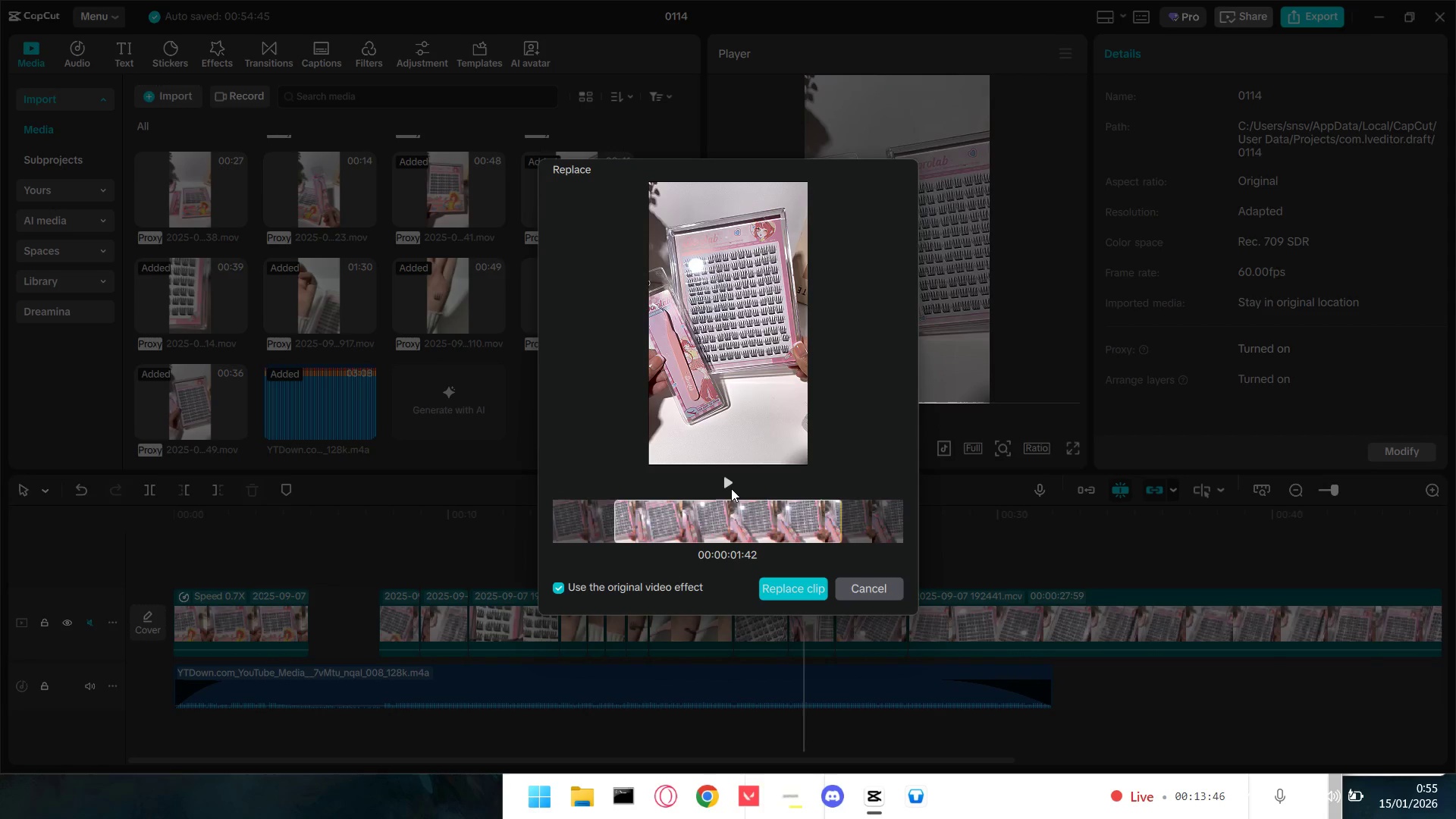 
left_click([730, 489])
 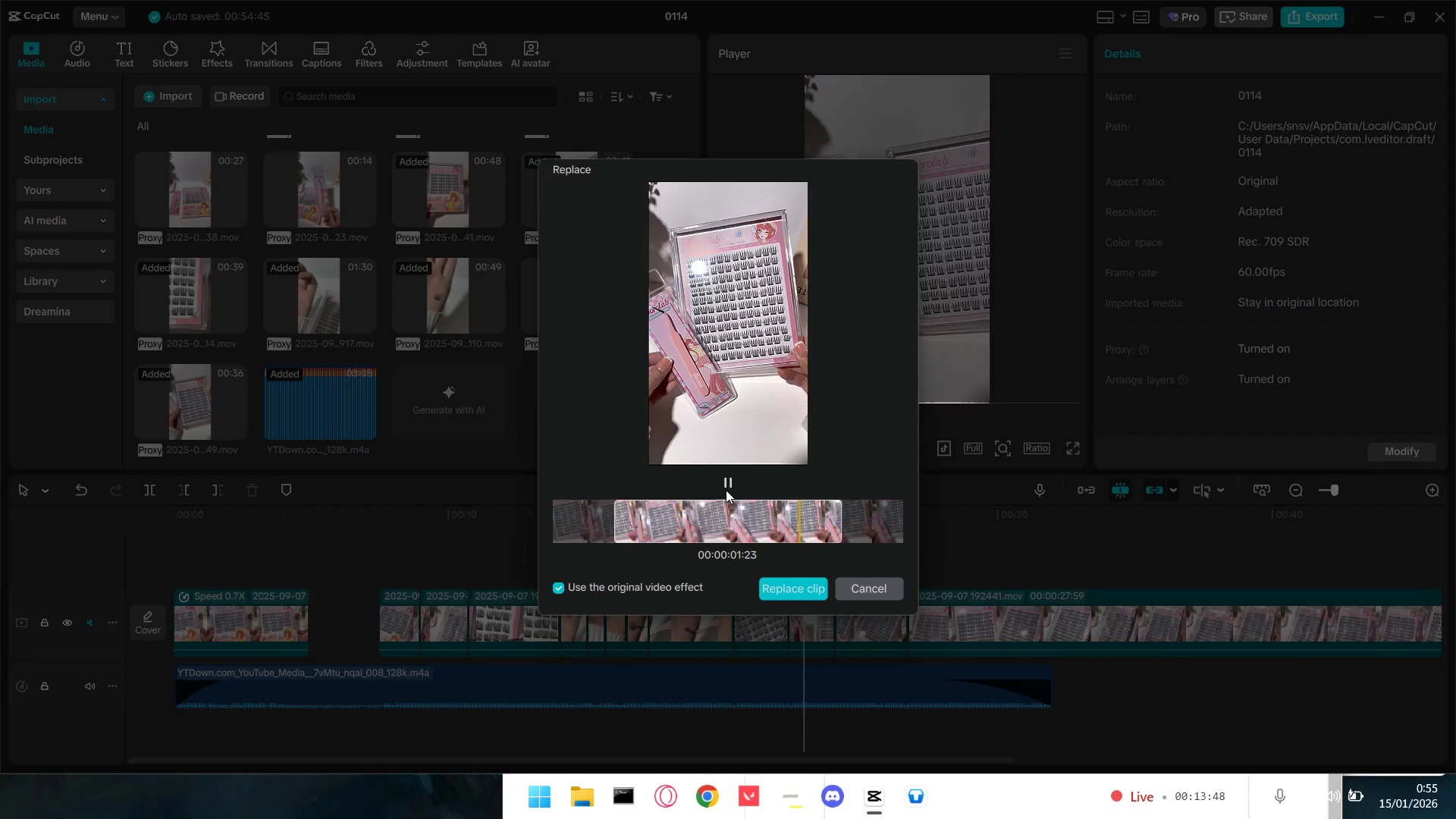 
left_click_drag(start_coordinate=[809, 531], to_coordinate=[657, 539])
 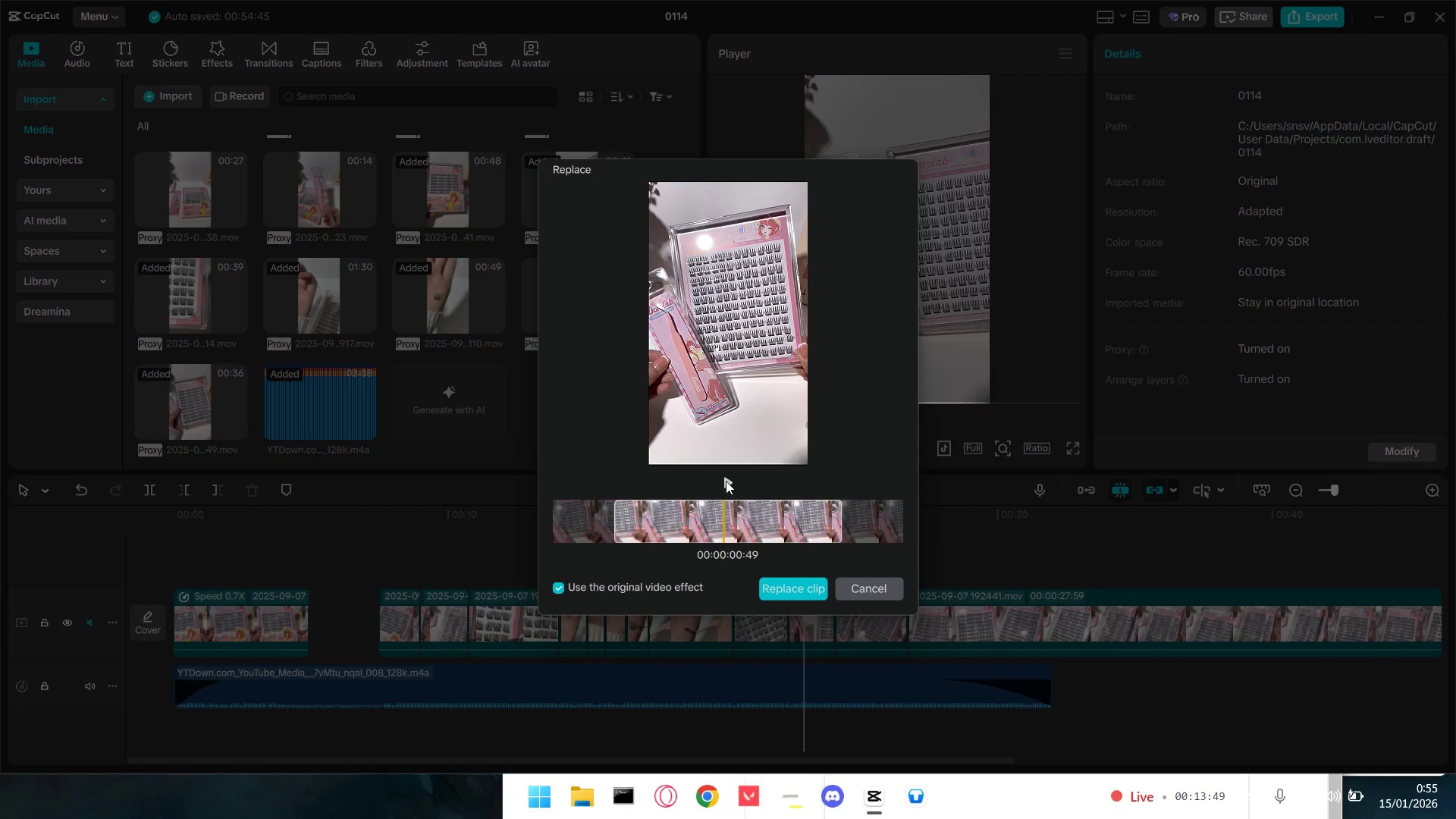 
left_click([726, 480])
 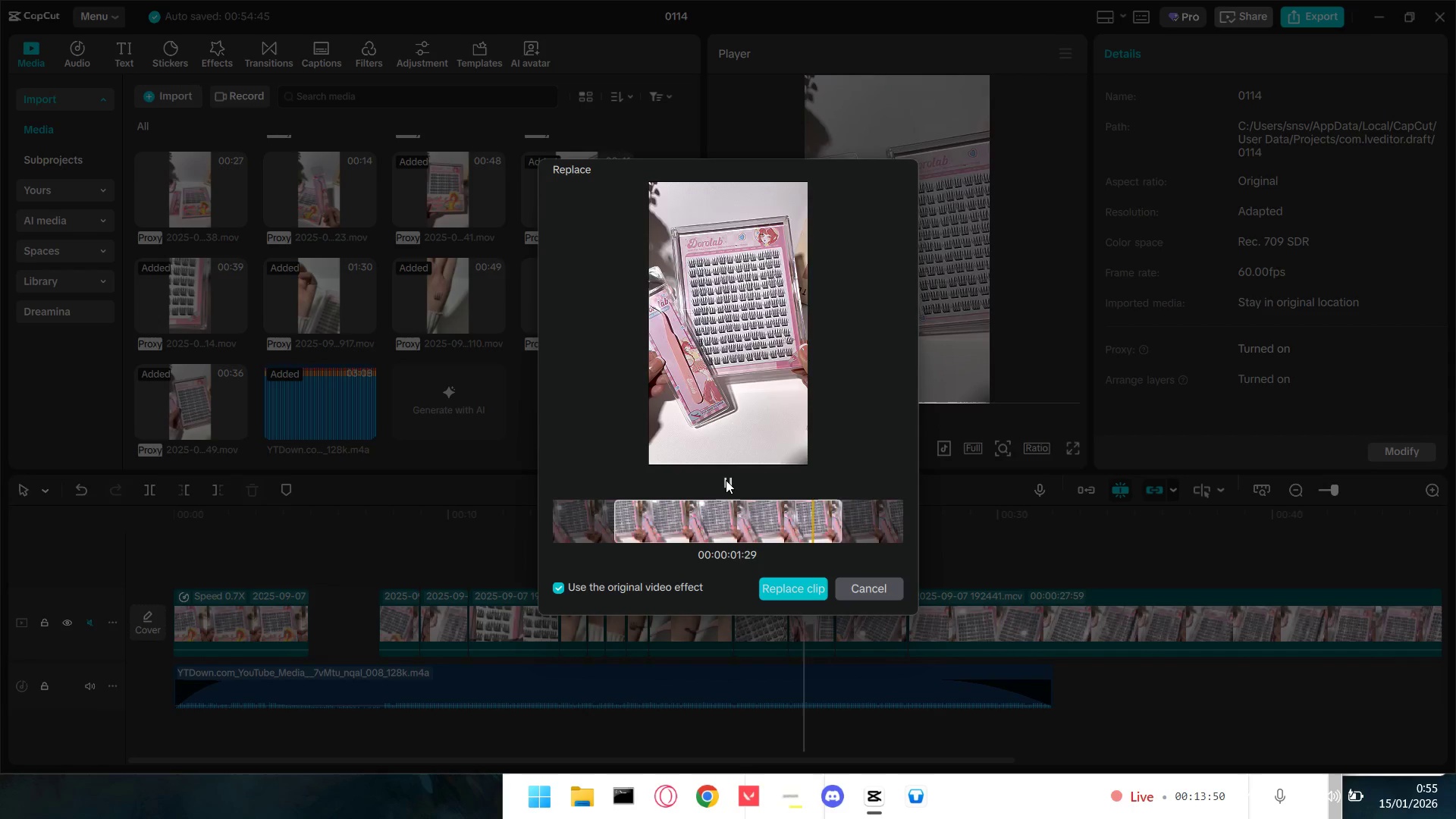 
left_click([726, 480])
 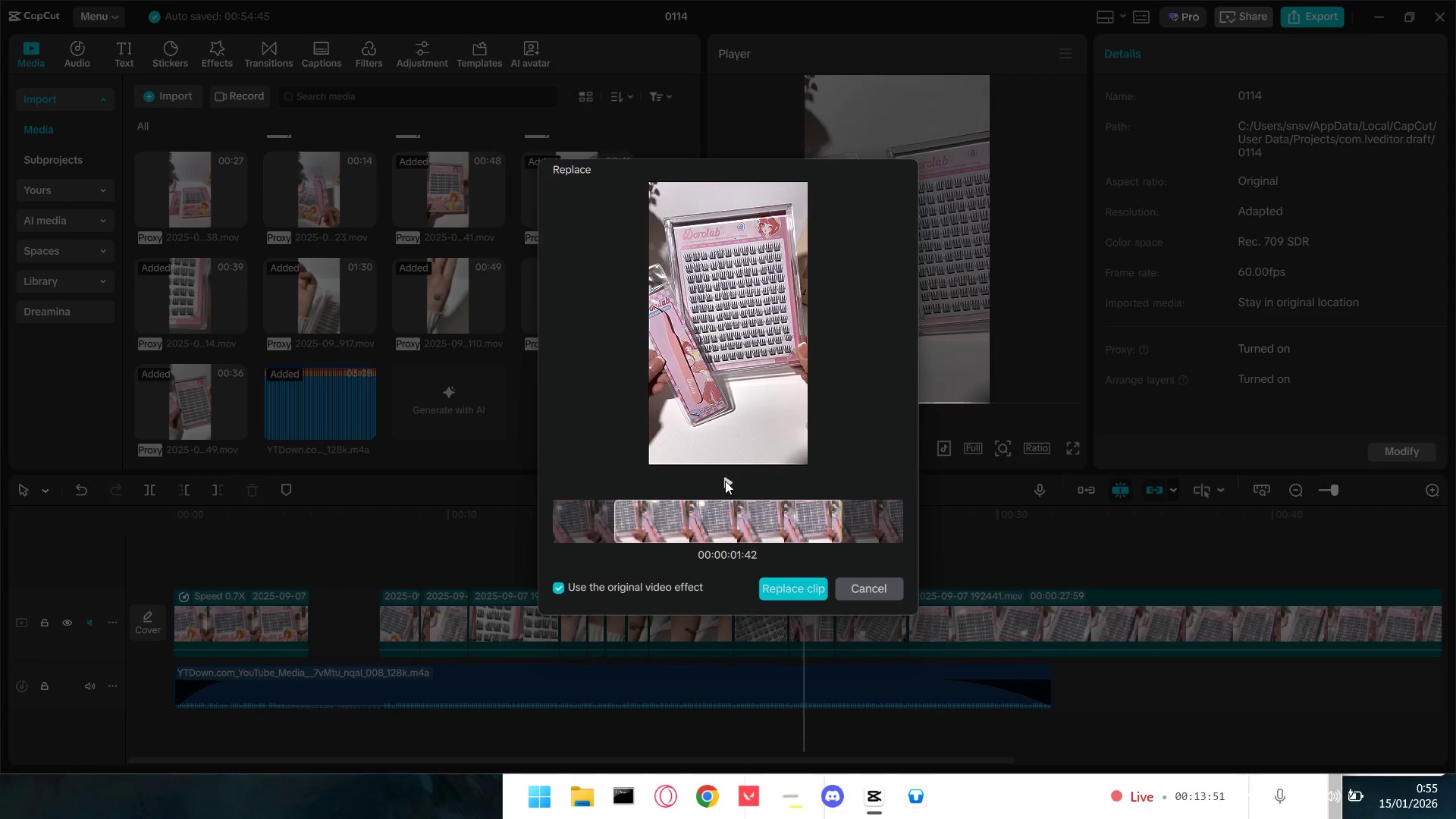 
double_click([725, 482])
 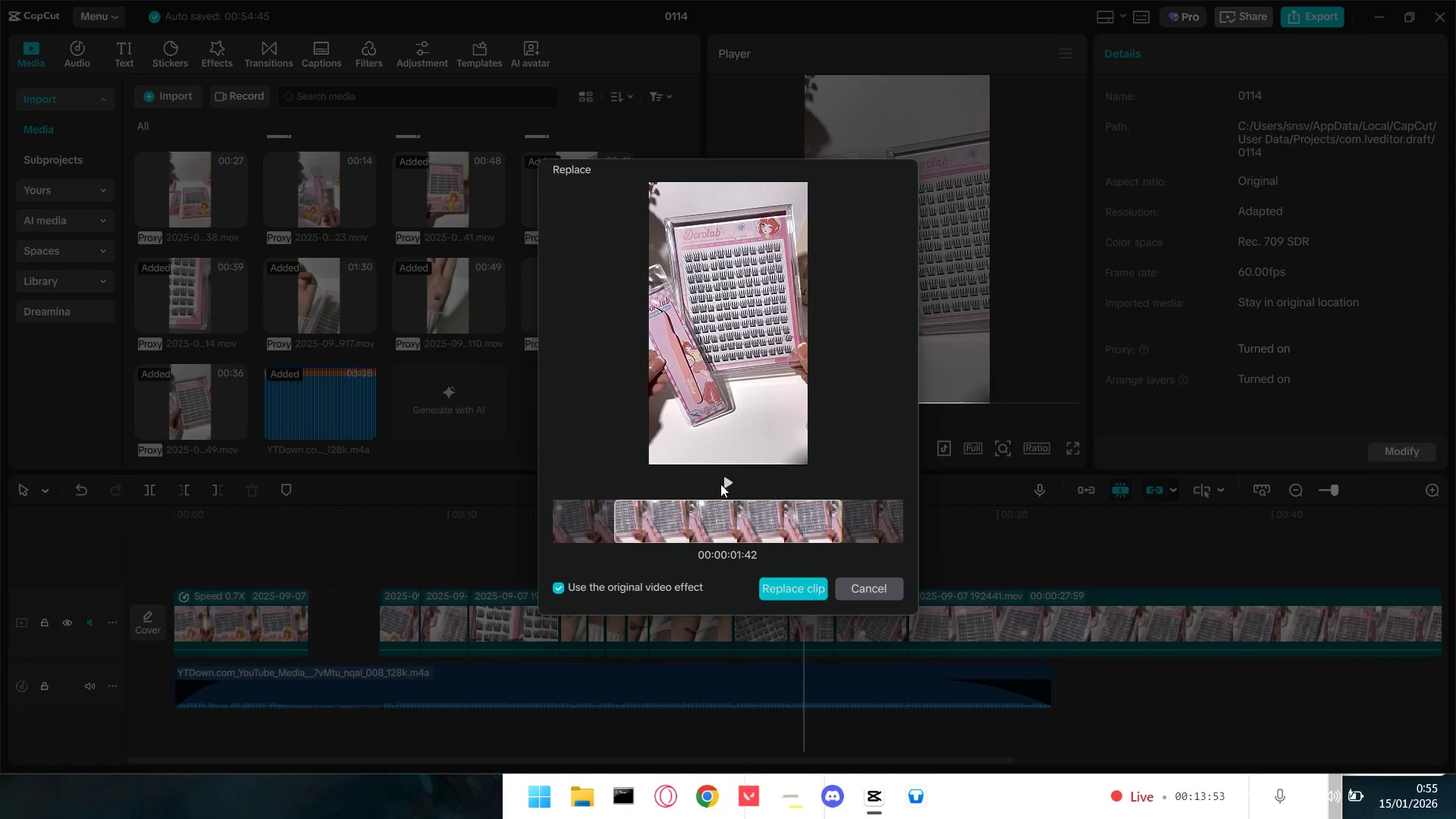 
left_click_drag(start_coordinate=[783, 510], to_coordinate=[720, 513])
 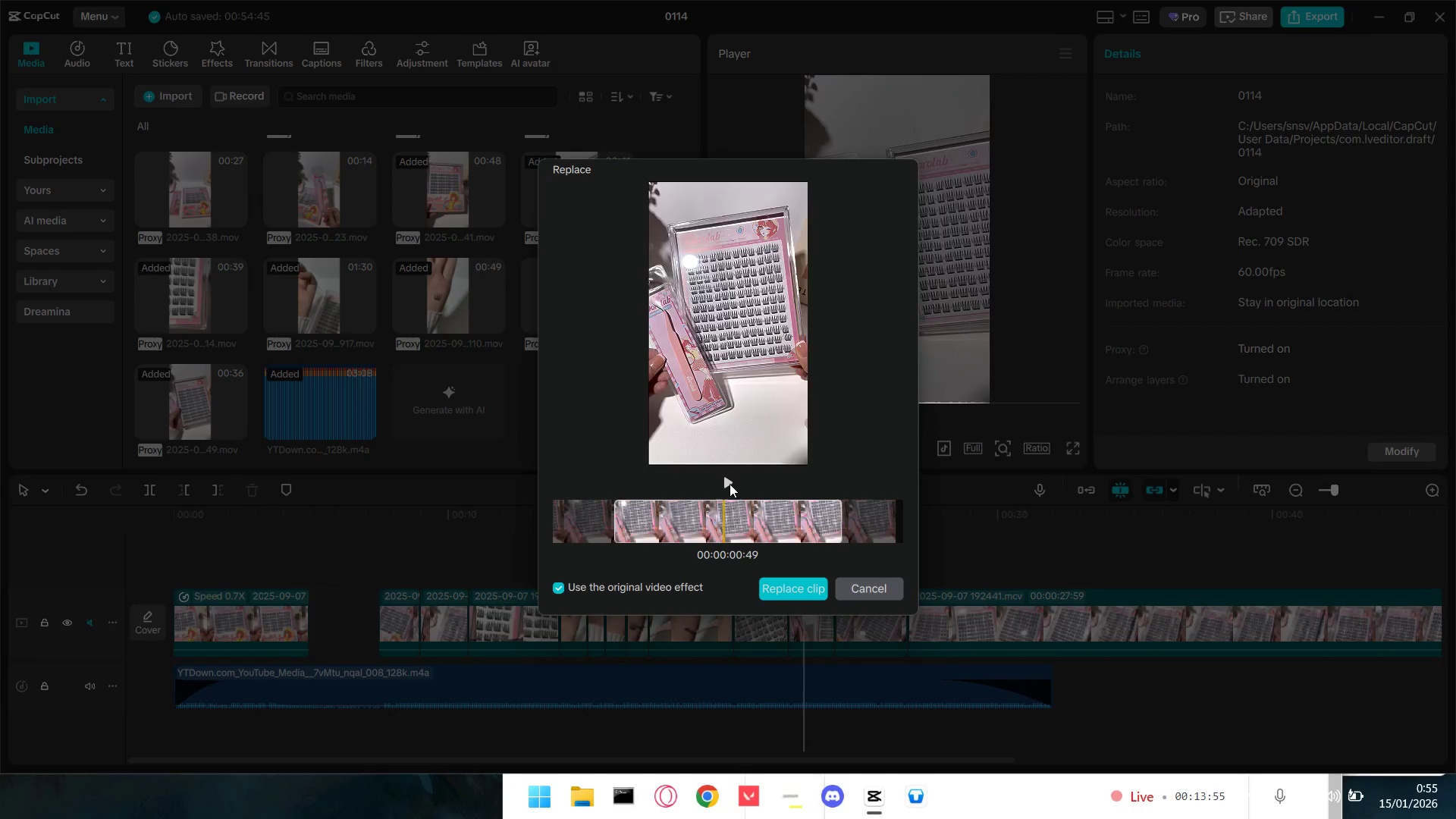 
double_click([730, 484])
 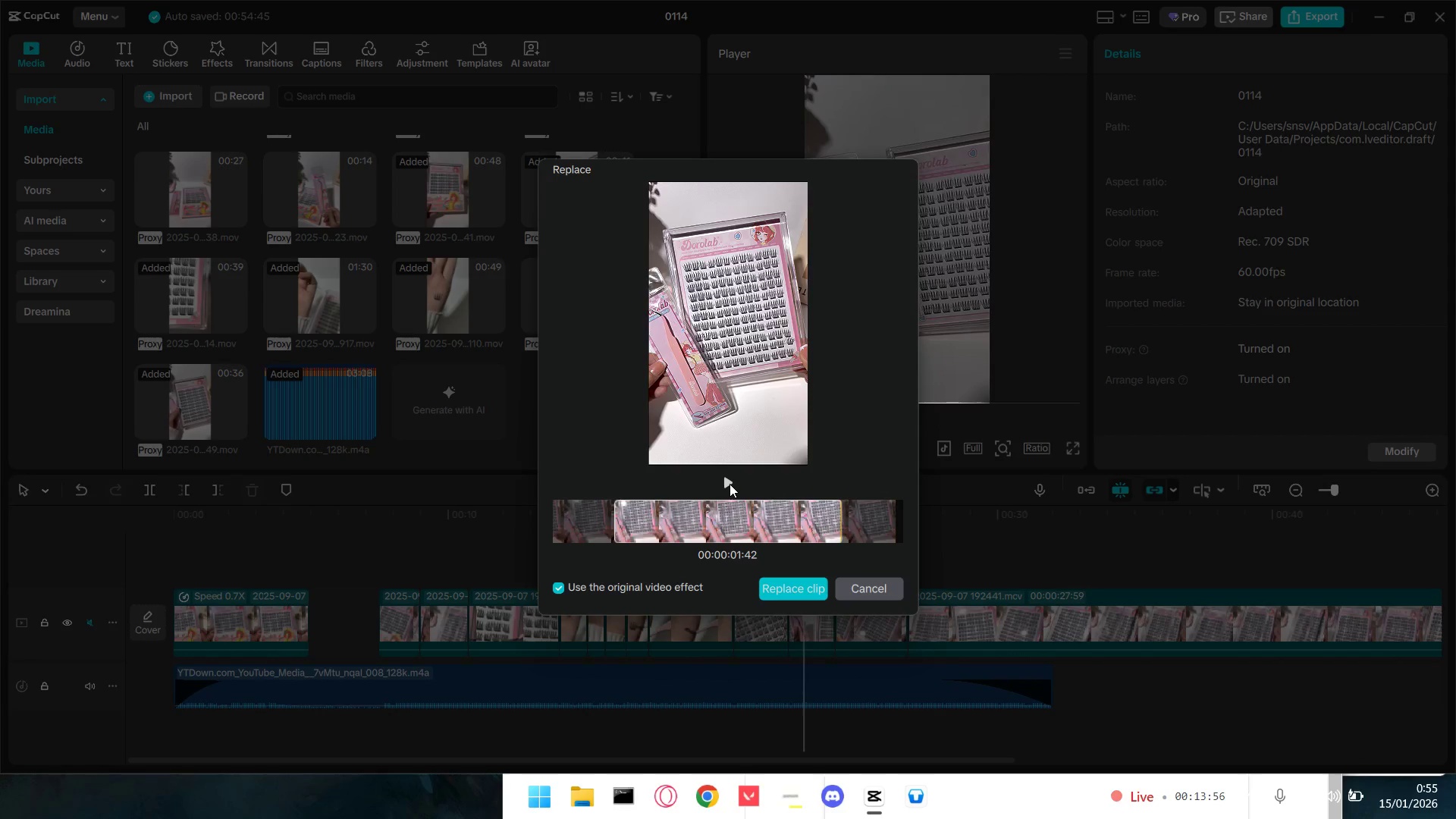 
double_click([730, 484])
 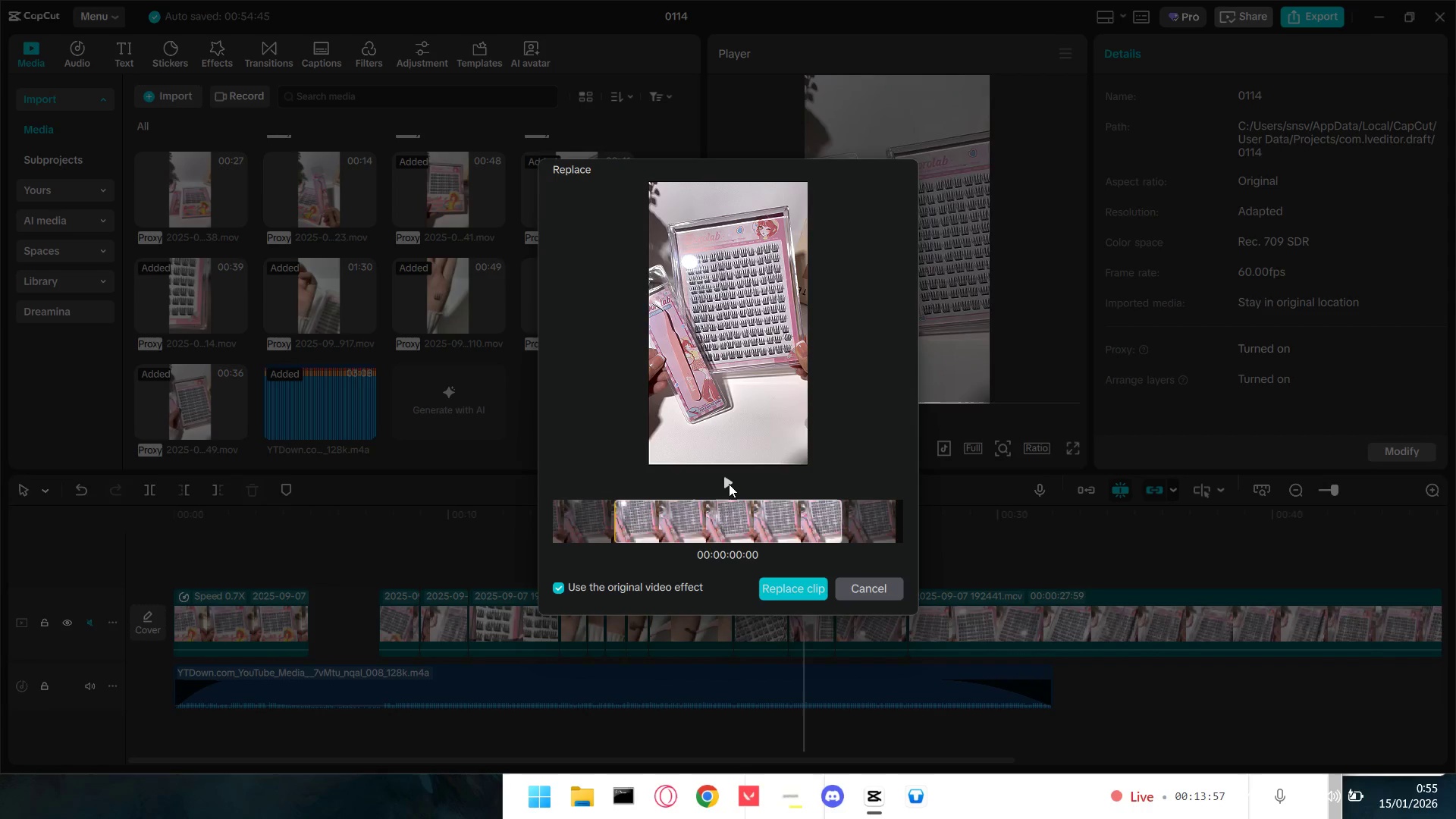 
triple_click([729, 484])
 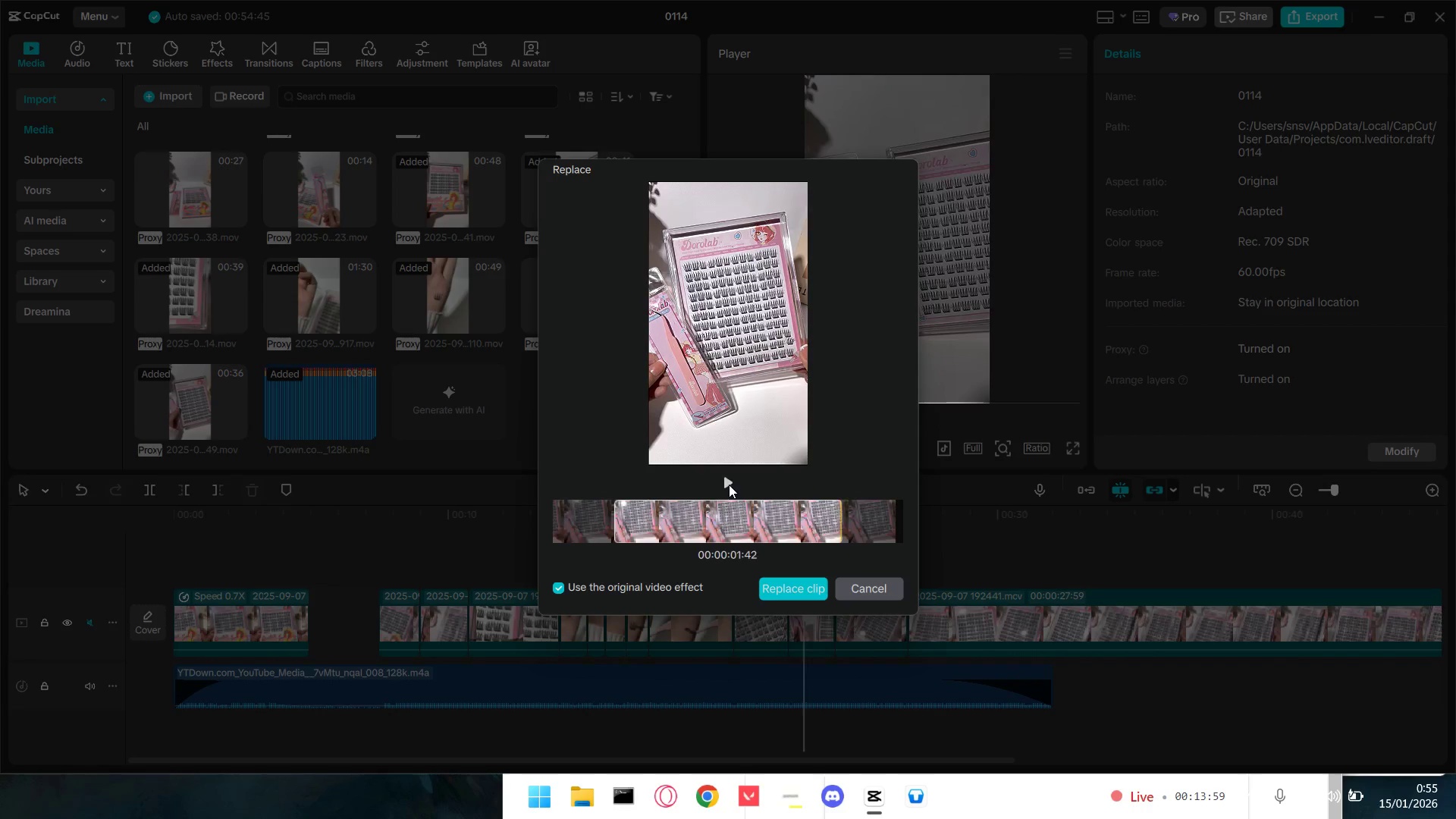 
left_click([811, 588])
 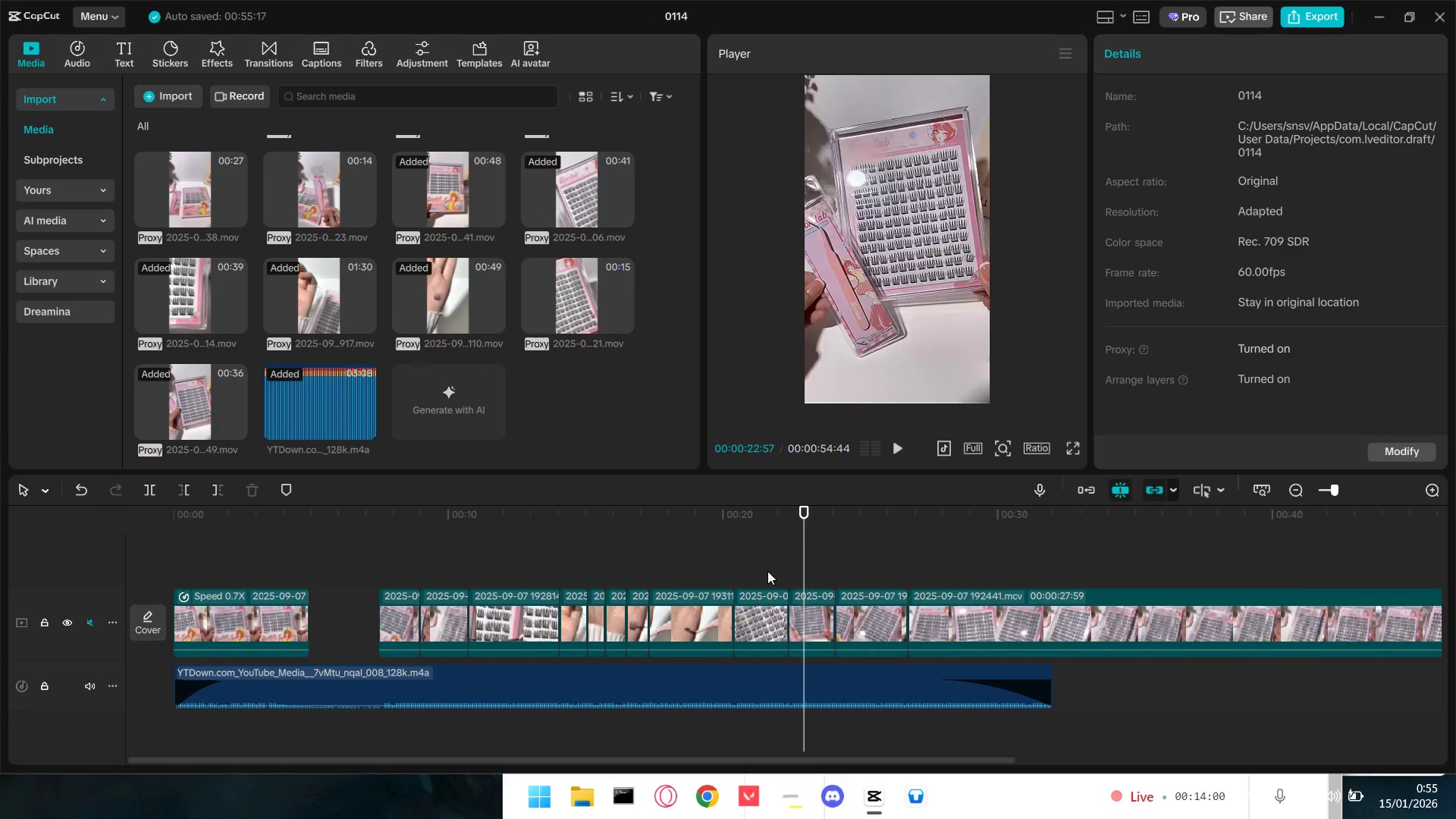 
double_click([760, 562])
 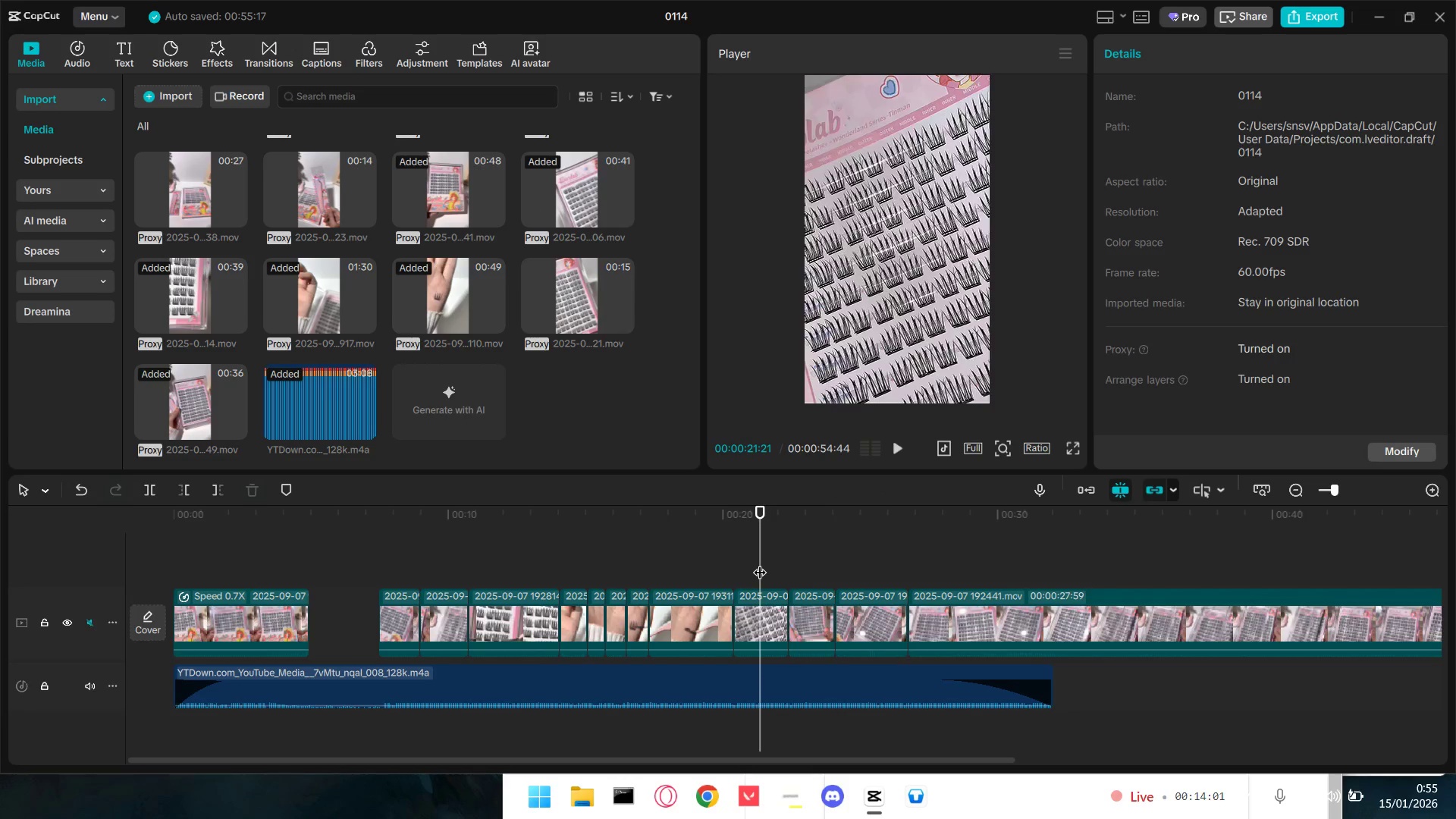 
key(Space)
 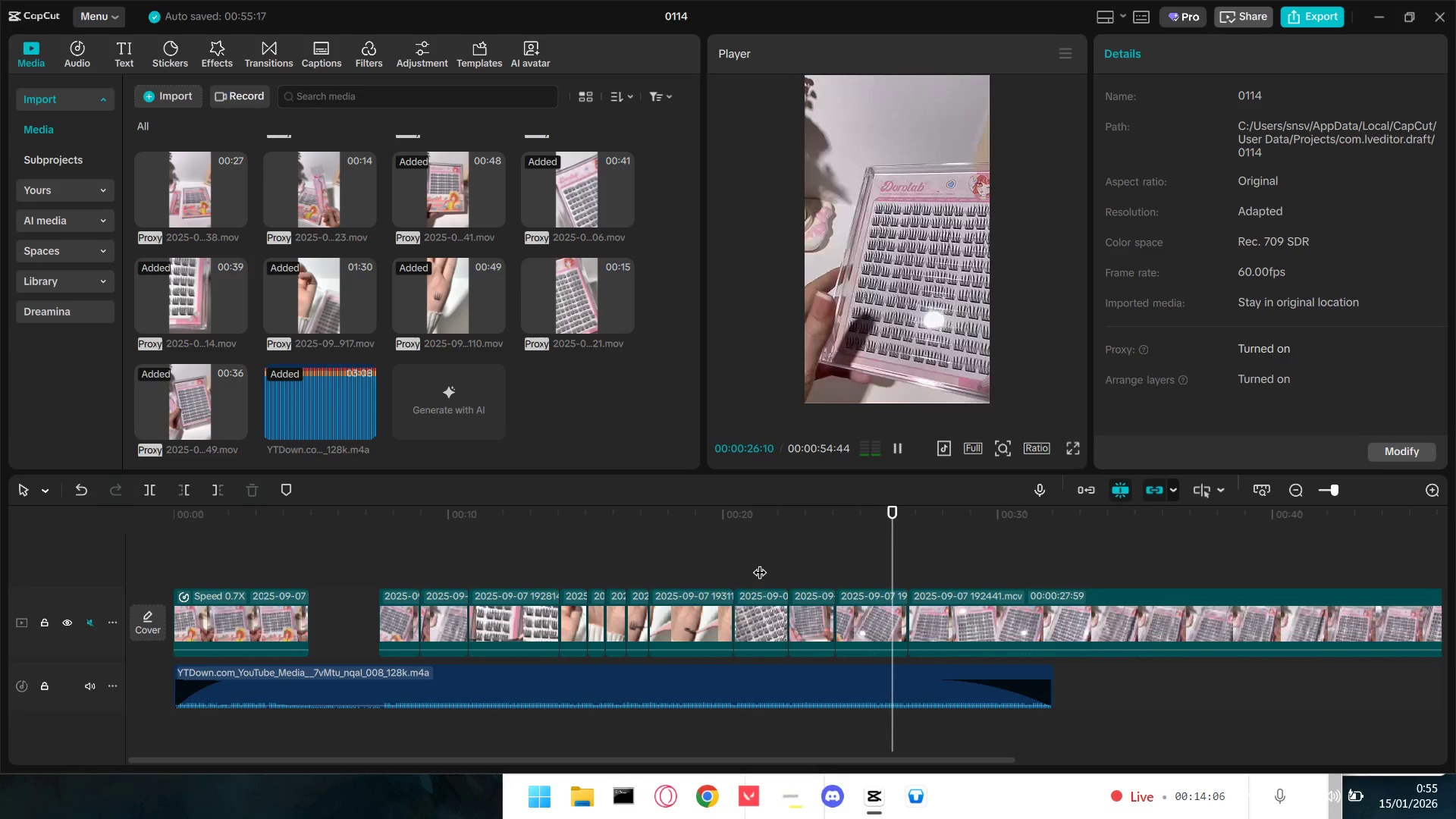 
wait(6.42)
 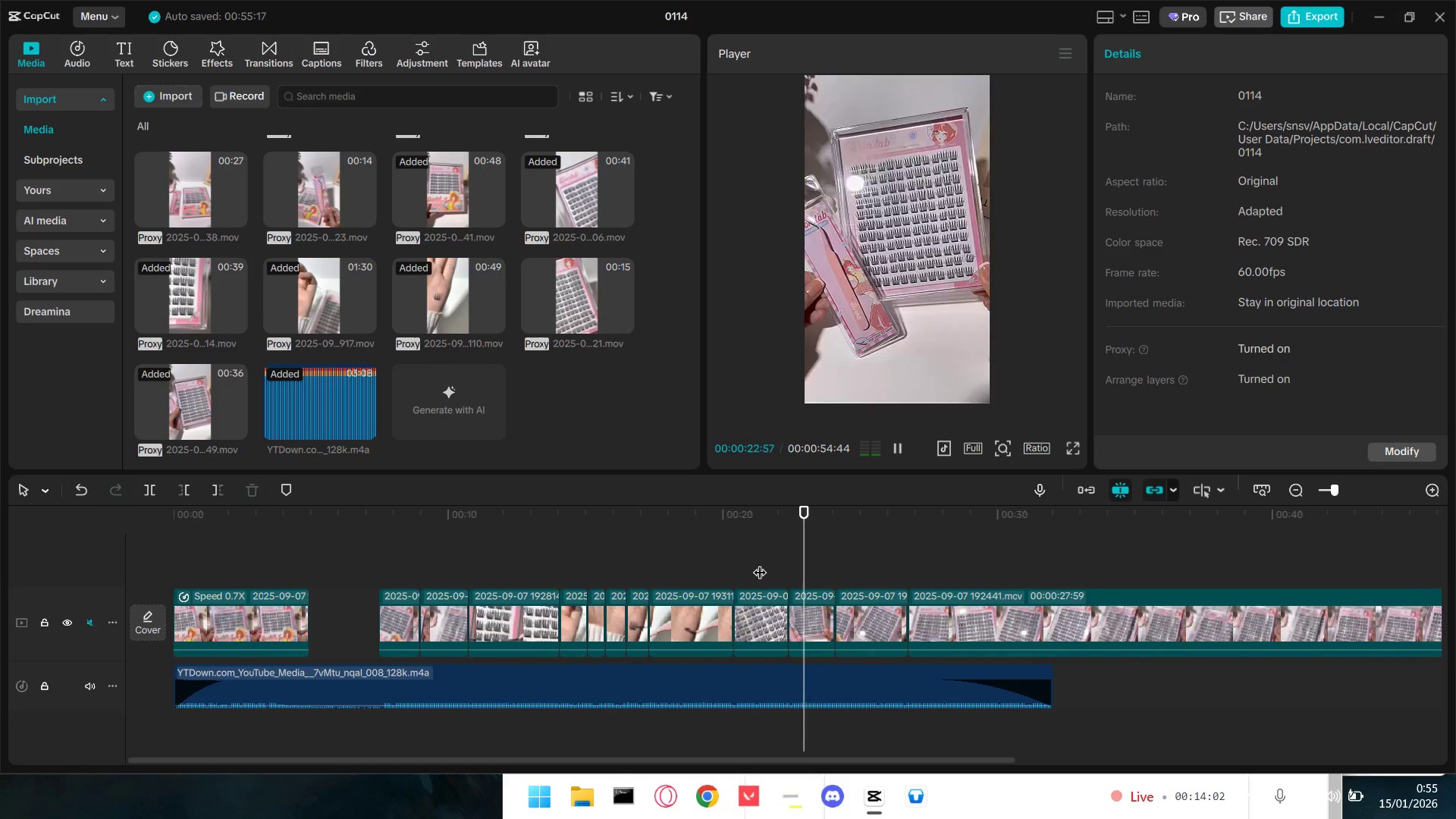 
key(Space)
 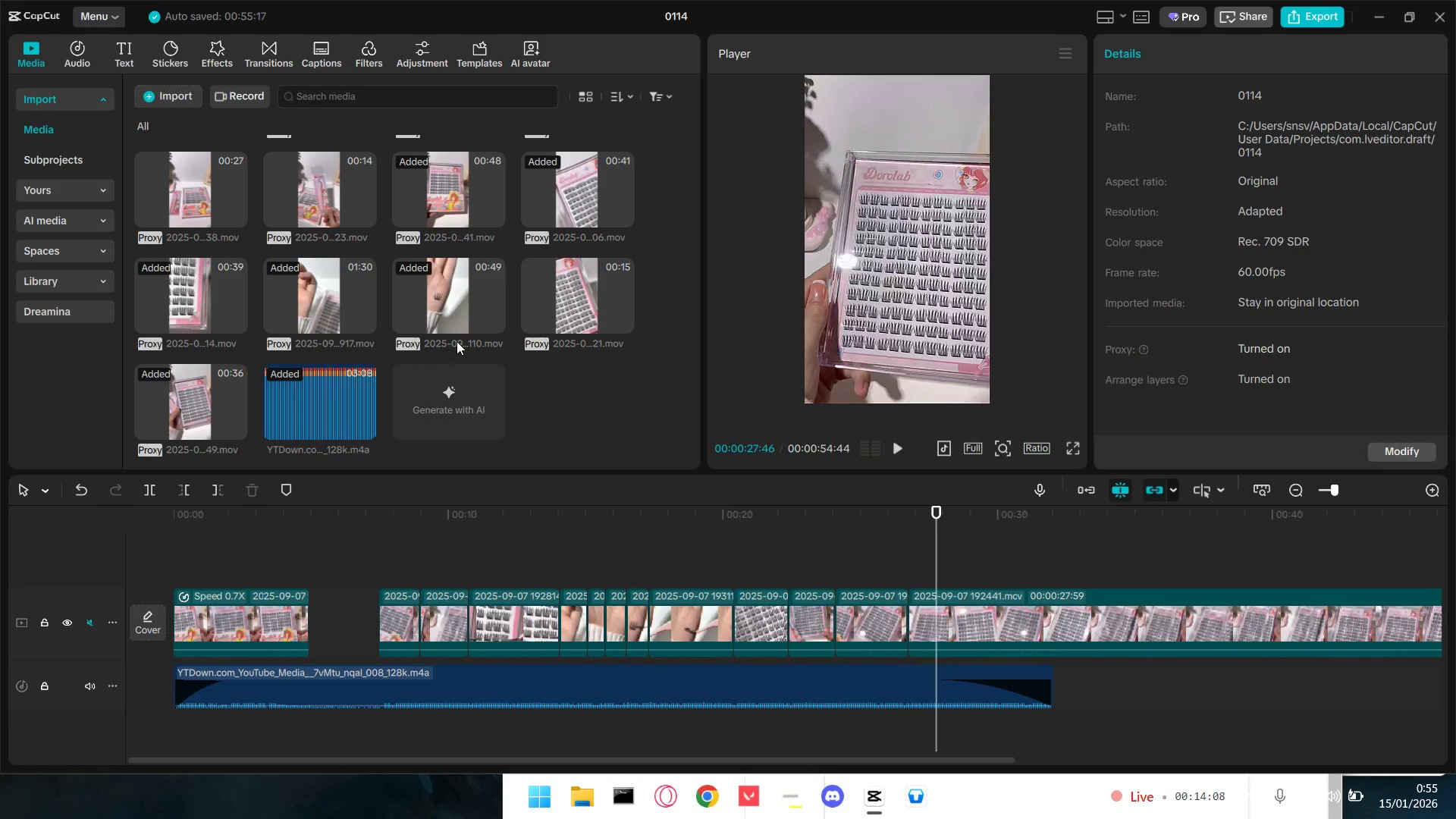 
scroll: coordinate [463, 340], scroll_direction: up, amount: 1.0
 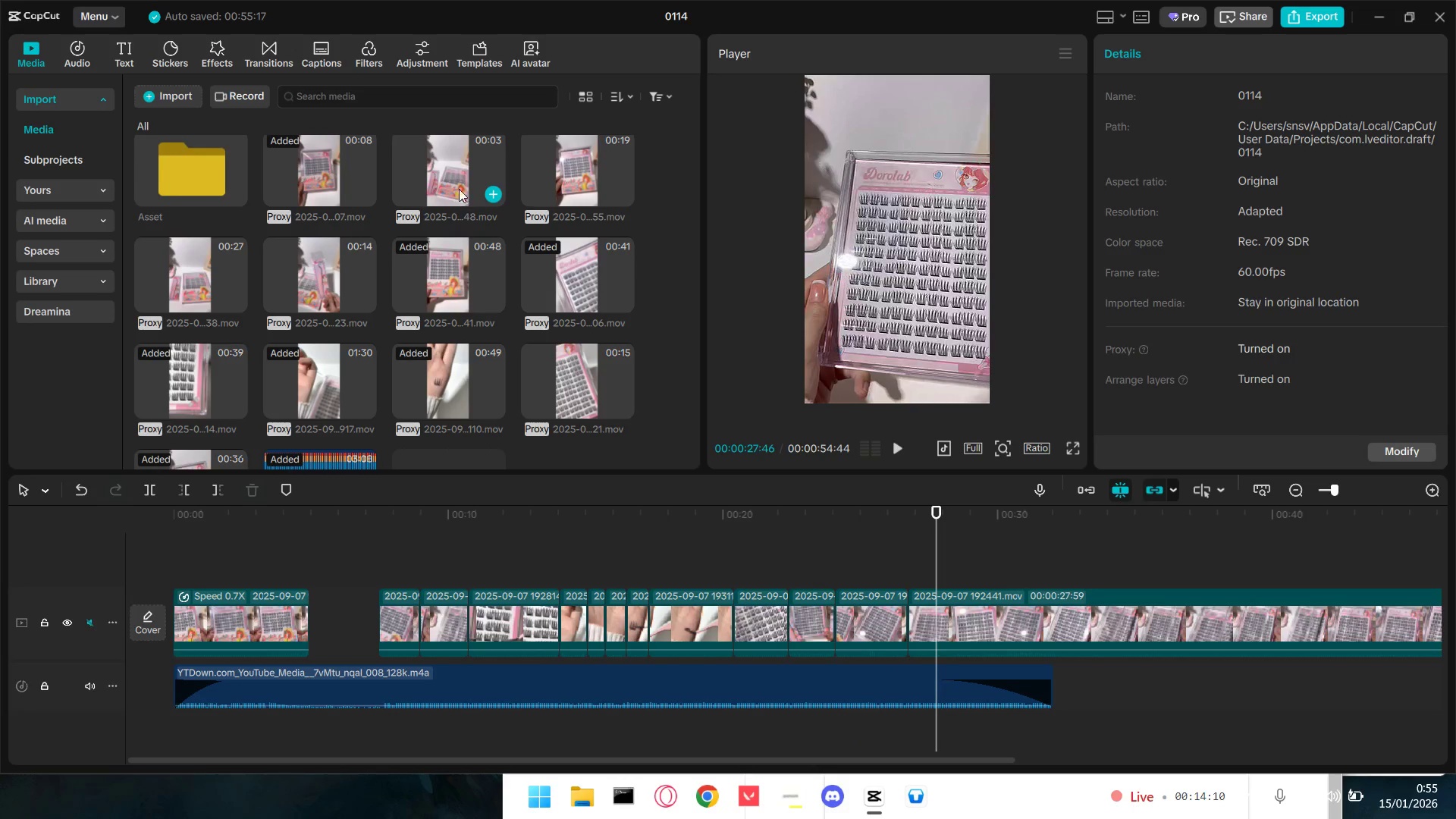 
left_click_drag(start_coordinate=[450, 180], to_coordinate=[950, 608])
 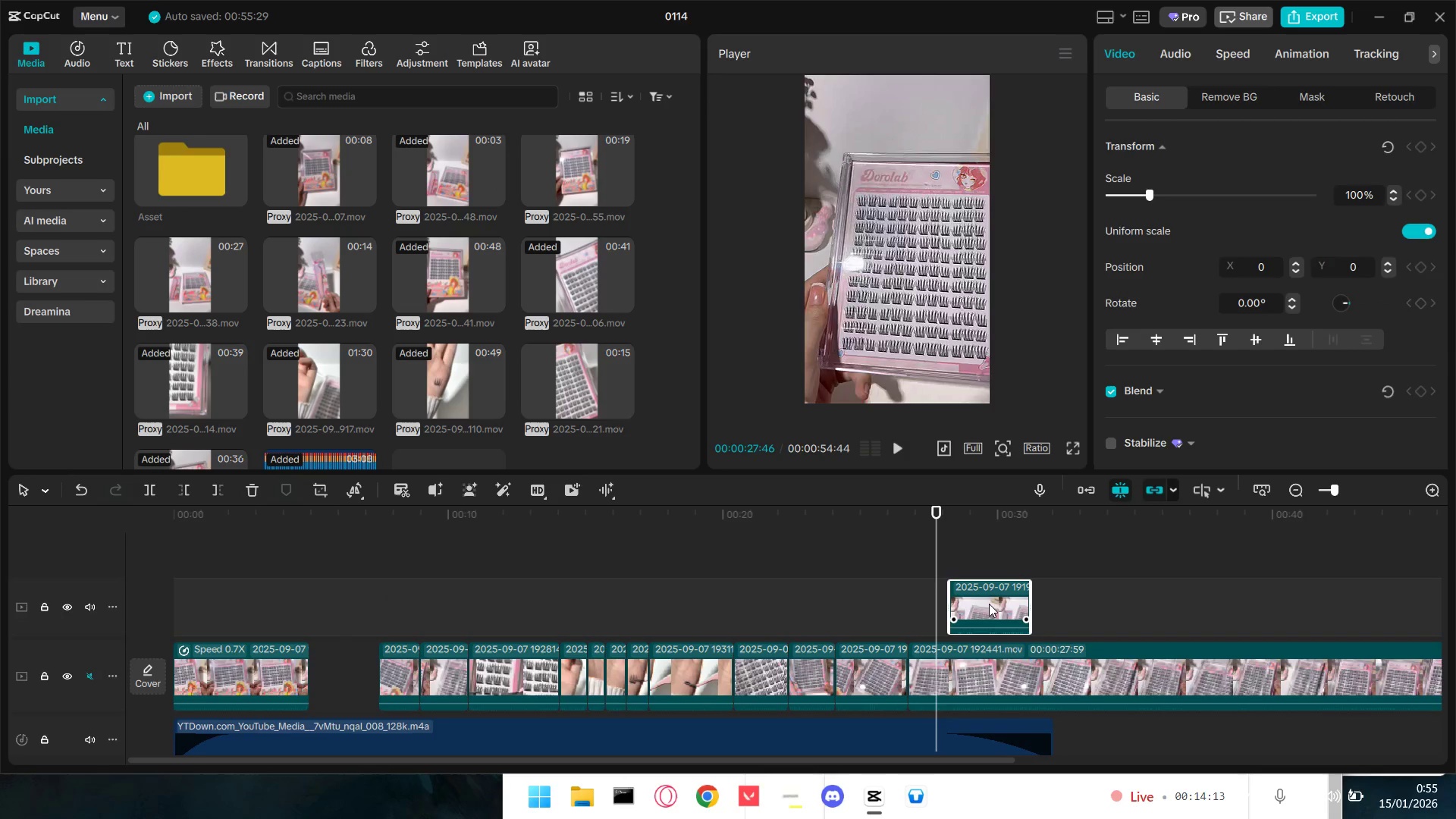 
left_click_drag(start_coordinate=[1004, 606], to_coordinate=[985, 677])
 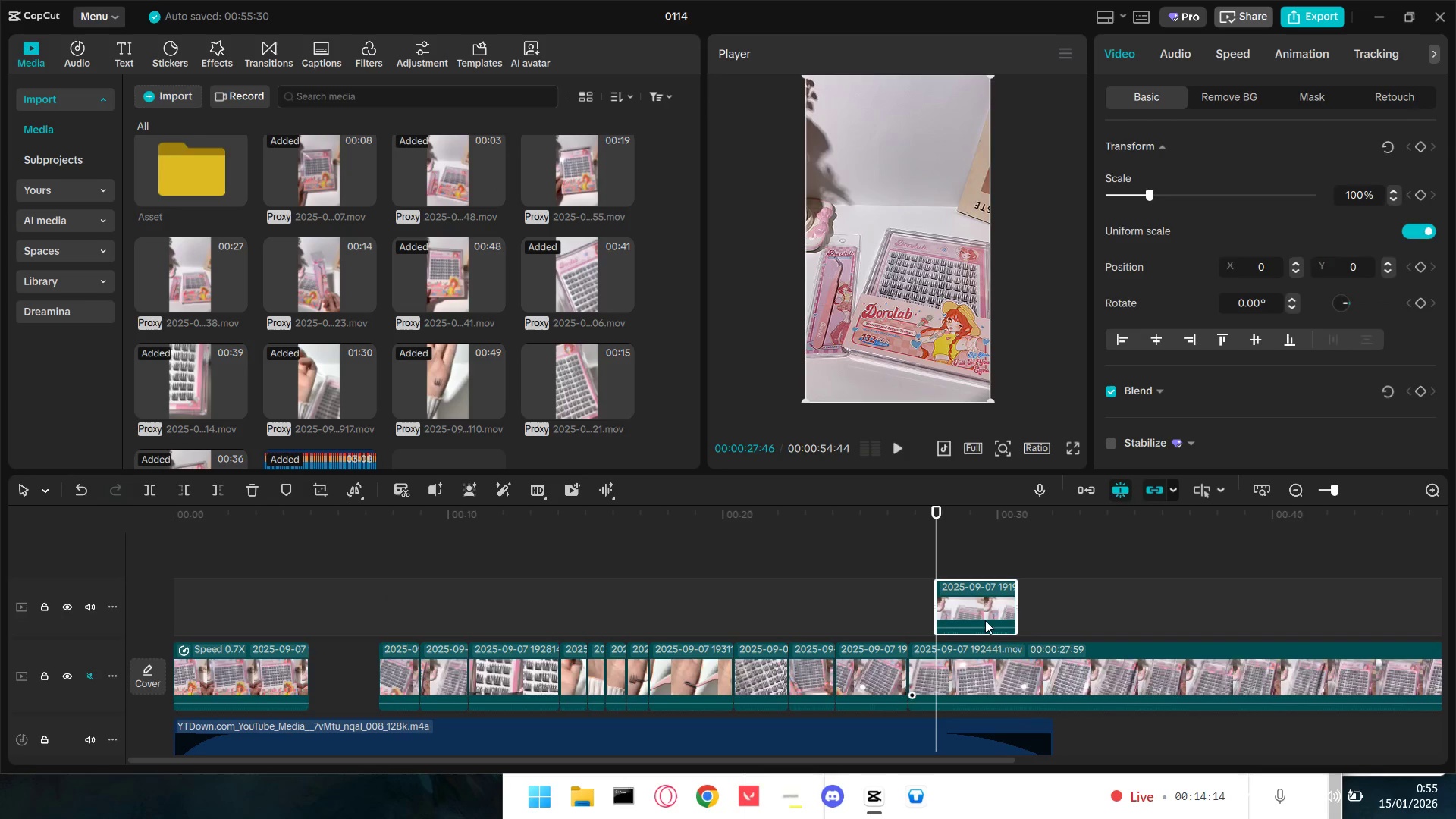 
left_click_drag(start_coordinate=[973, 589], to_coordinate=[999, 620])
 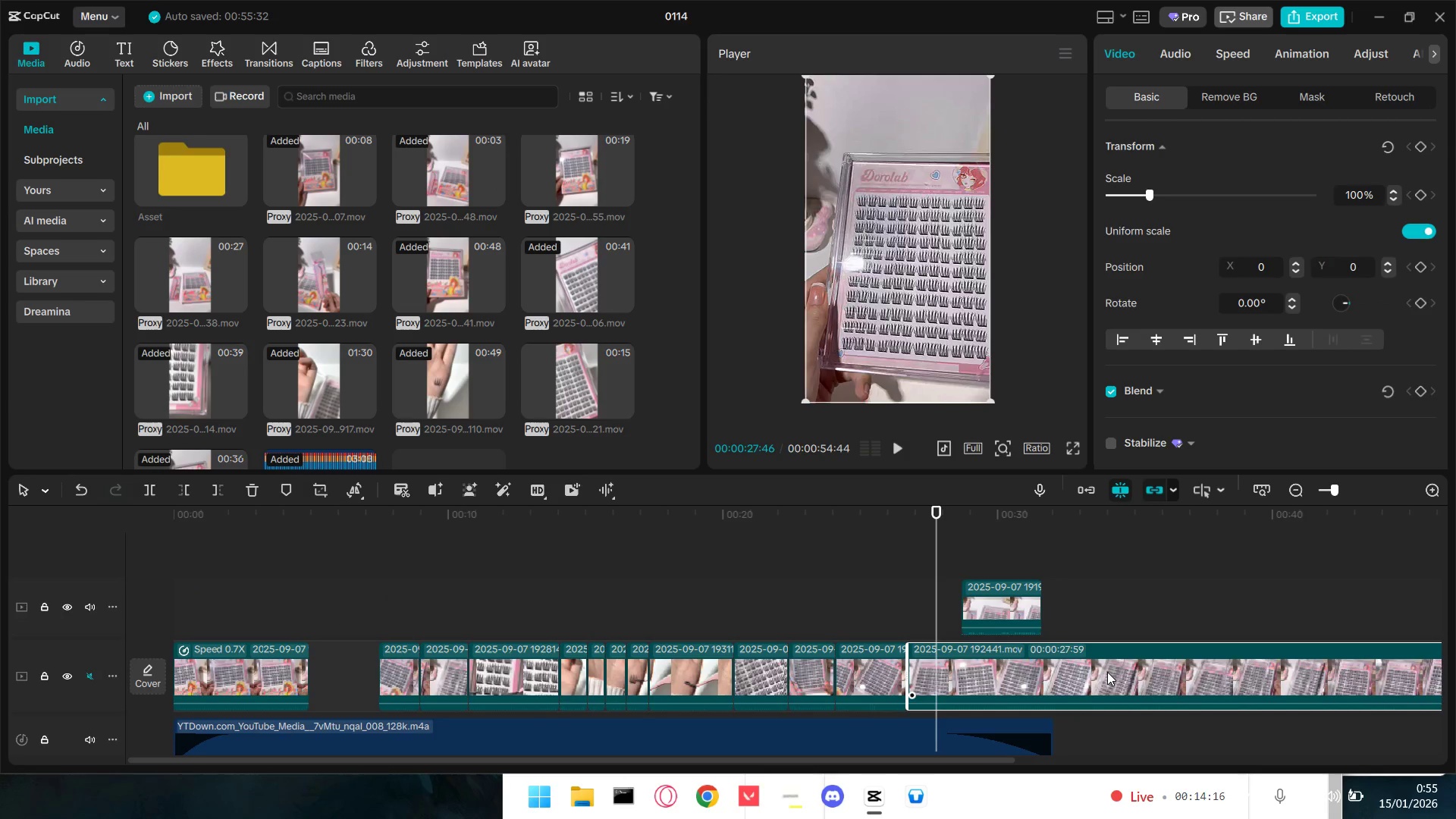 
key(Backspace)
 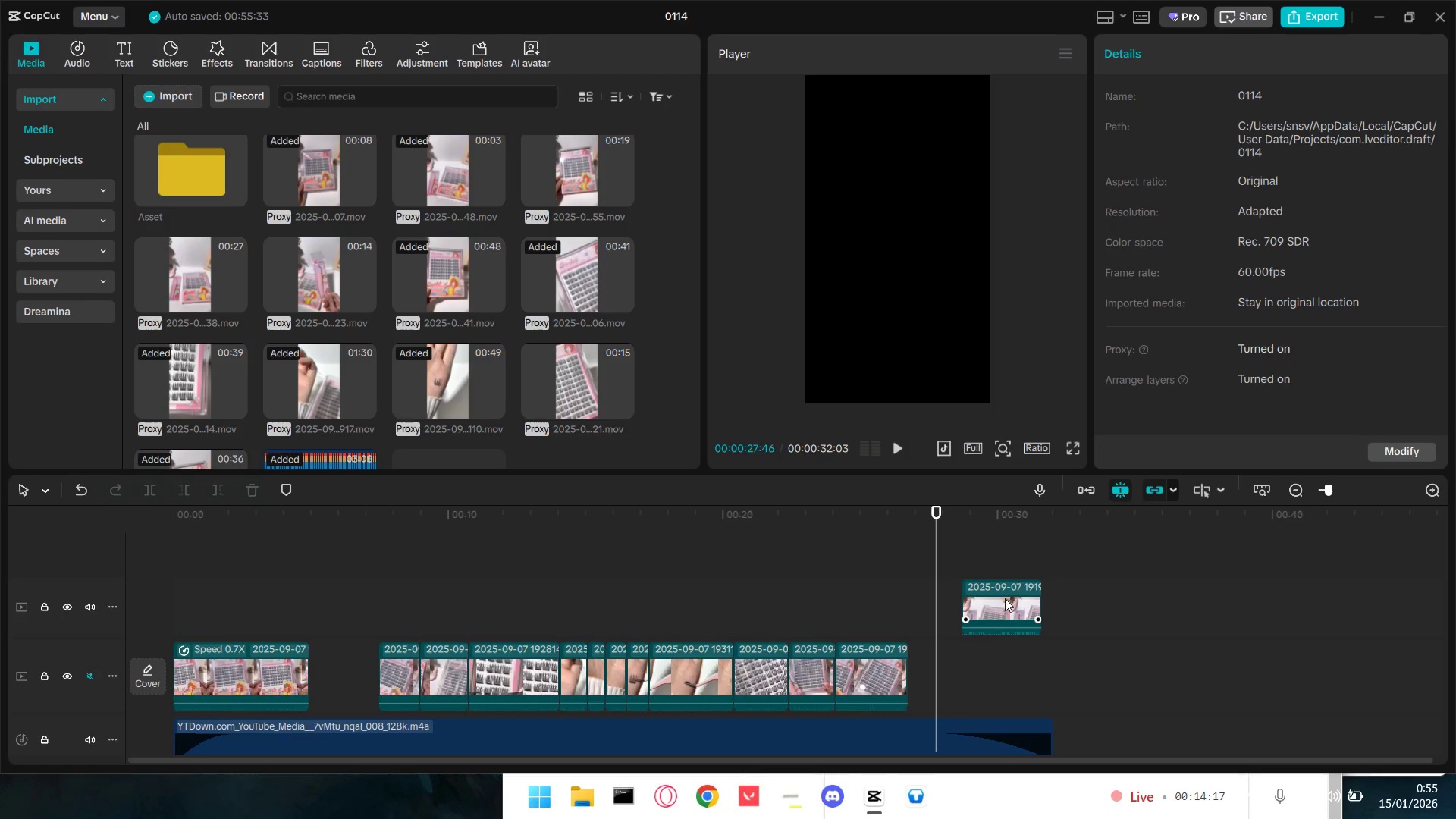 
left_click_drag(start_coordinate=[1004, 598], to_coordinate=[955, 671])
 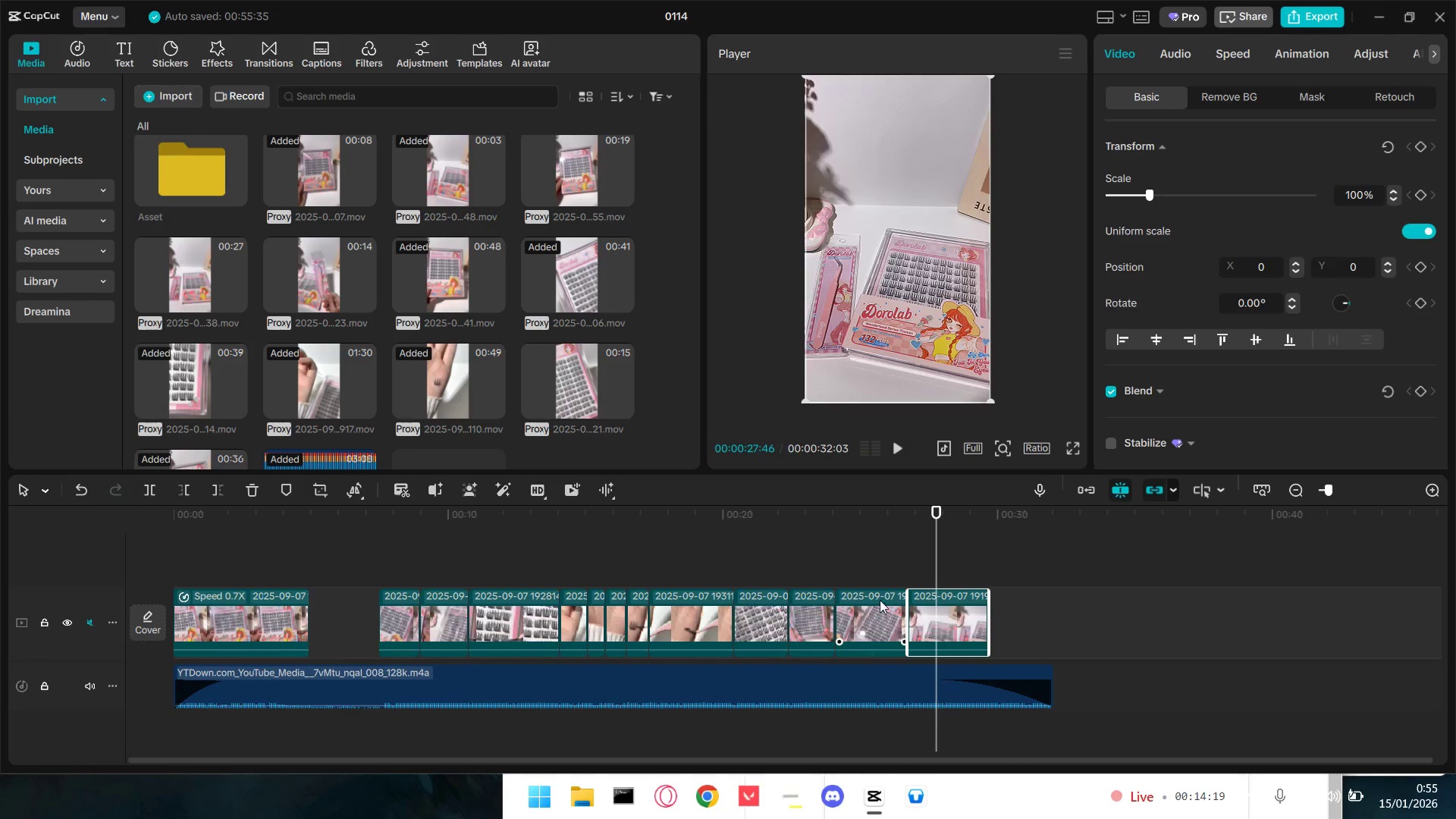 
left_click([877, 569])
 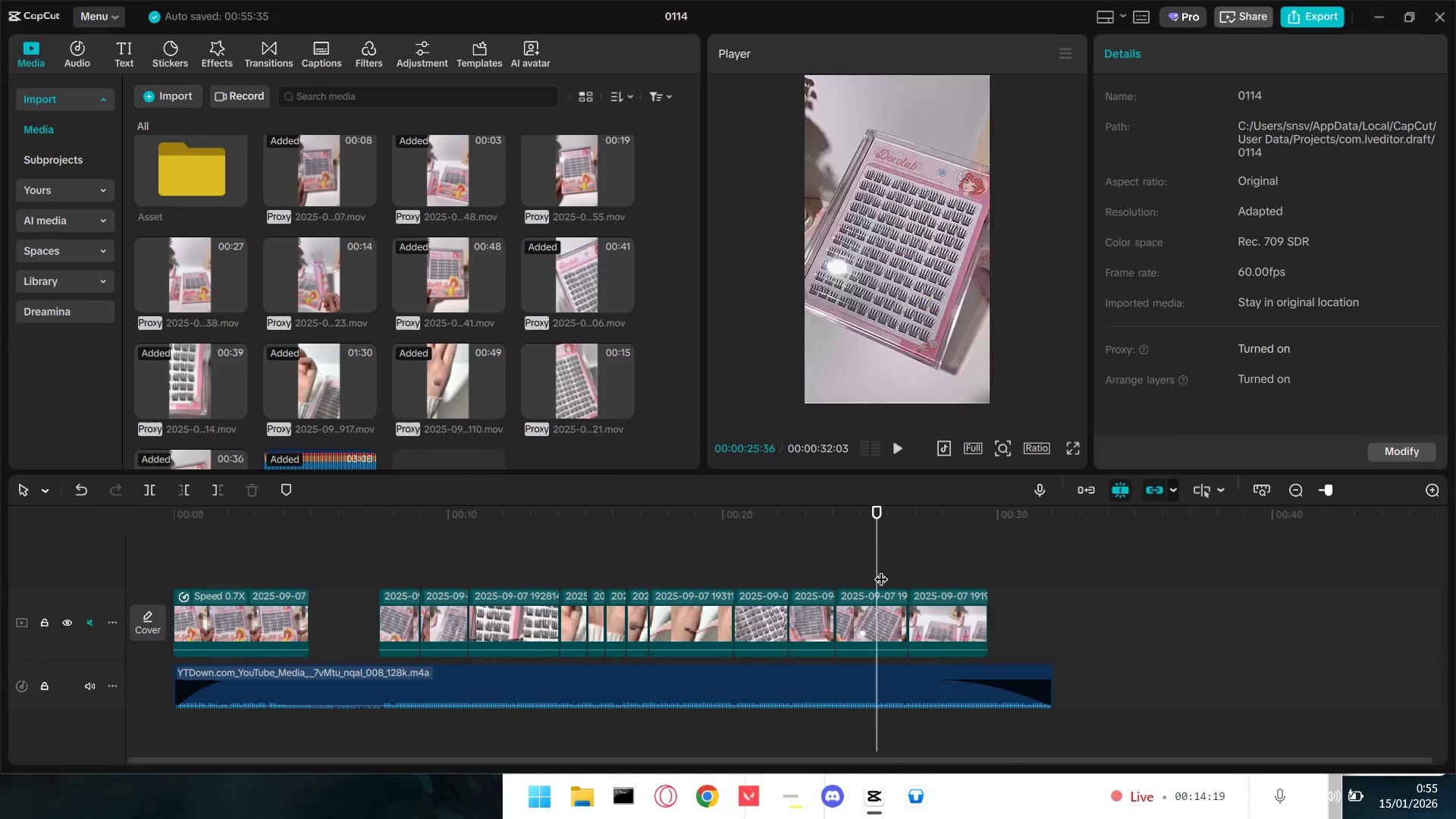 
key(Space)
 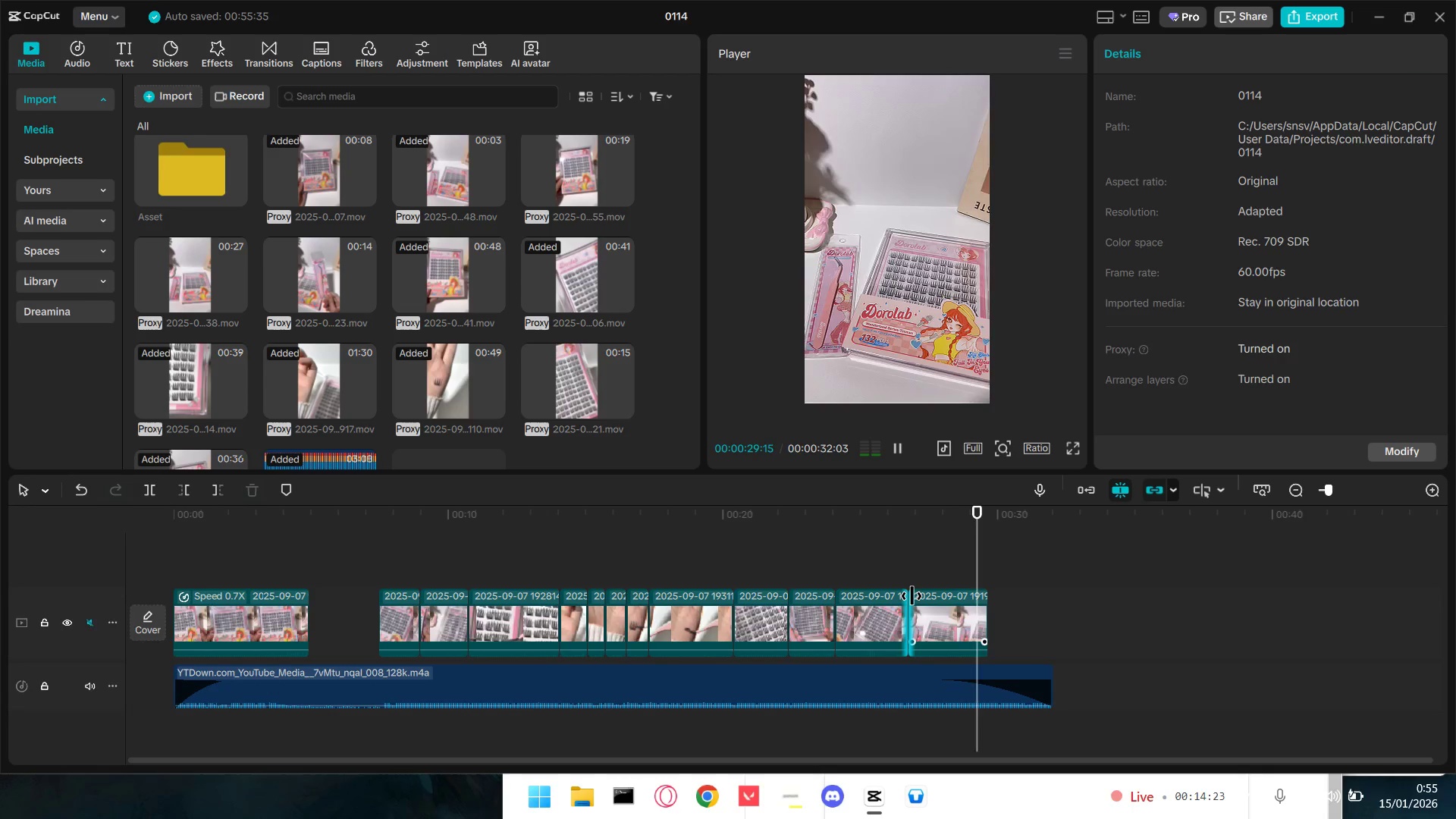 
key(Space)
 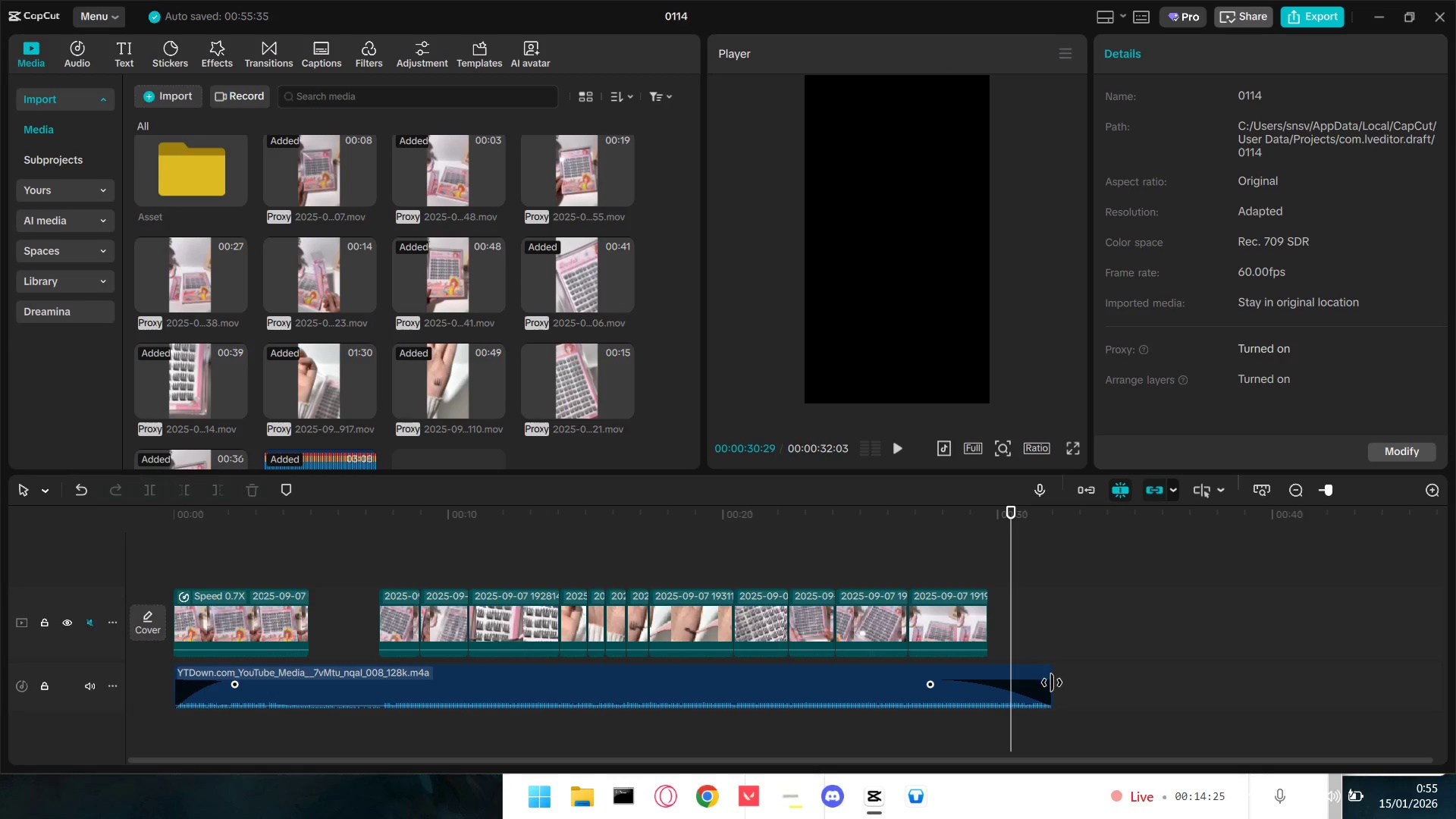 
left_click_drag(start_coordinate=[1052, 684], to_coordinate=[988, 686])
 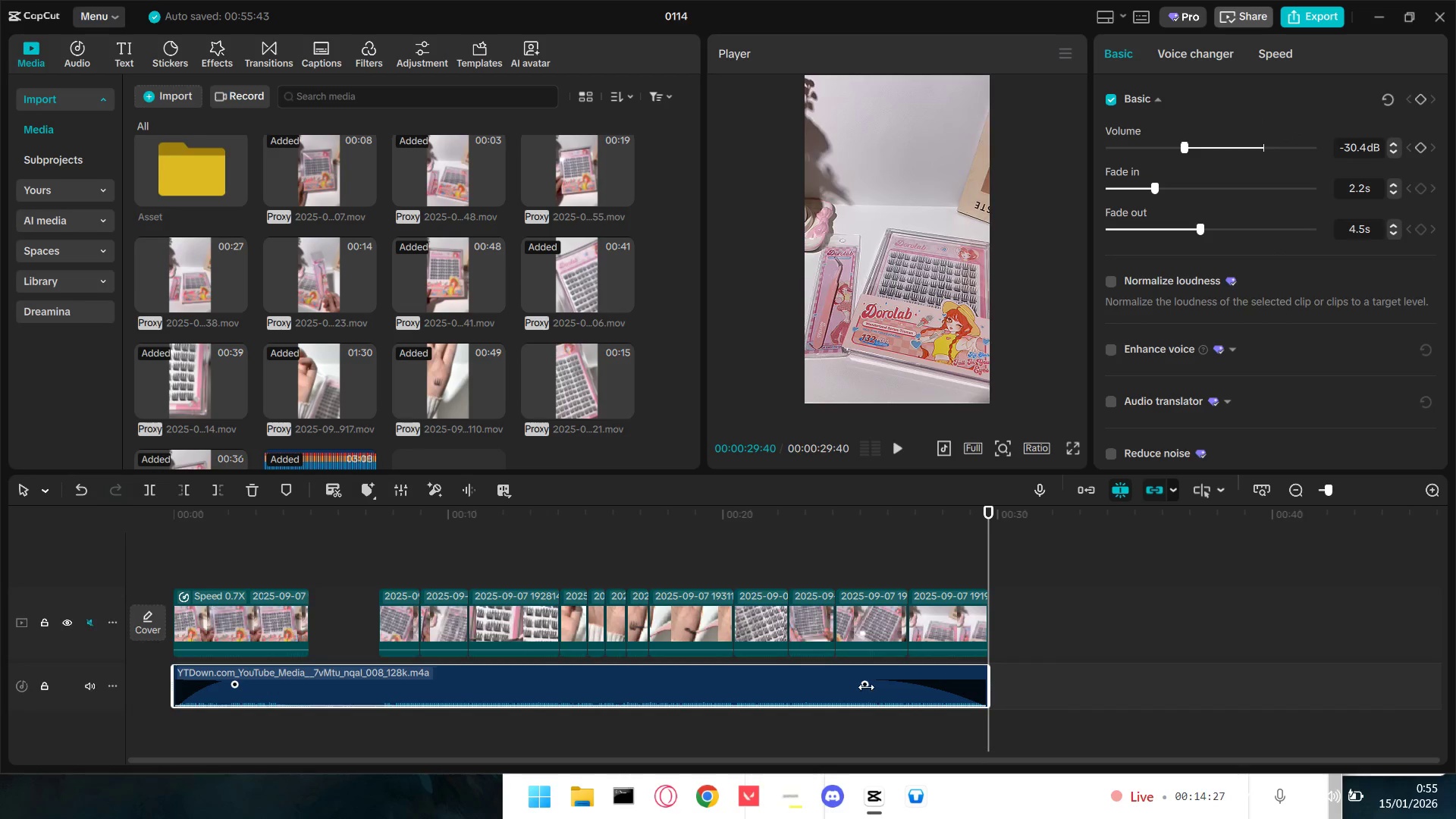 
left_click_drag(start_coordinate=[865, 687], to_coordinate=[915, 689])
 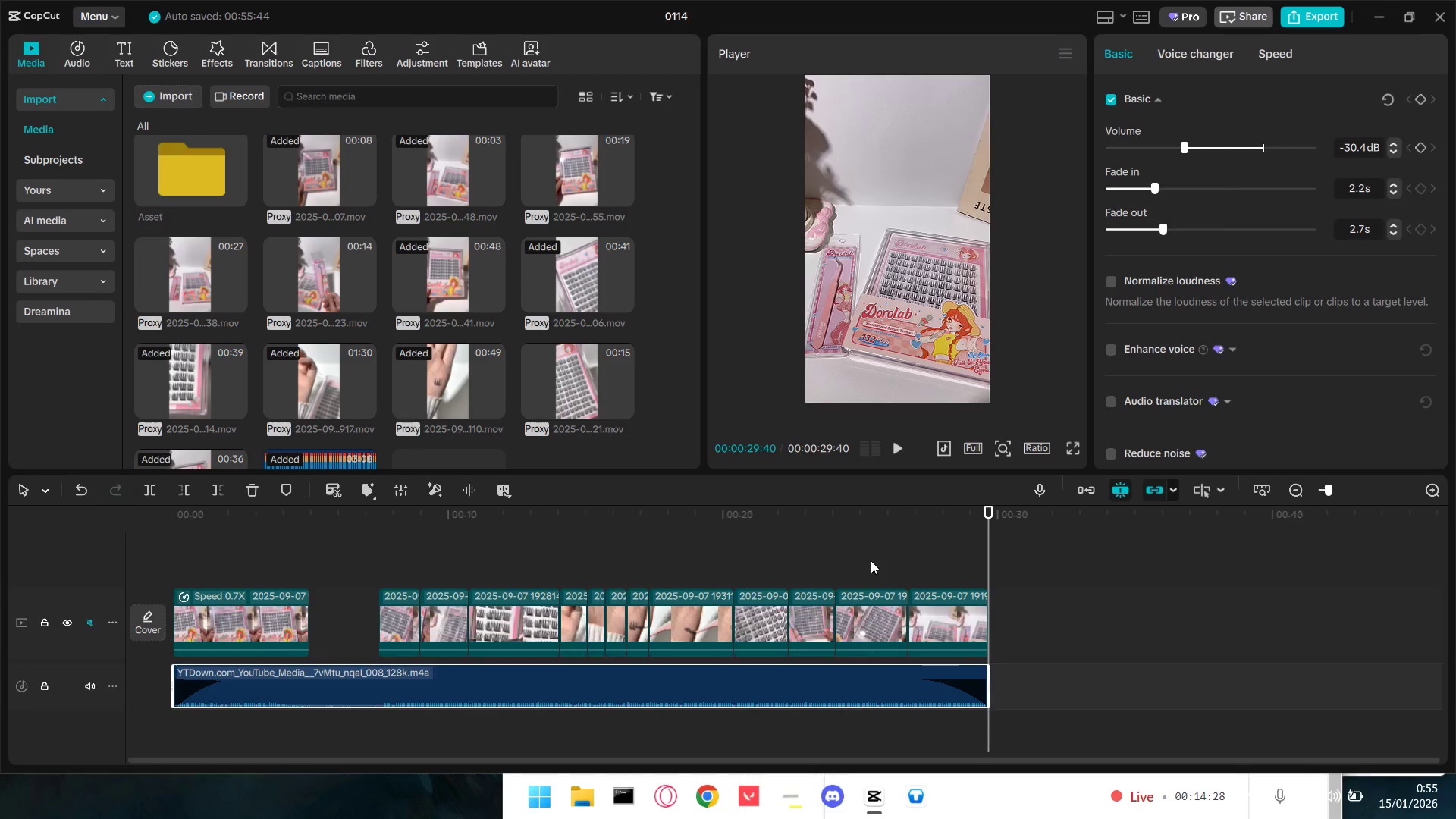 
left_click([871, 560])
 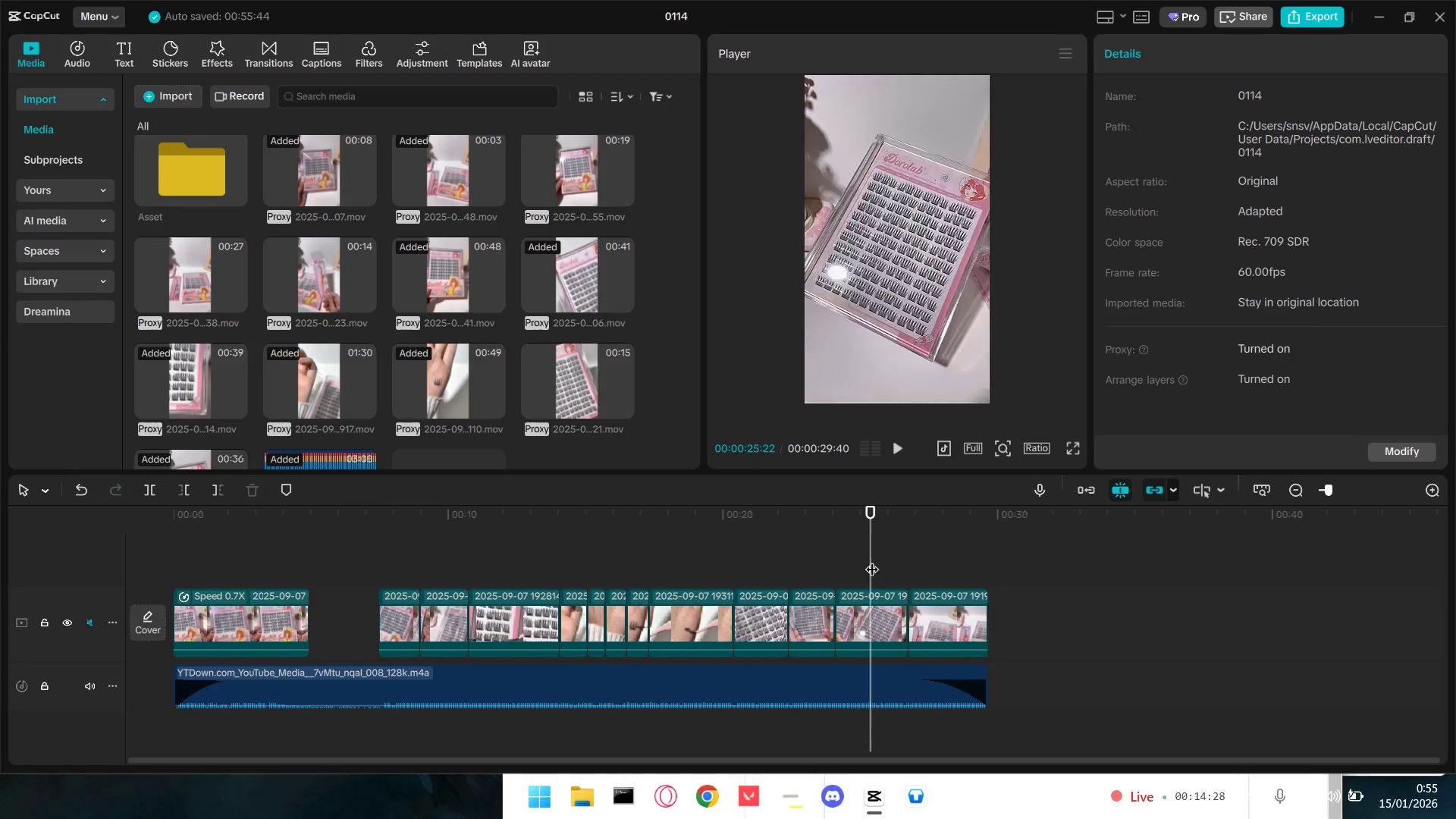 
key(Space)
 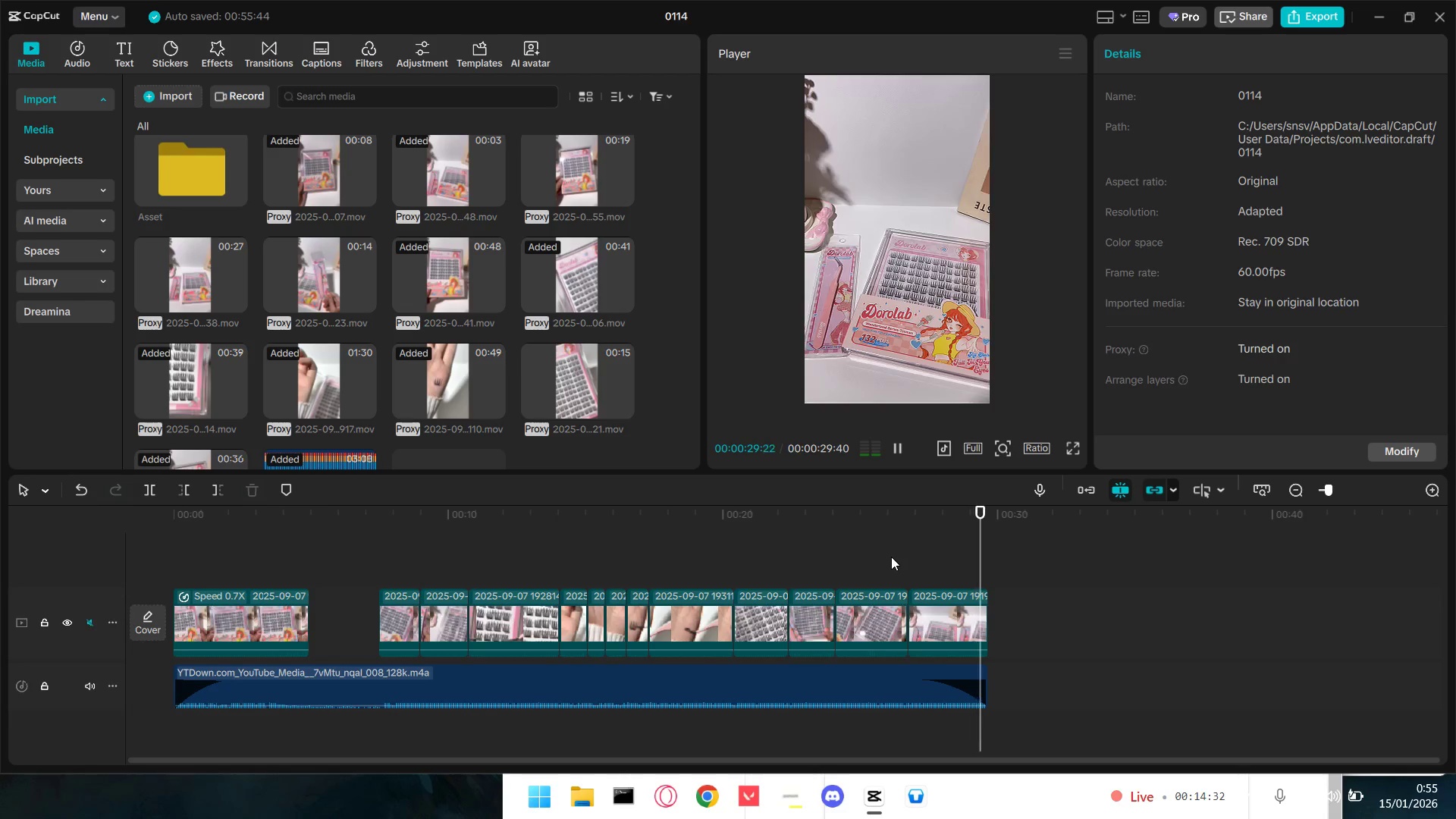 
wait(5.31)
 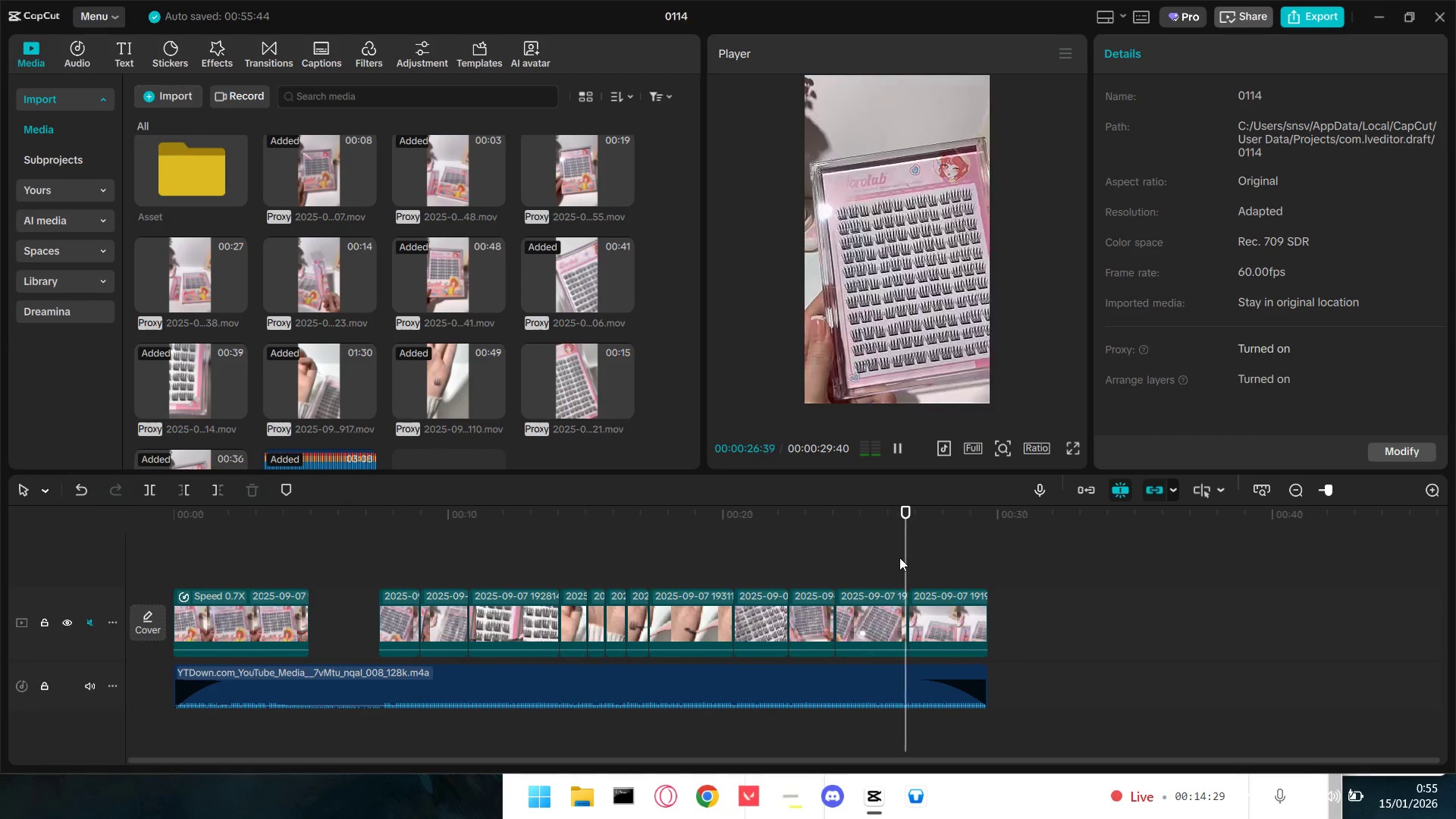 
left_click([831, 557])
 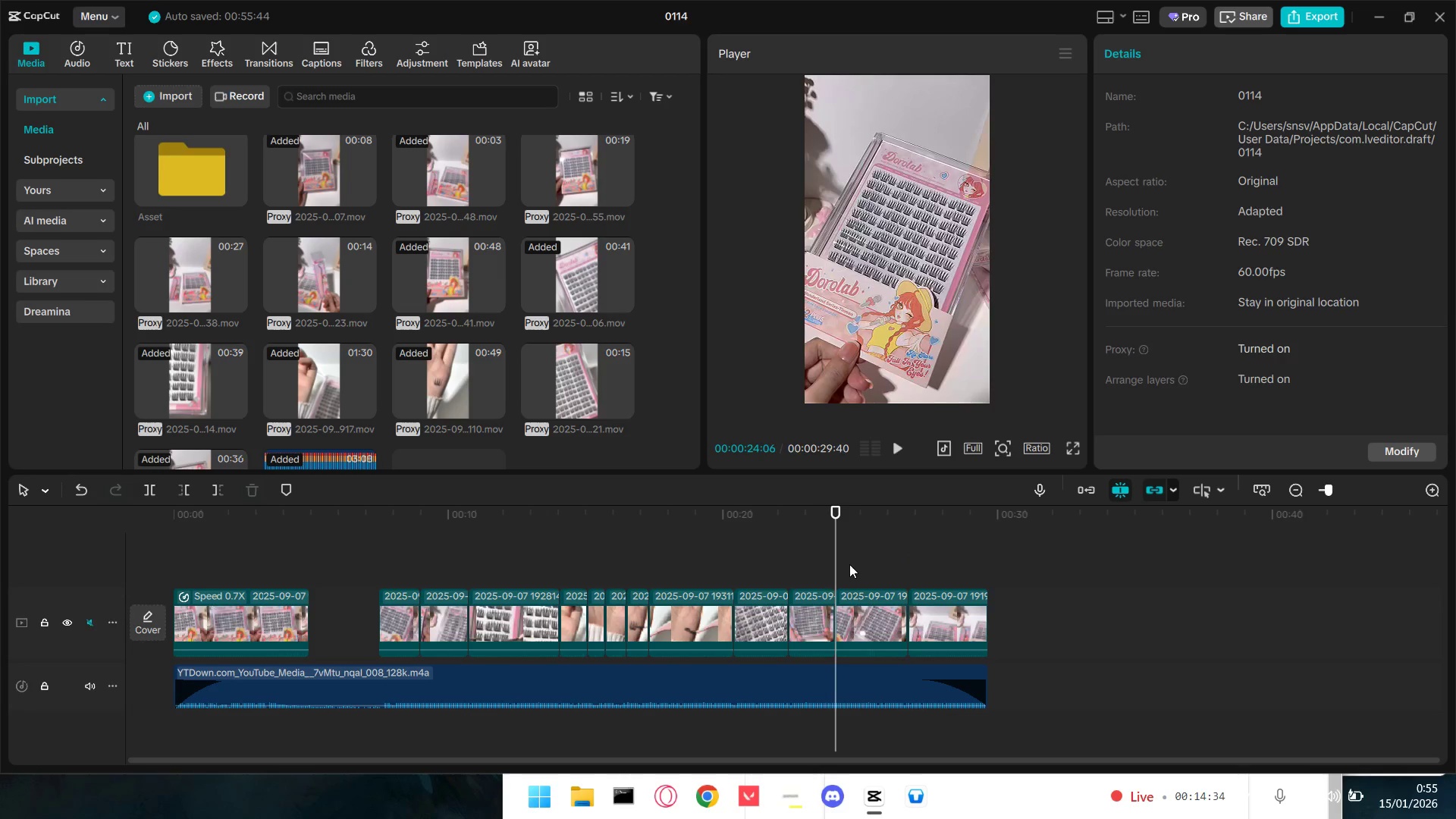 
key(Space)
 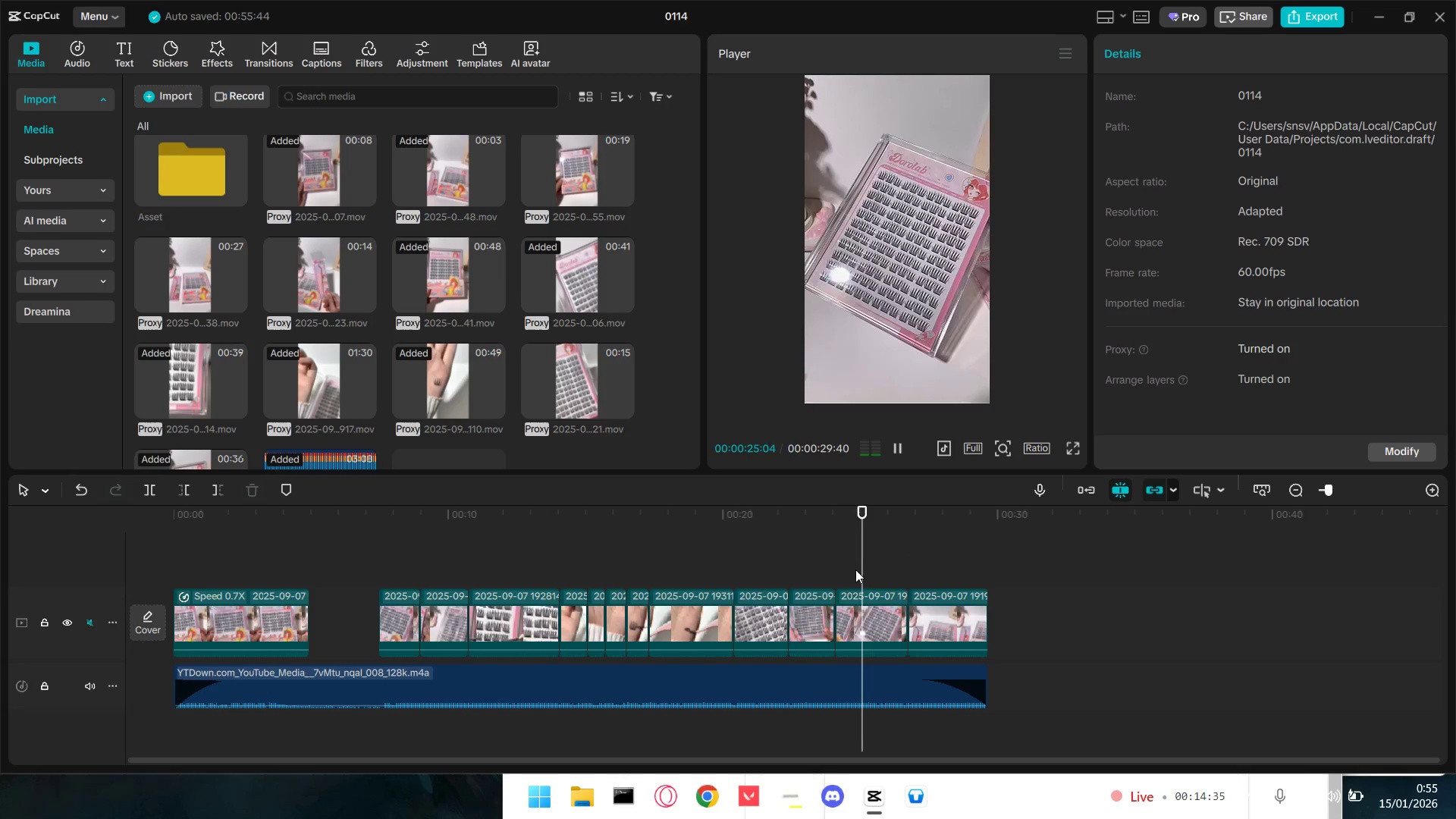 
key(Space)
 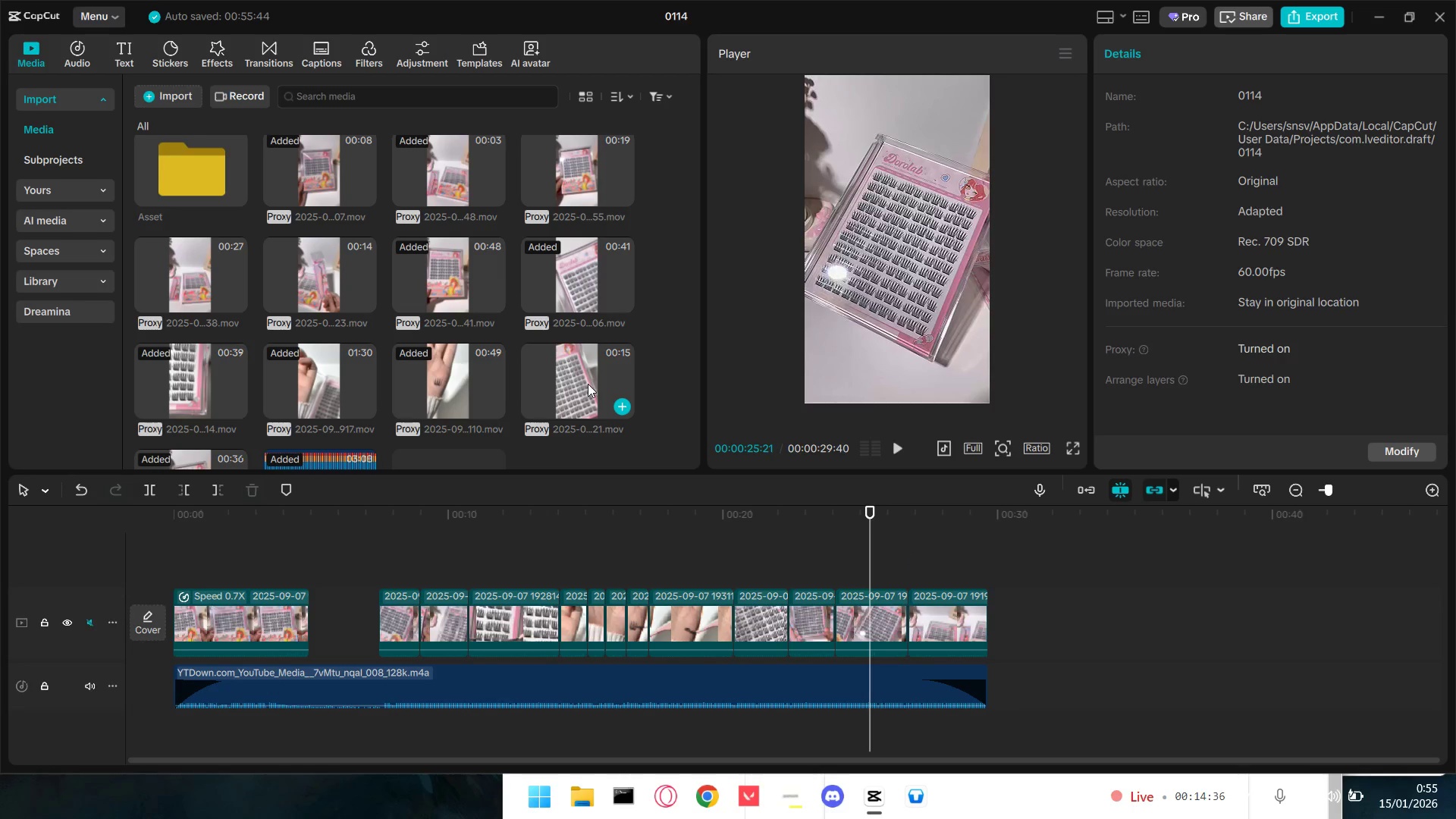 
left_click([588, 384])
 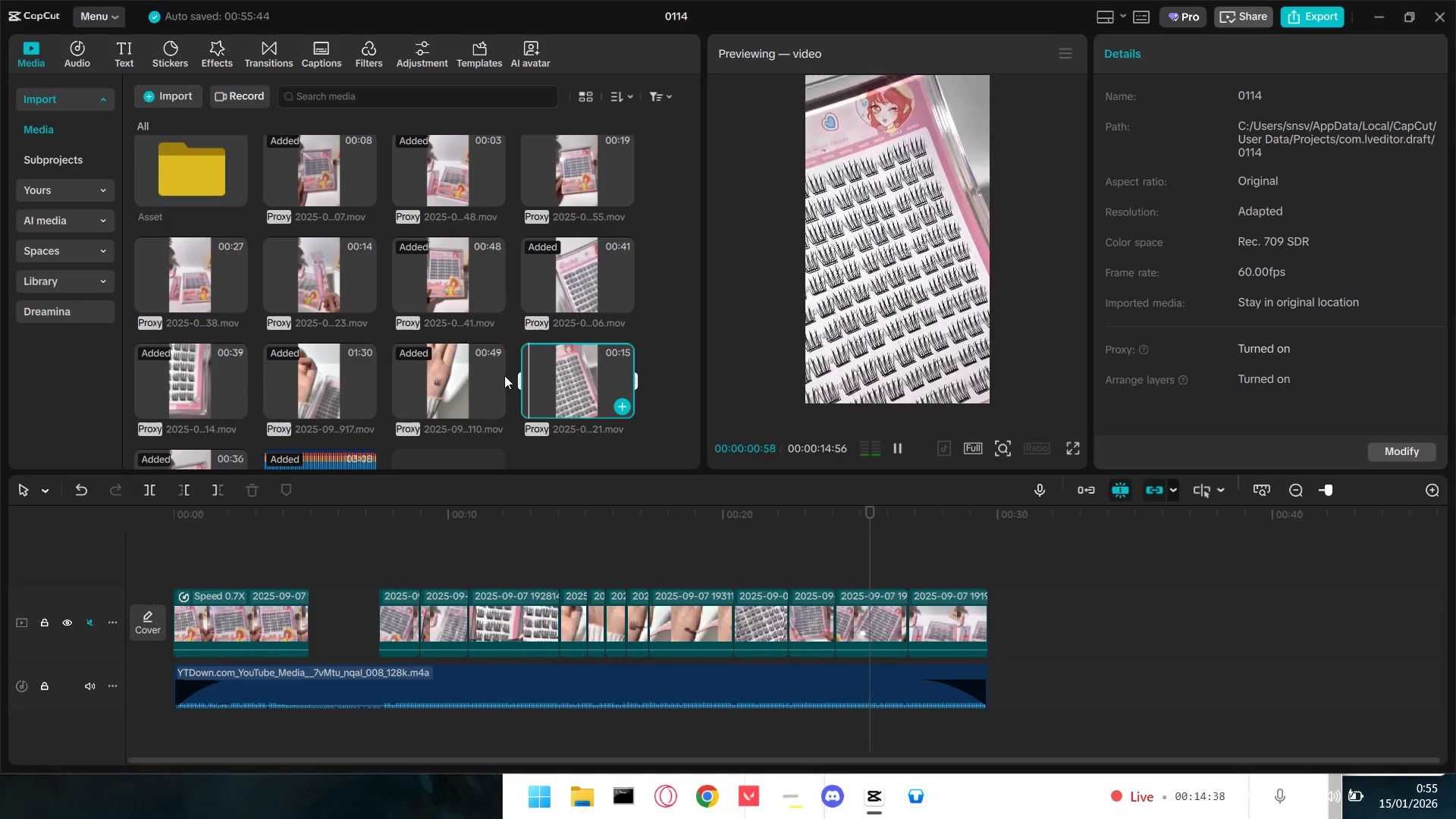 
scroll: coordinate [483, 375], scroll_direction: down, amount: 1.0
 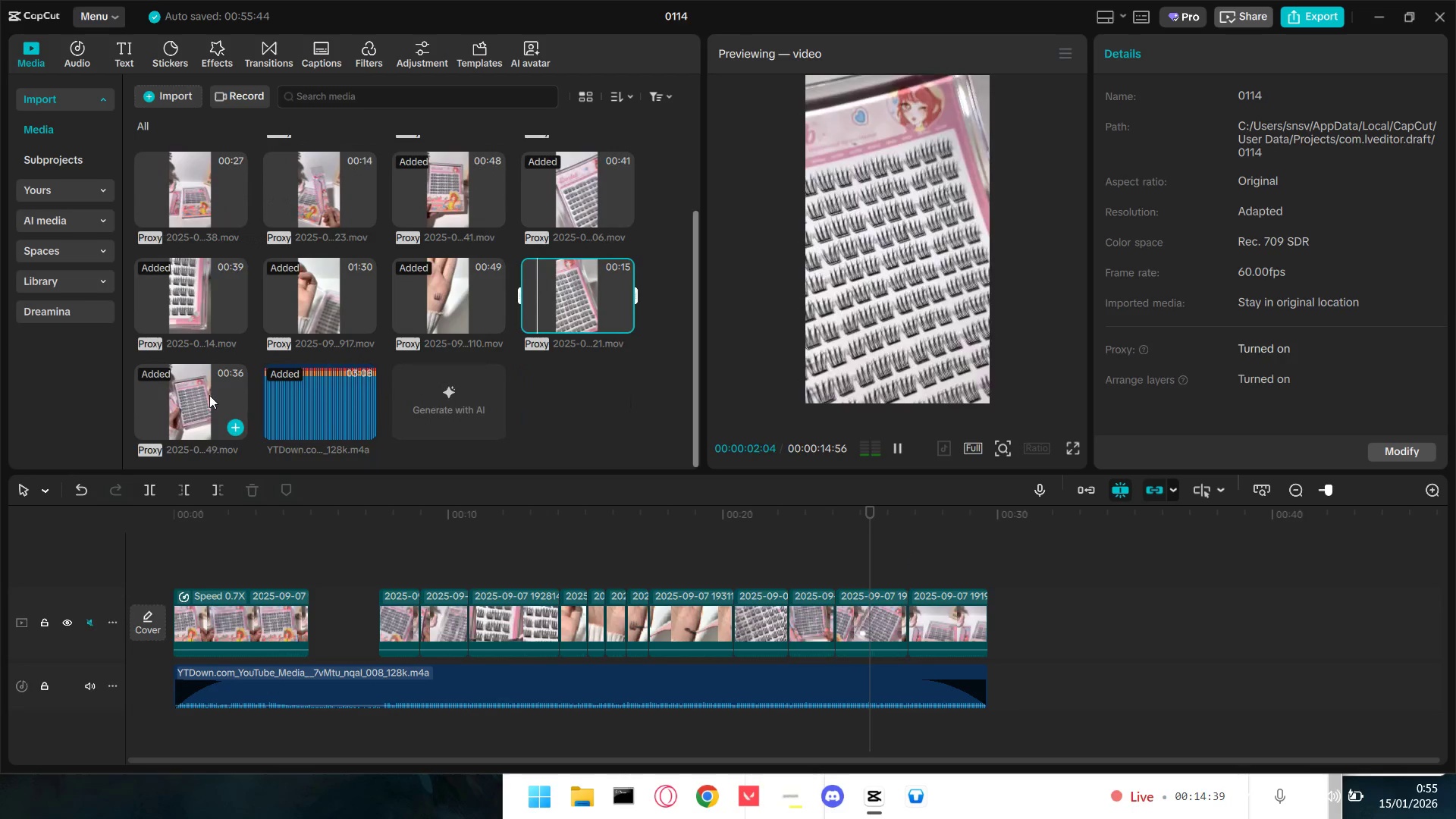 
left_click([187, 394])
 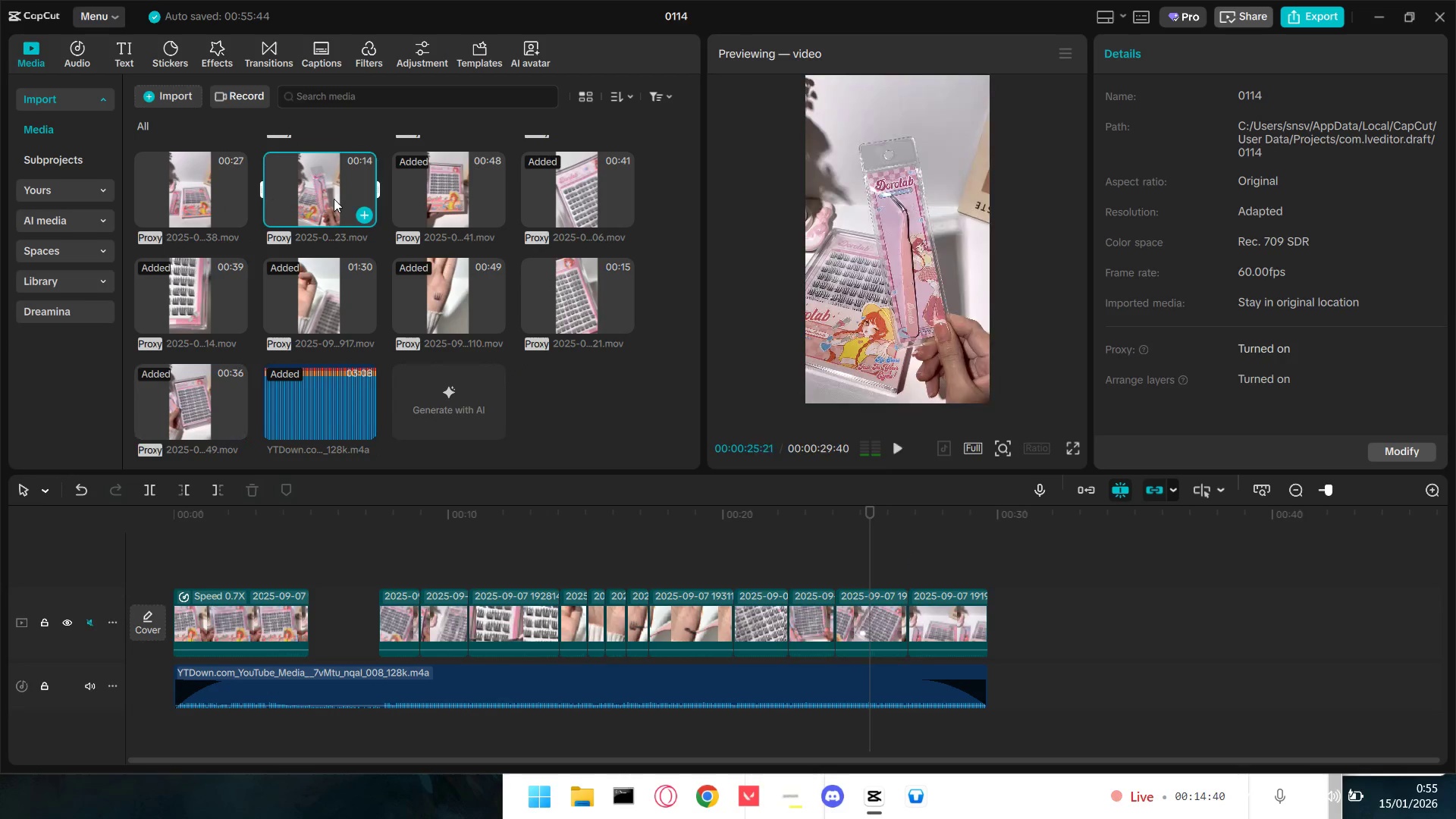 
double_click([322, 193])
 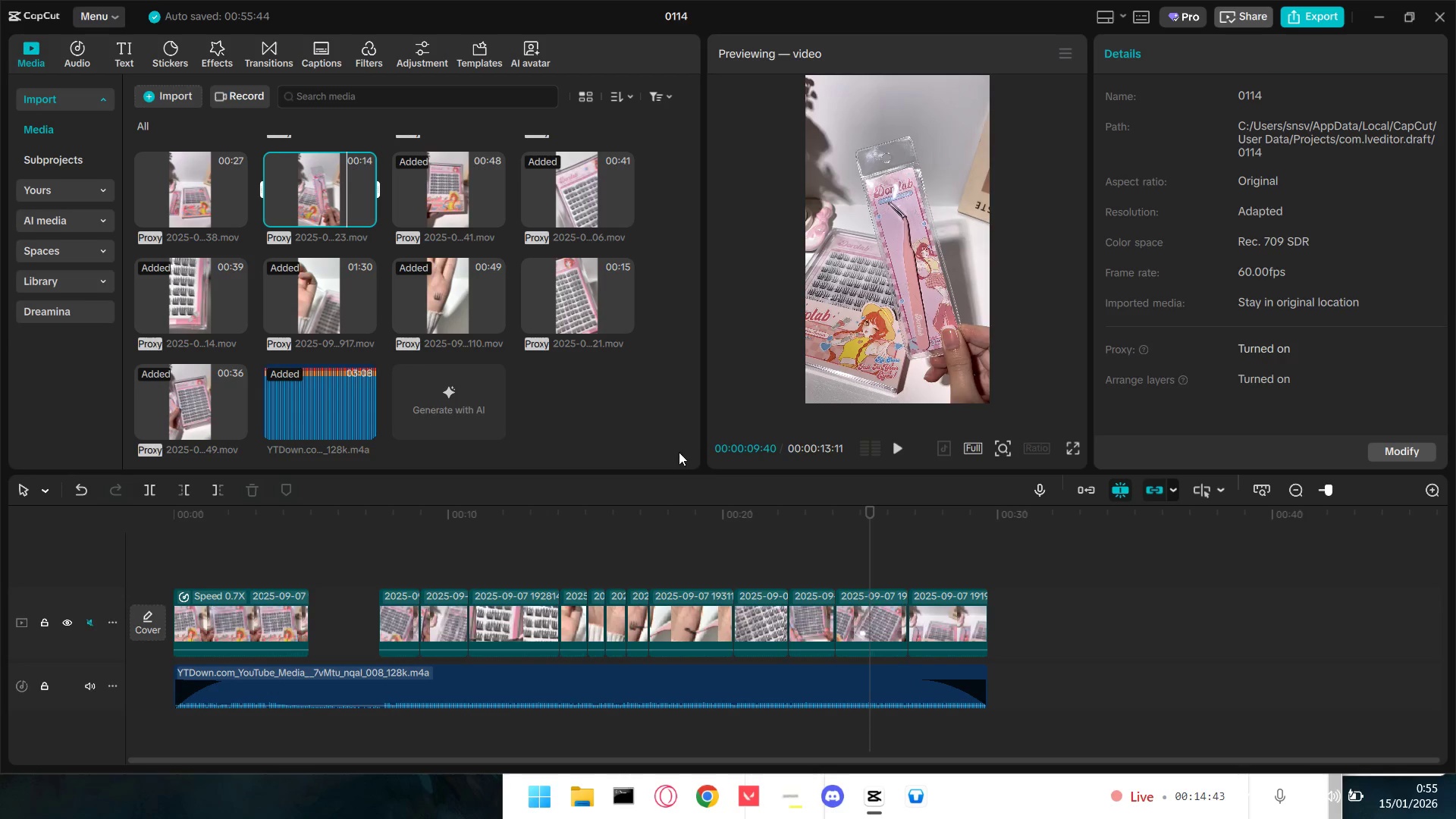 
left_click([800, 562])
 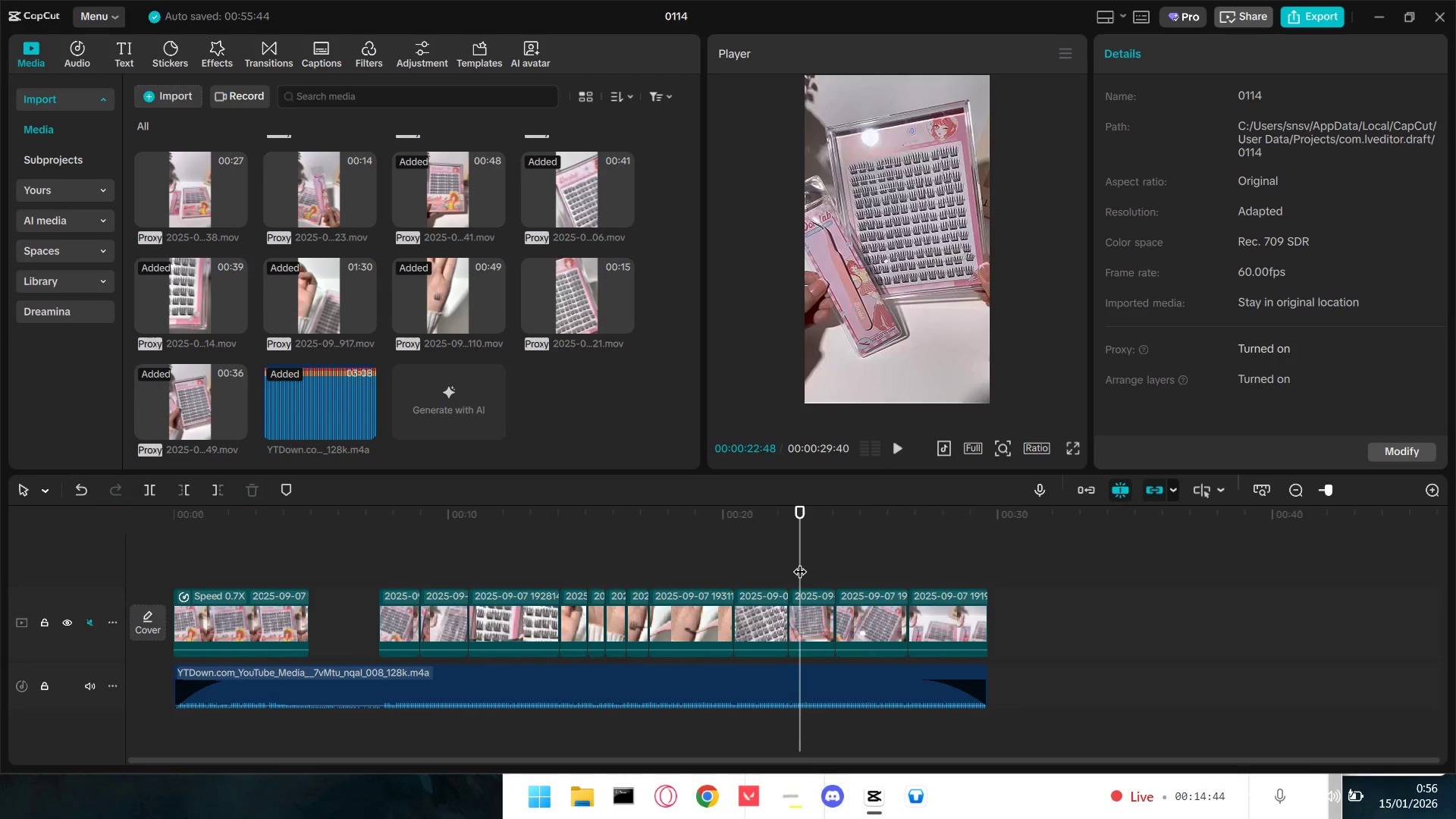 
key(Space)
 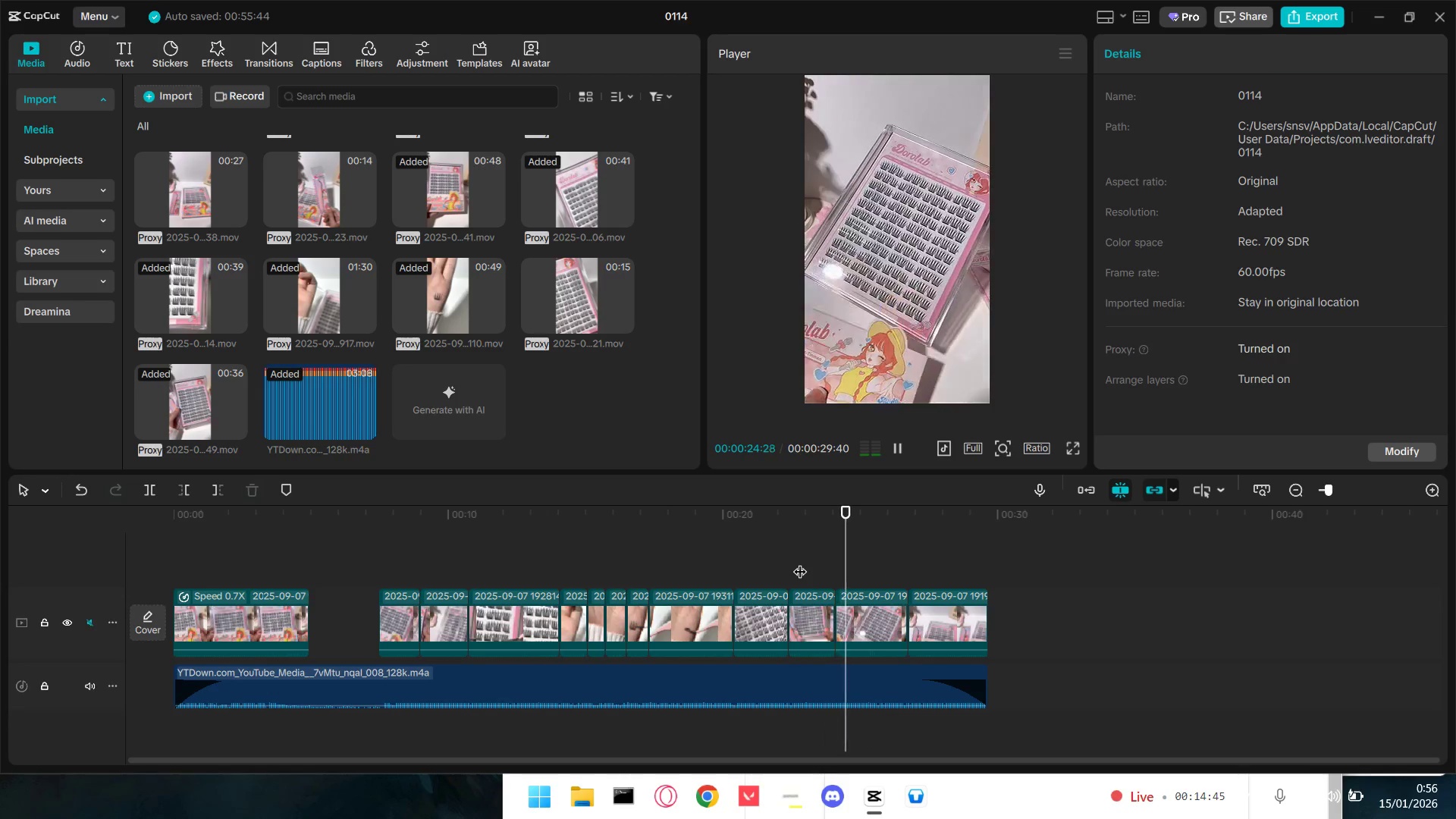 
scroll: coordinate [621, 397], scroll_direction: up, amount: 1.0
 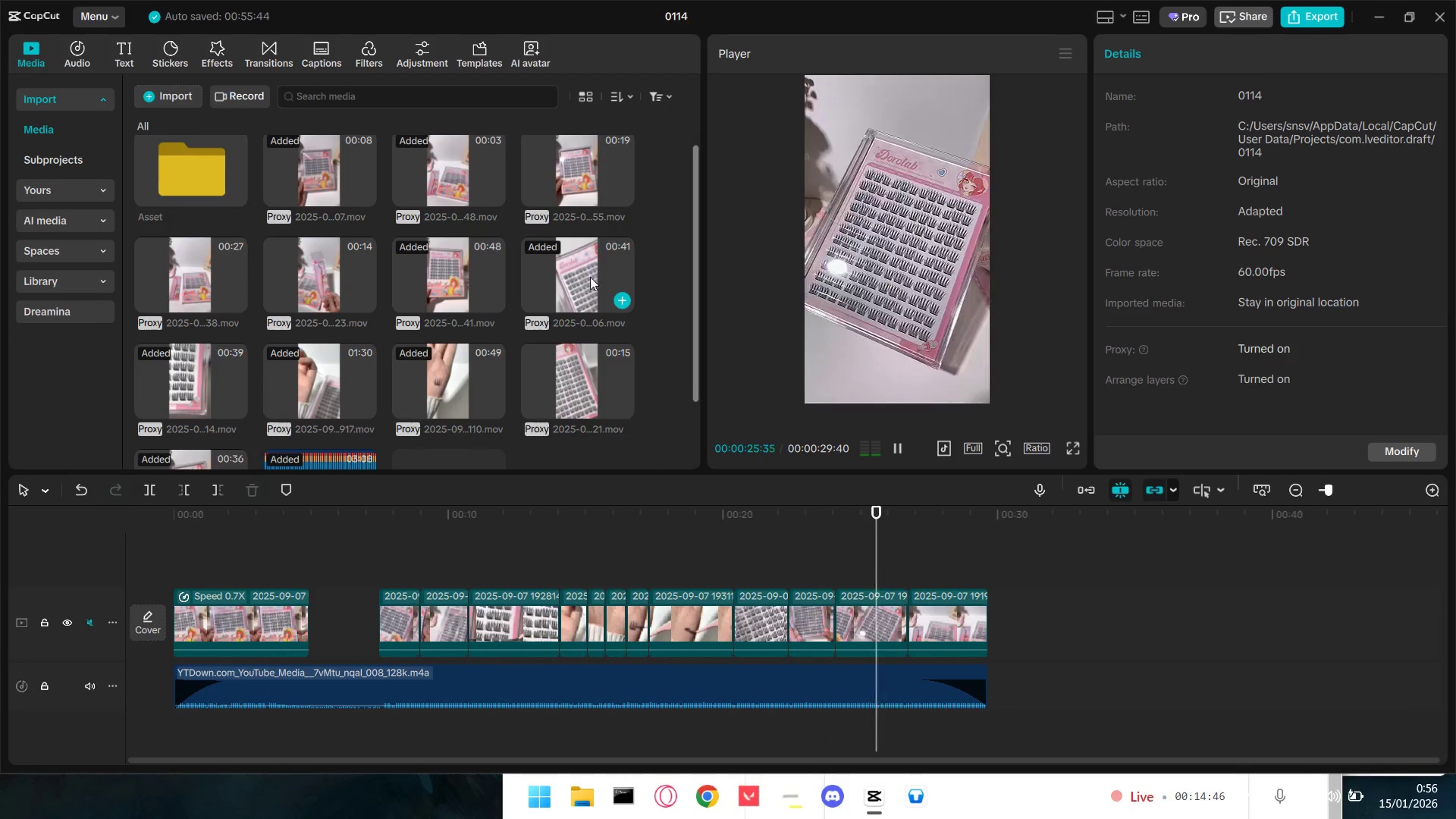 
key(Space)
 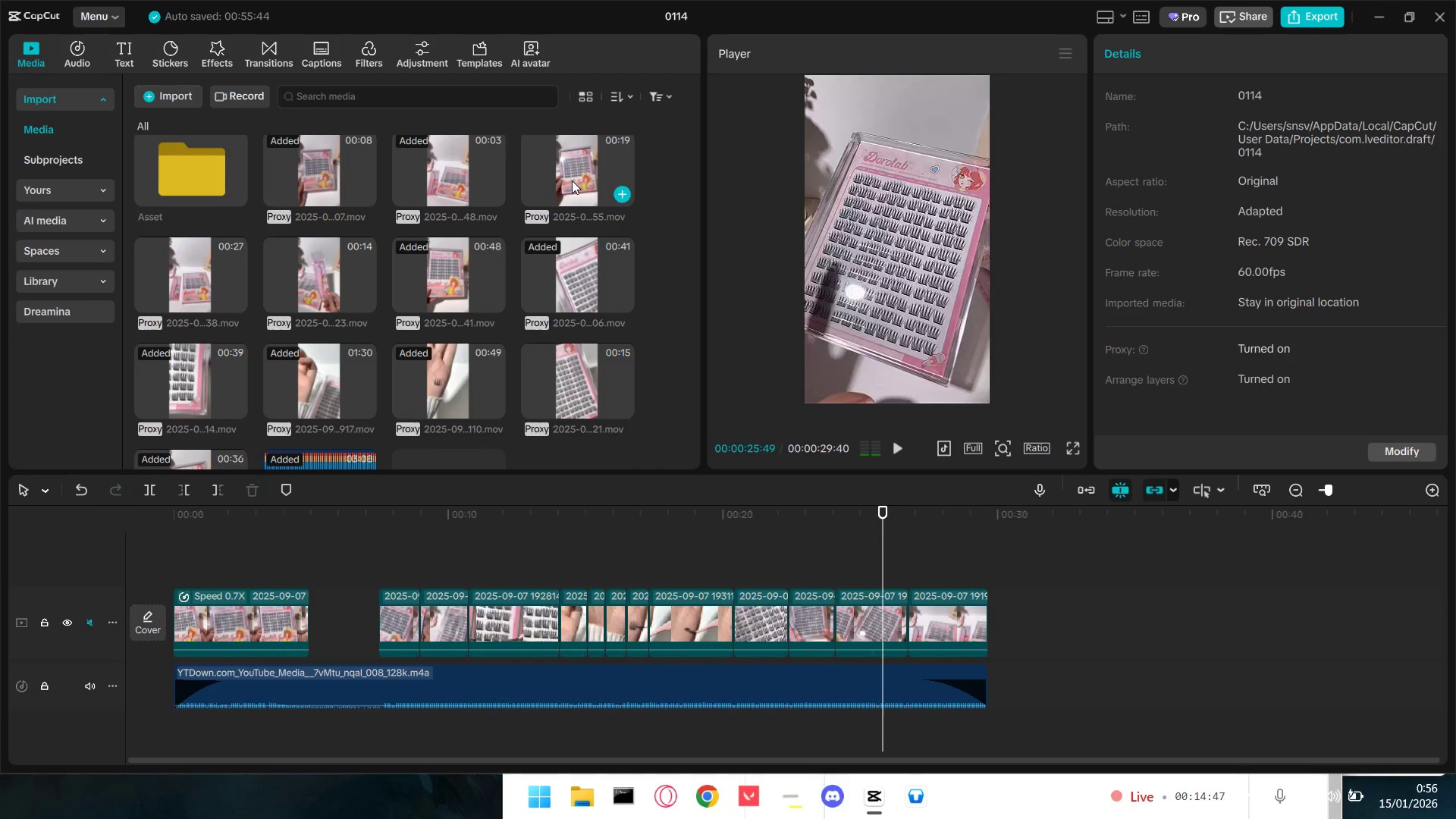 
left_click([572, 180])
 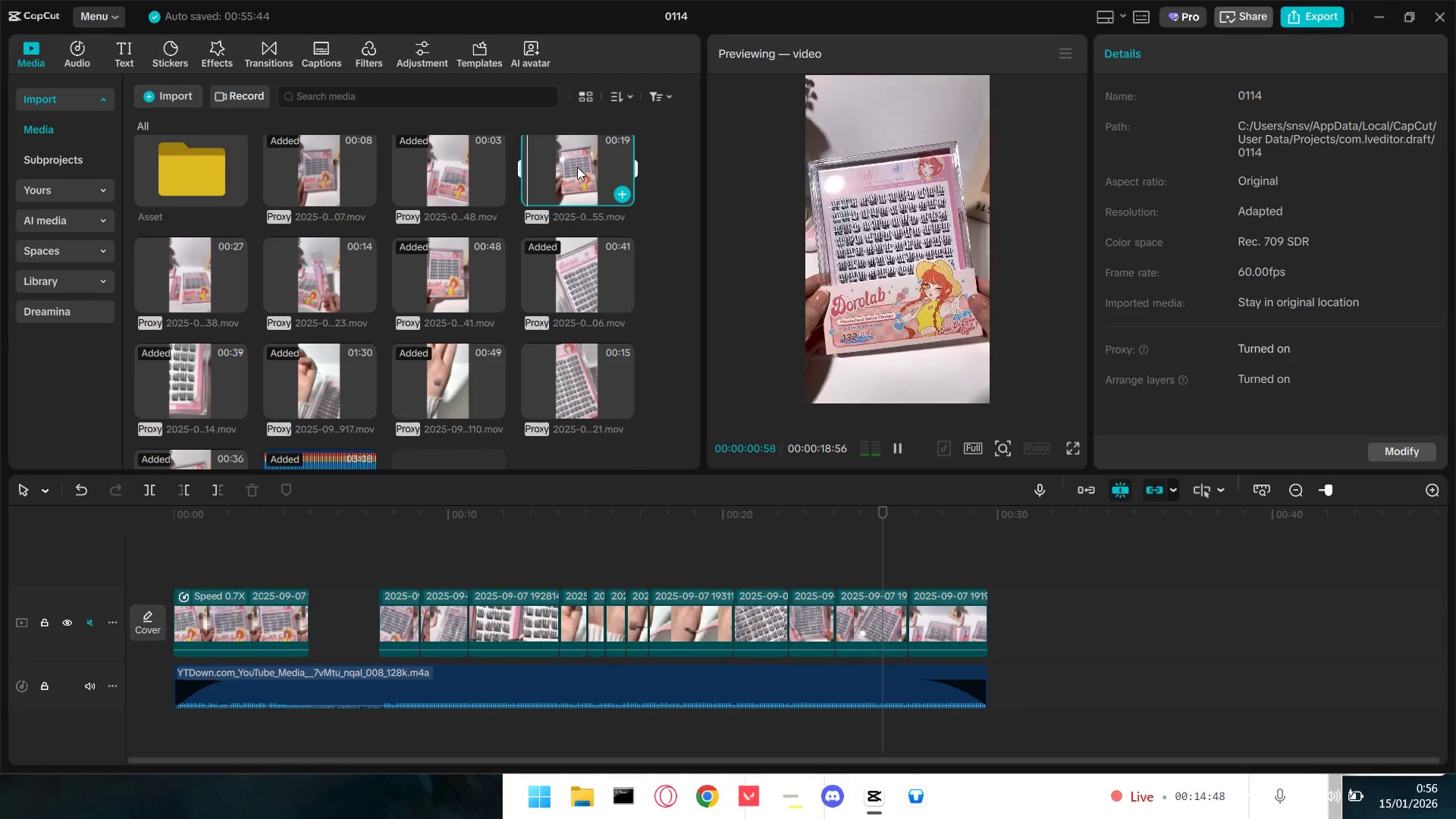 
left_click_drag(start_coordinate=[577, 167], to_coordinate=[852, 620])
 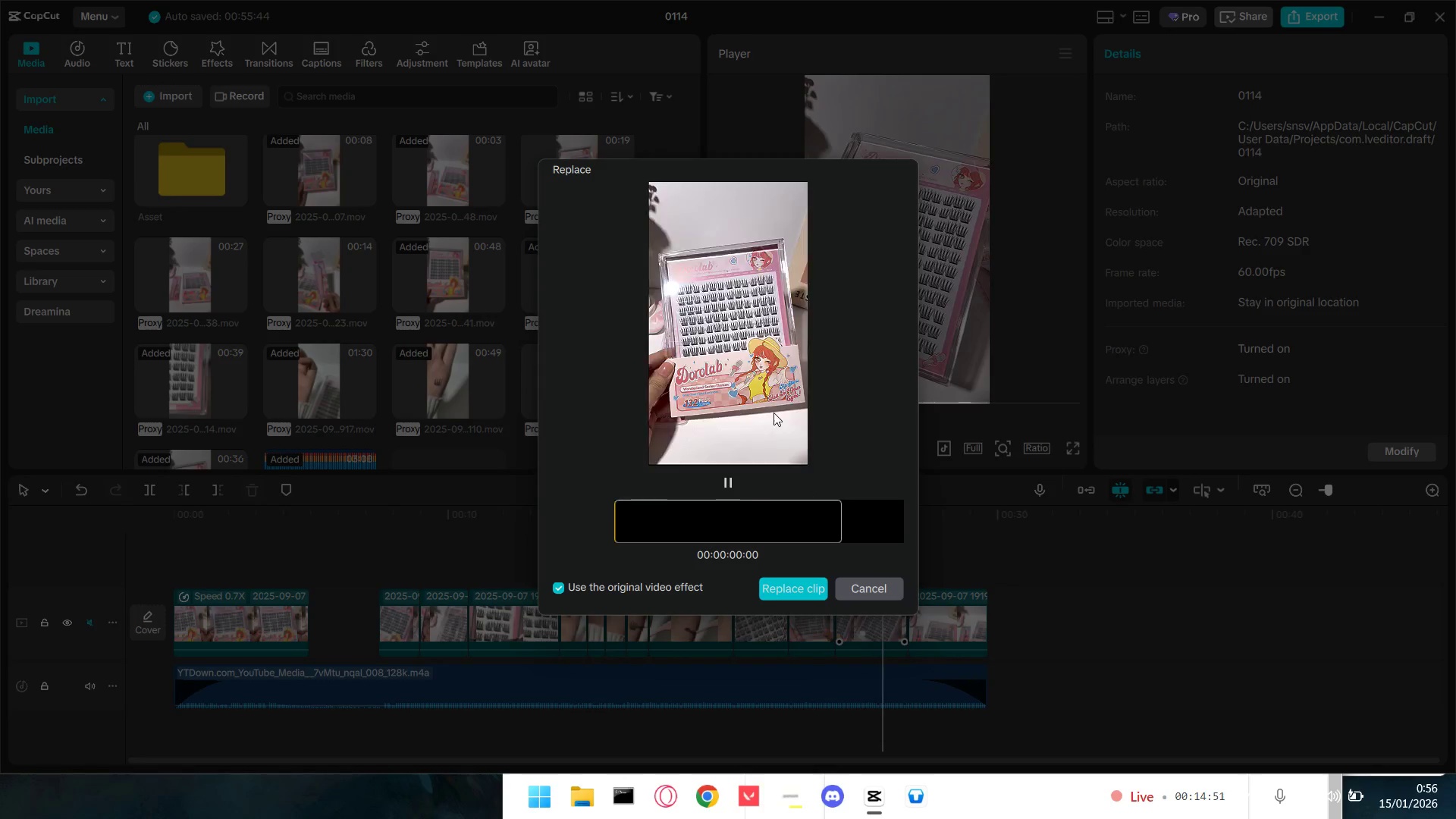 
mouse_move([764, 530])
 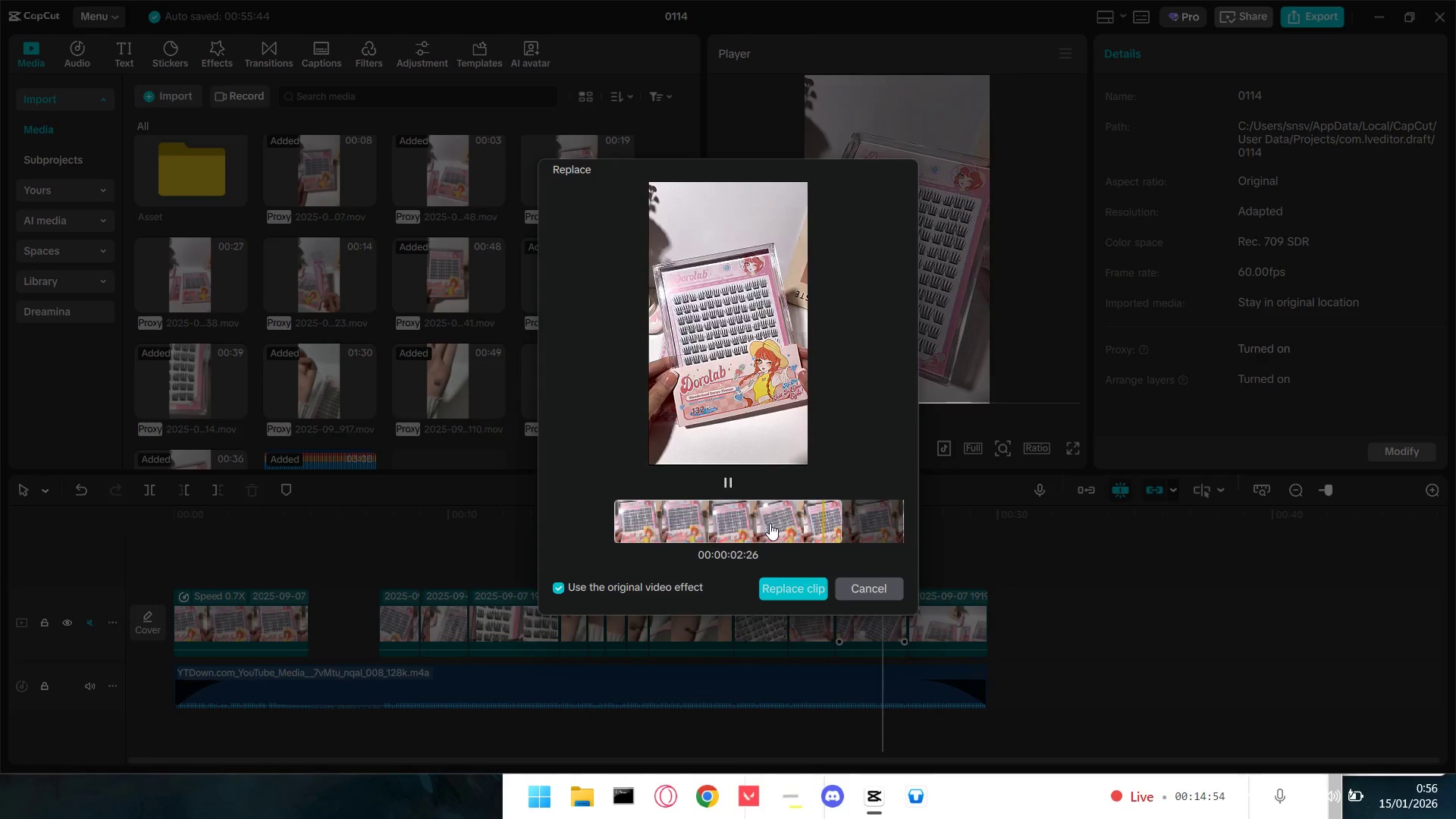 
left_click_drag(start_coordinate=[770, 523], to_coordinate=[653, 524])
 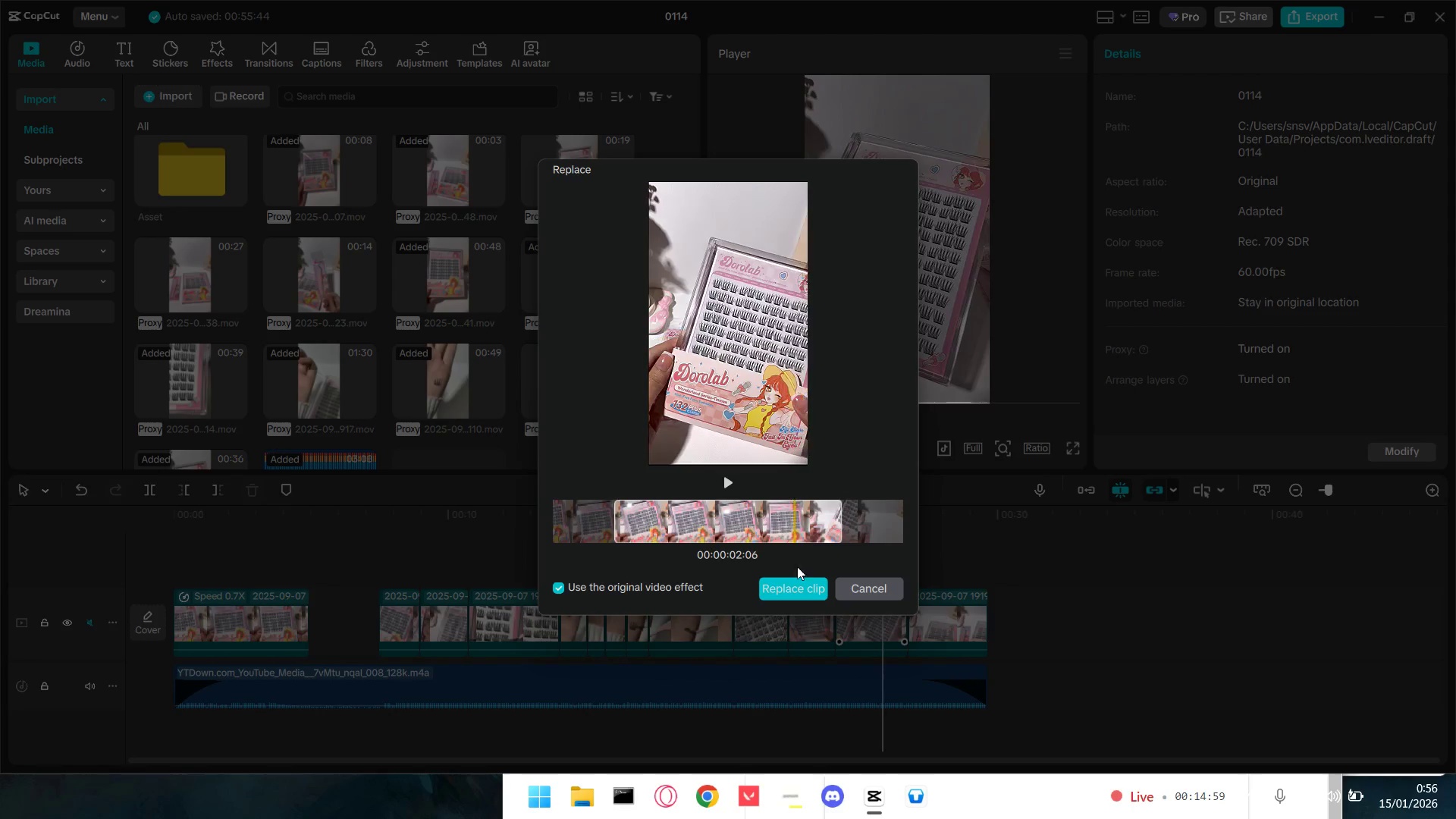 
wait(6.84)
 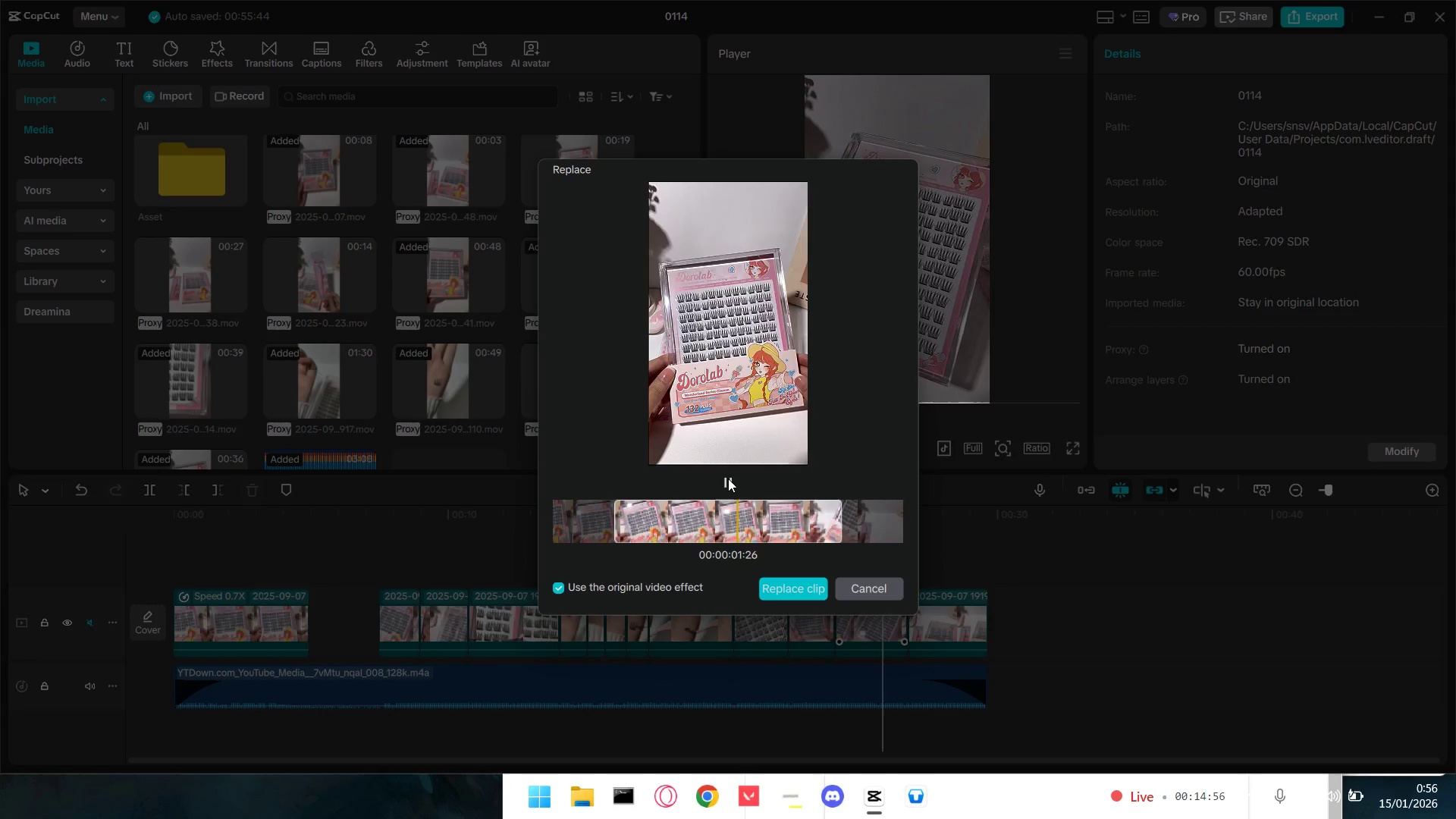 
left_click_drag(start_coordinate=[226, 545], to_coordinate=[99, 554])
 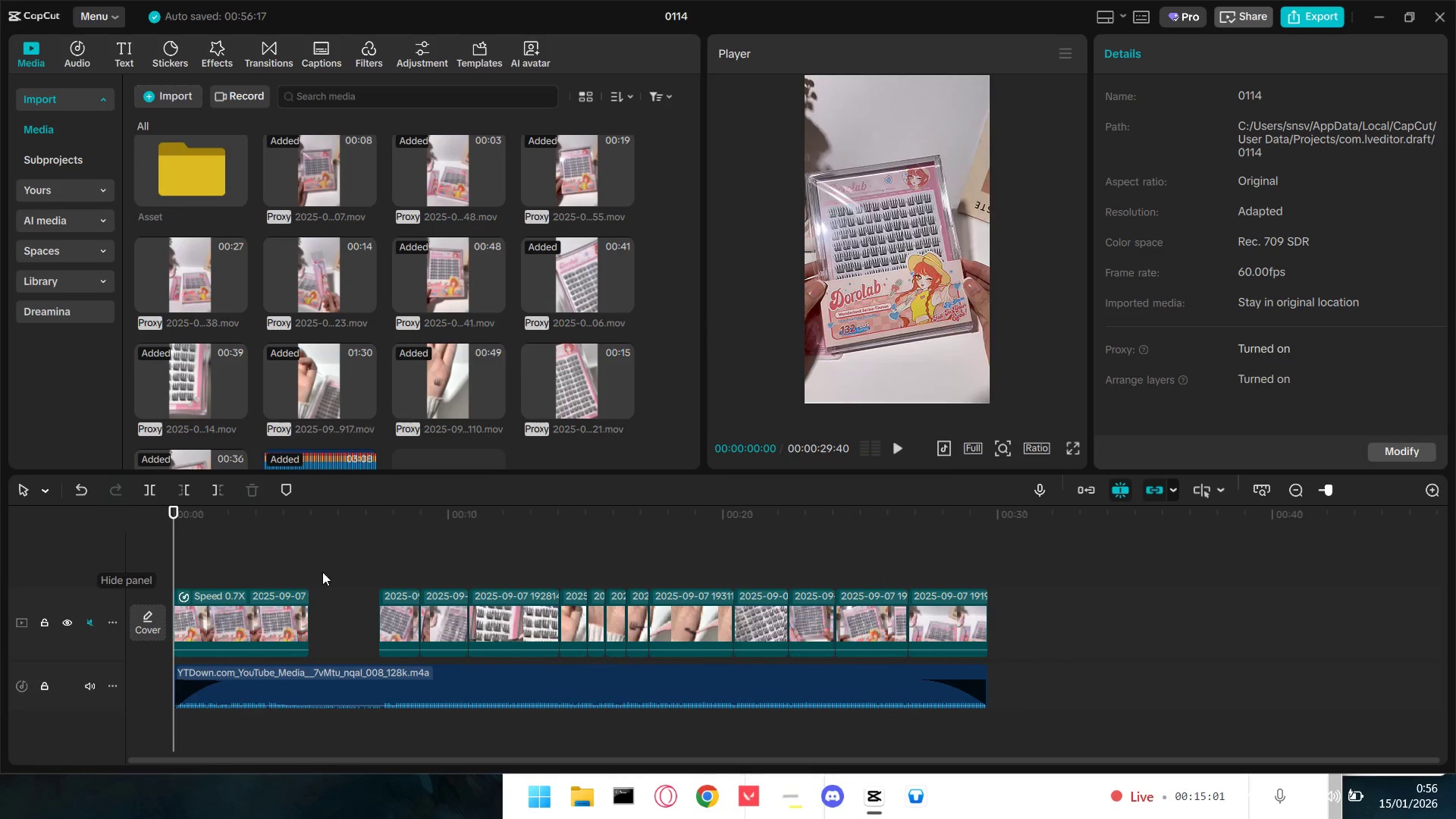 
key(Space)
 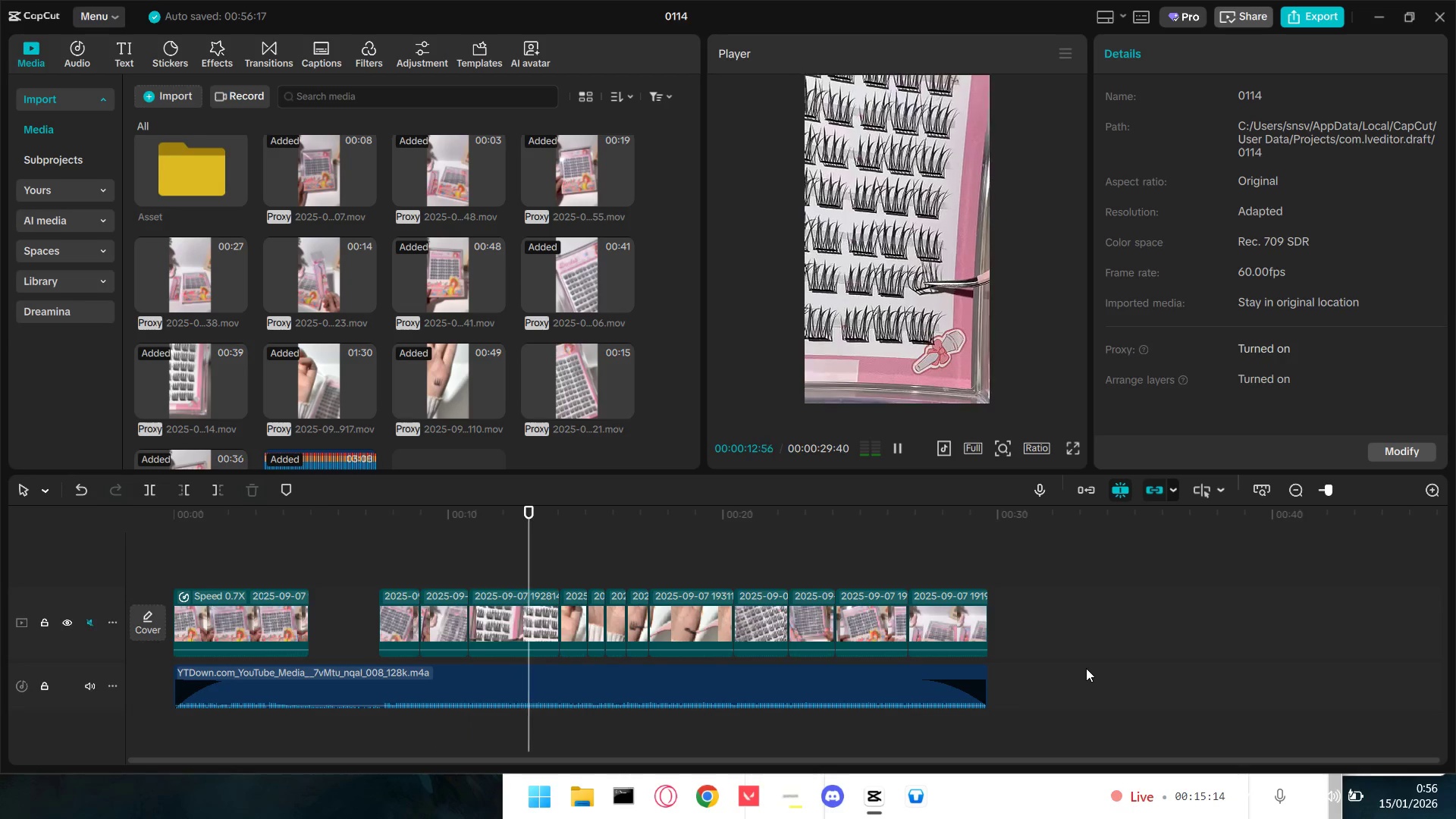 
wait(17.94)
 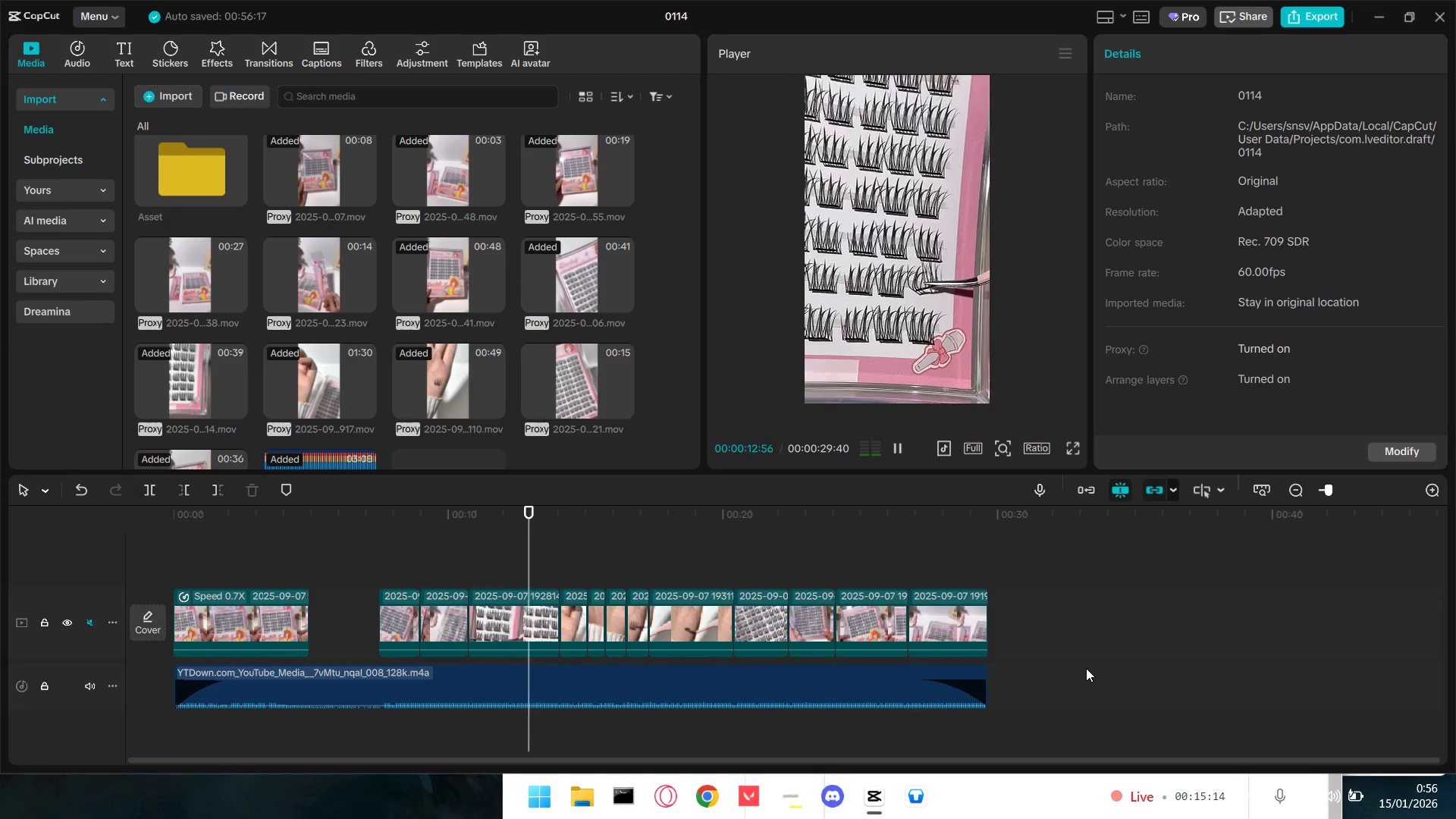 
key(Space)
 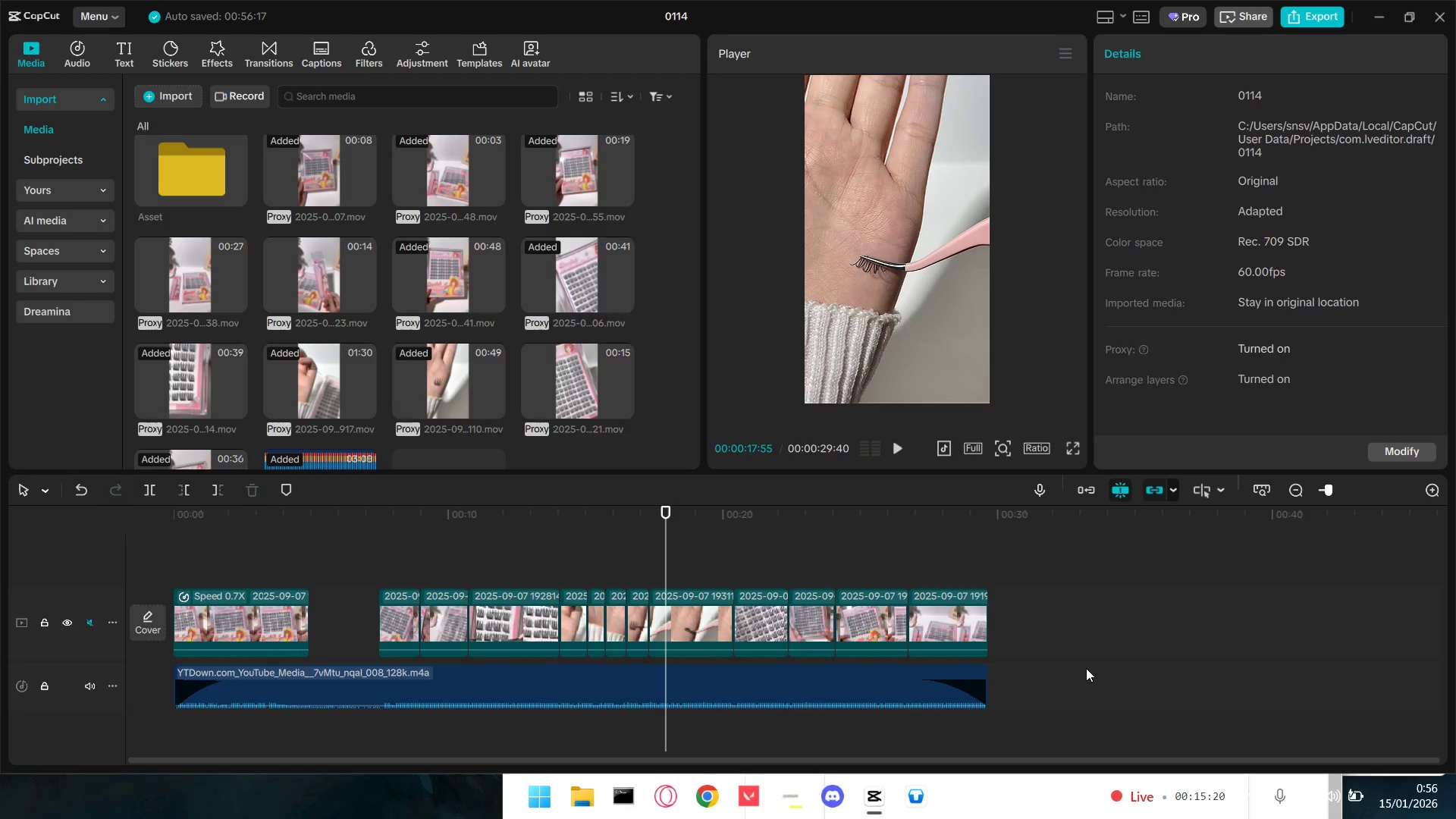 
hold_key(key=ControlLeft, duration=1.2)
scroll: coordinate [686, 600], scroll_direction: up, amount: 10.0
 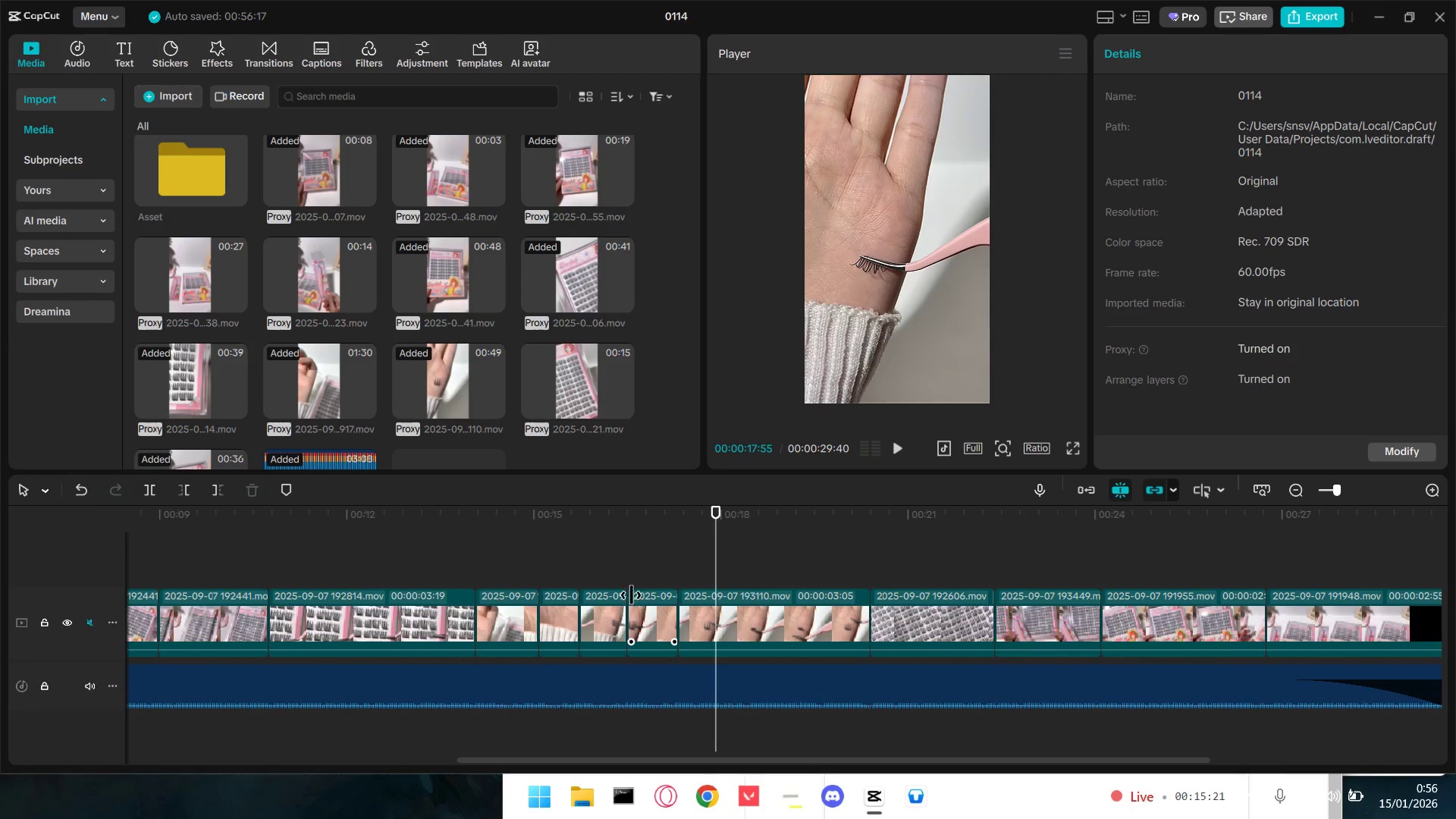 
key(Space)
 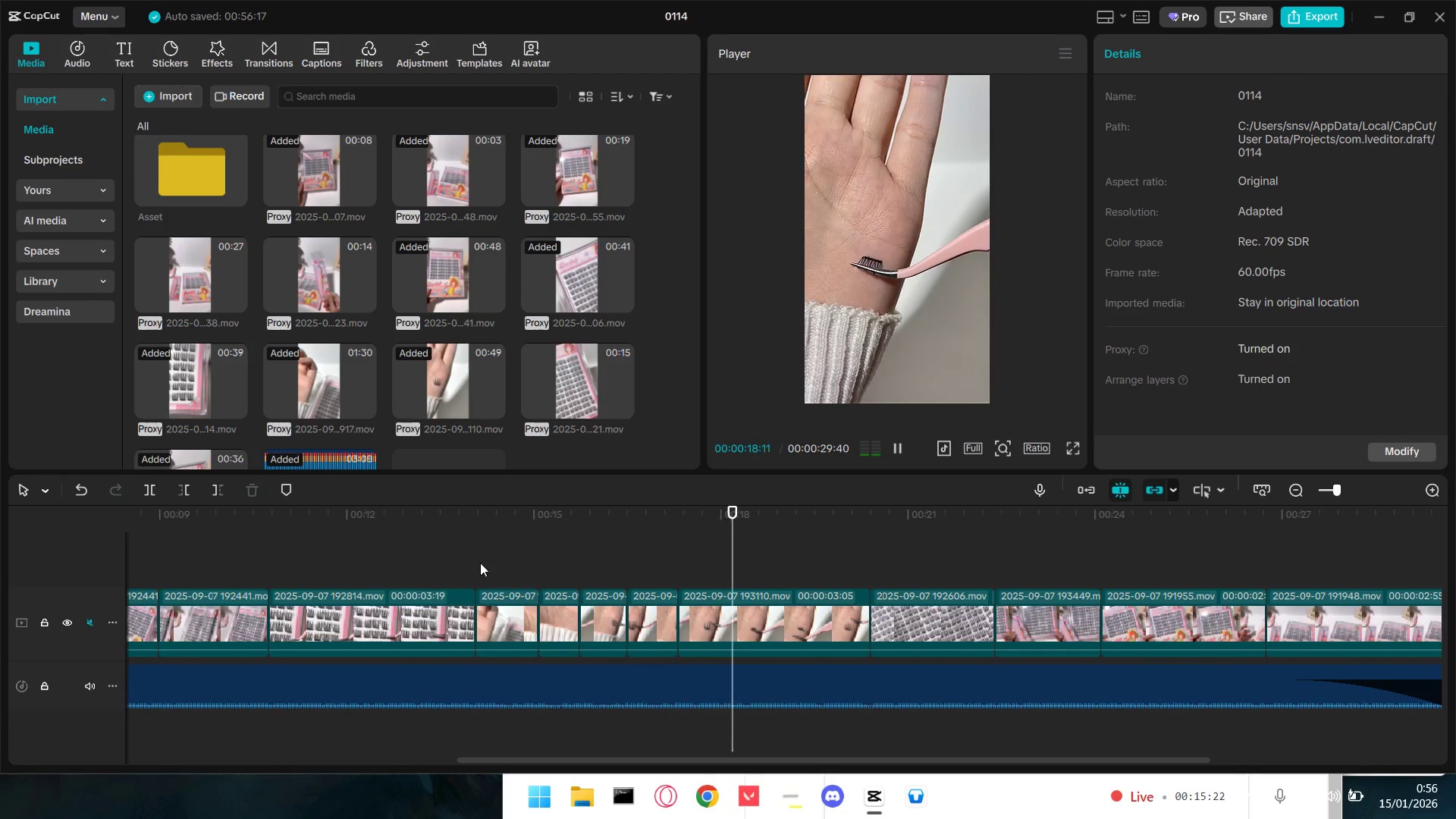 
left_click([478, 561])
 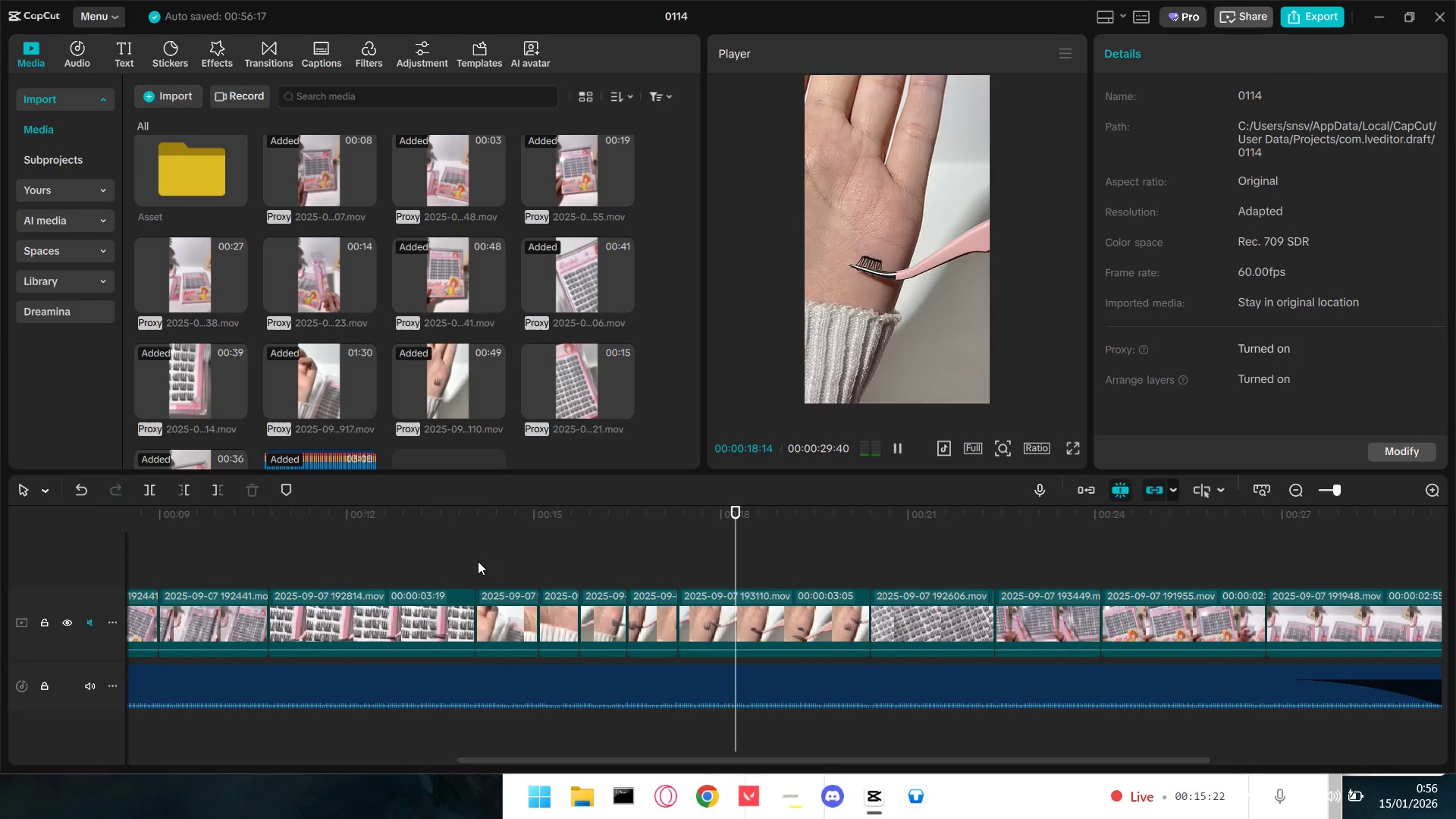 
key(Space)
 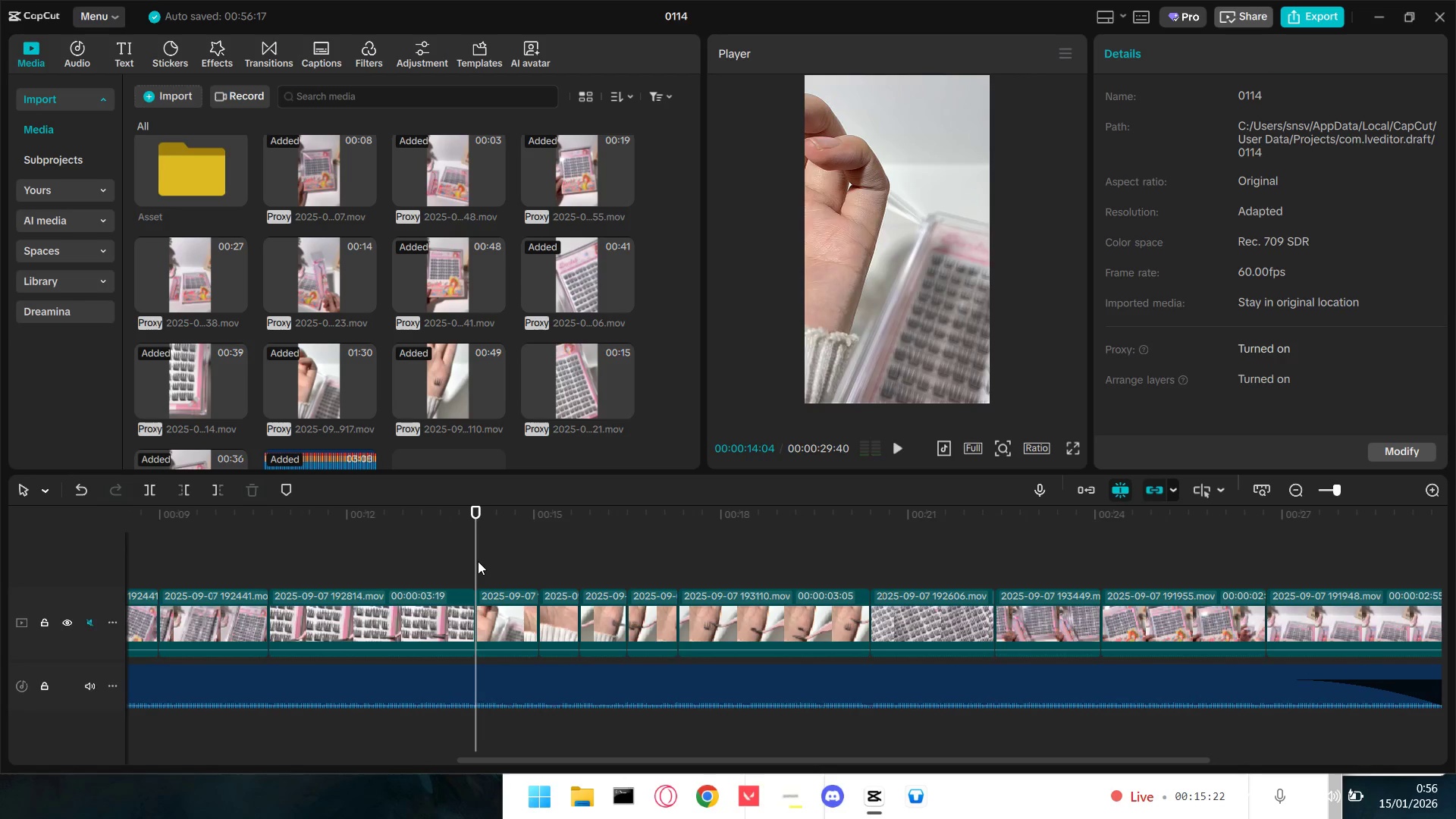 
key(Space)
 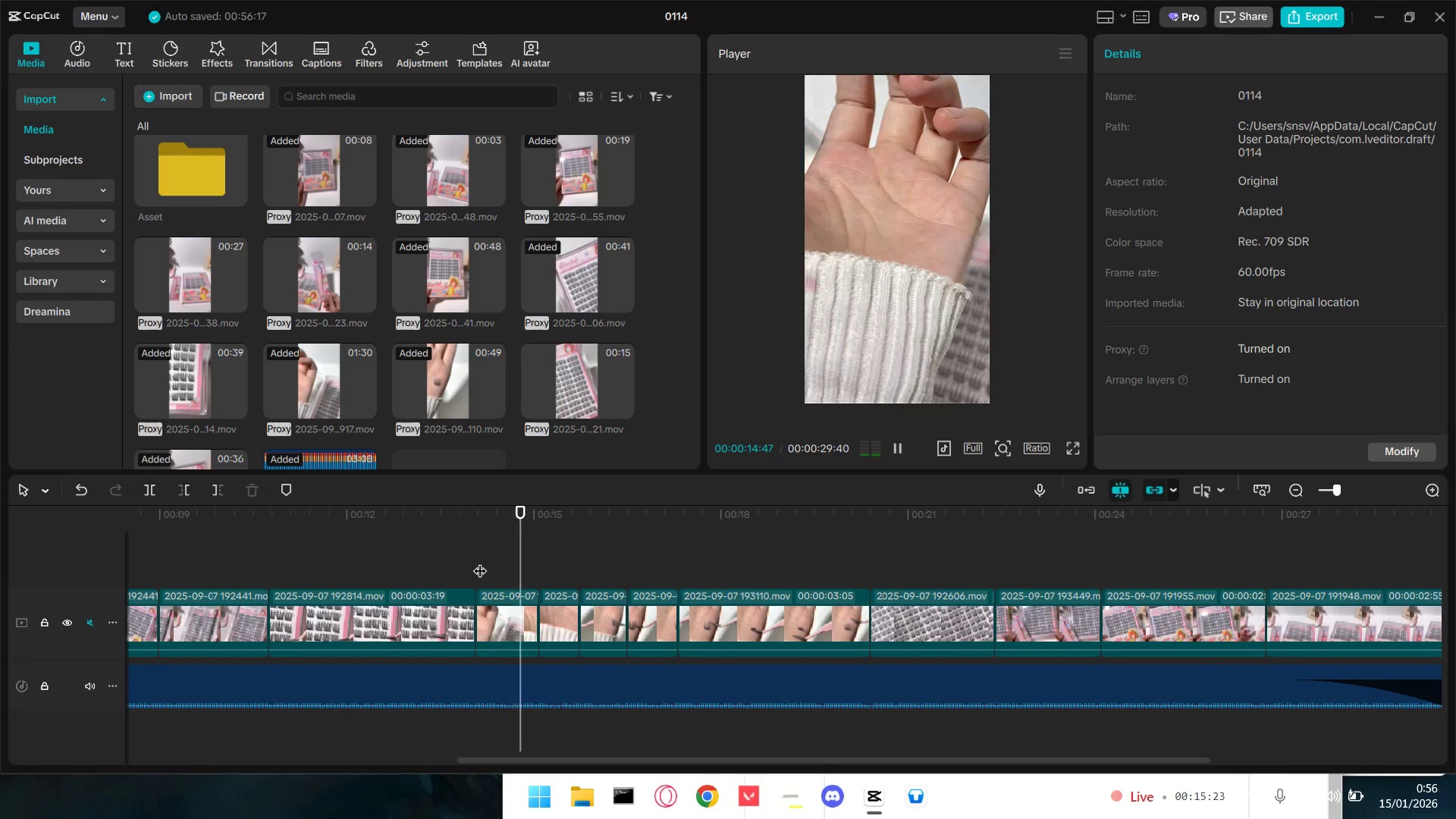 
key(Space)
 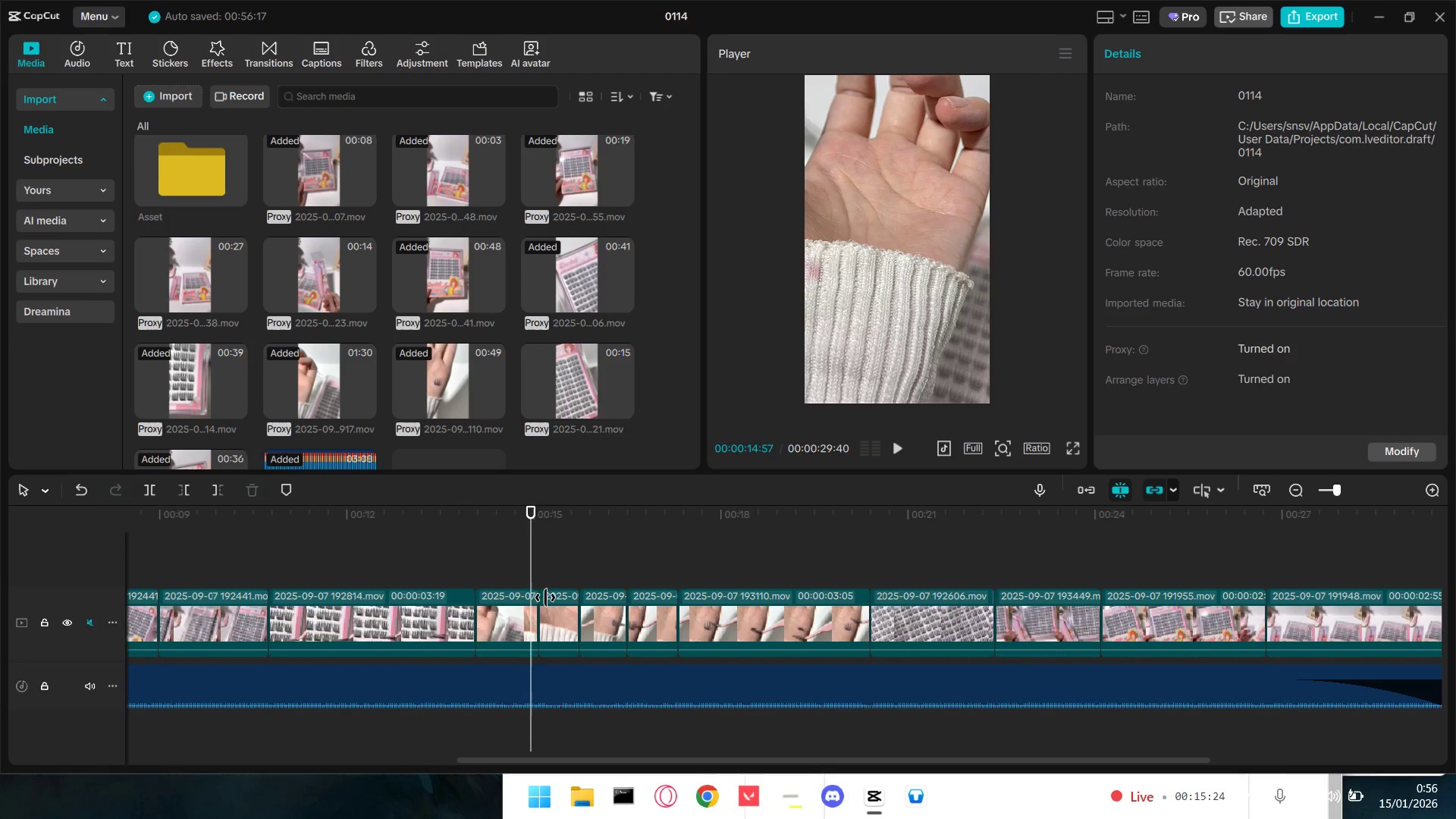 
hold_key(key=ControlLeft, duration=0.75)
scroll: coordinate [540, 638], scroll_direction: up, amount: 8.0
 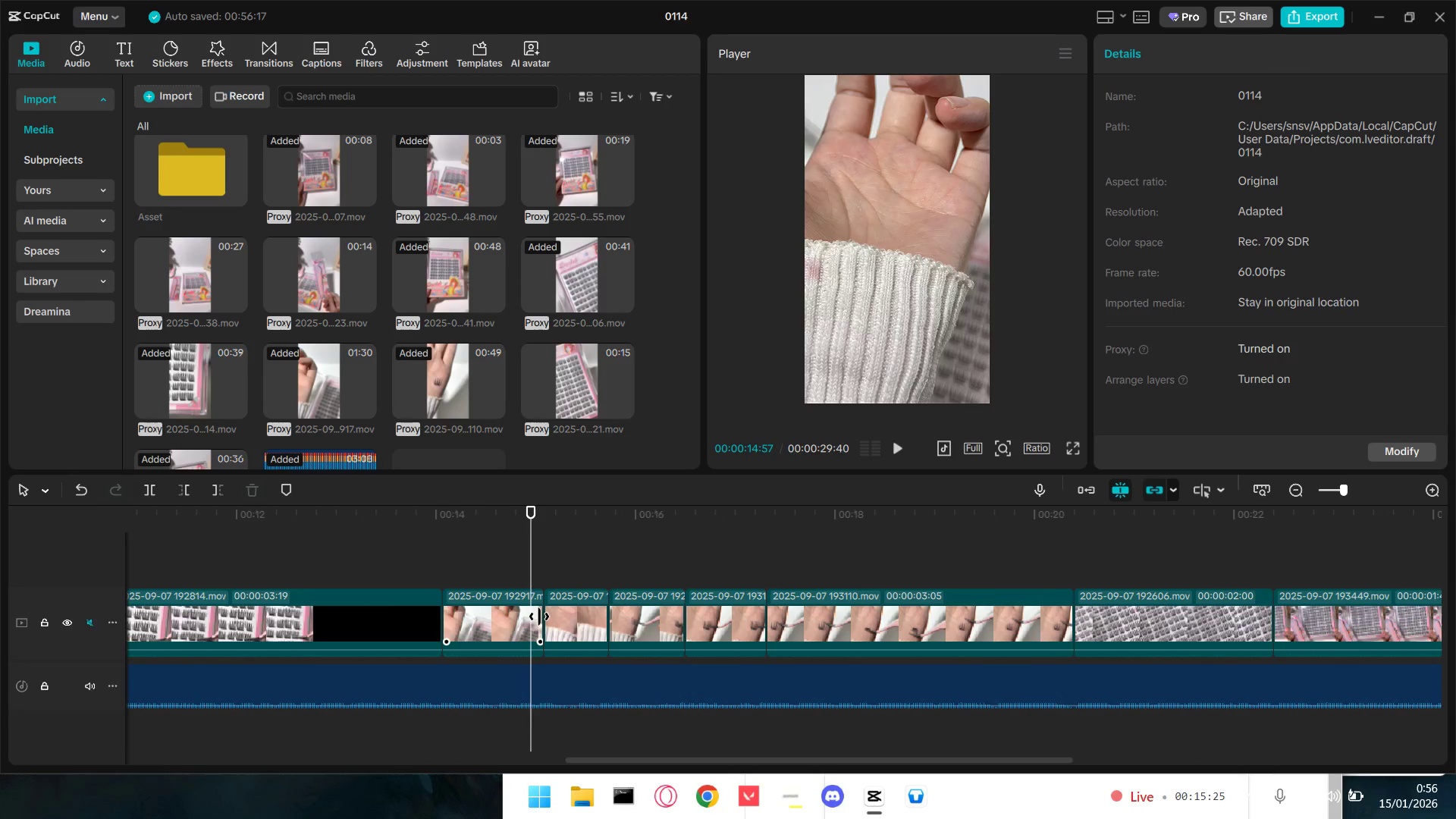 
left_click_drag(start_coordinate=[539, 617], to_coordinate=[531, 620])
 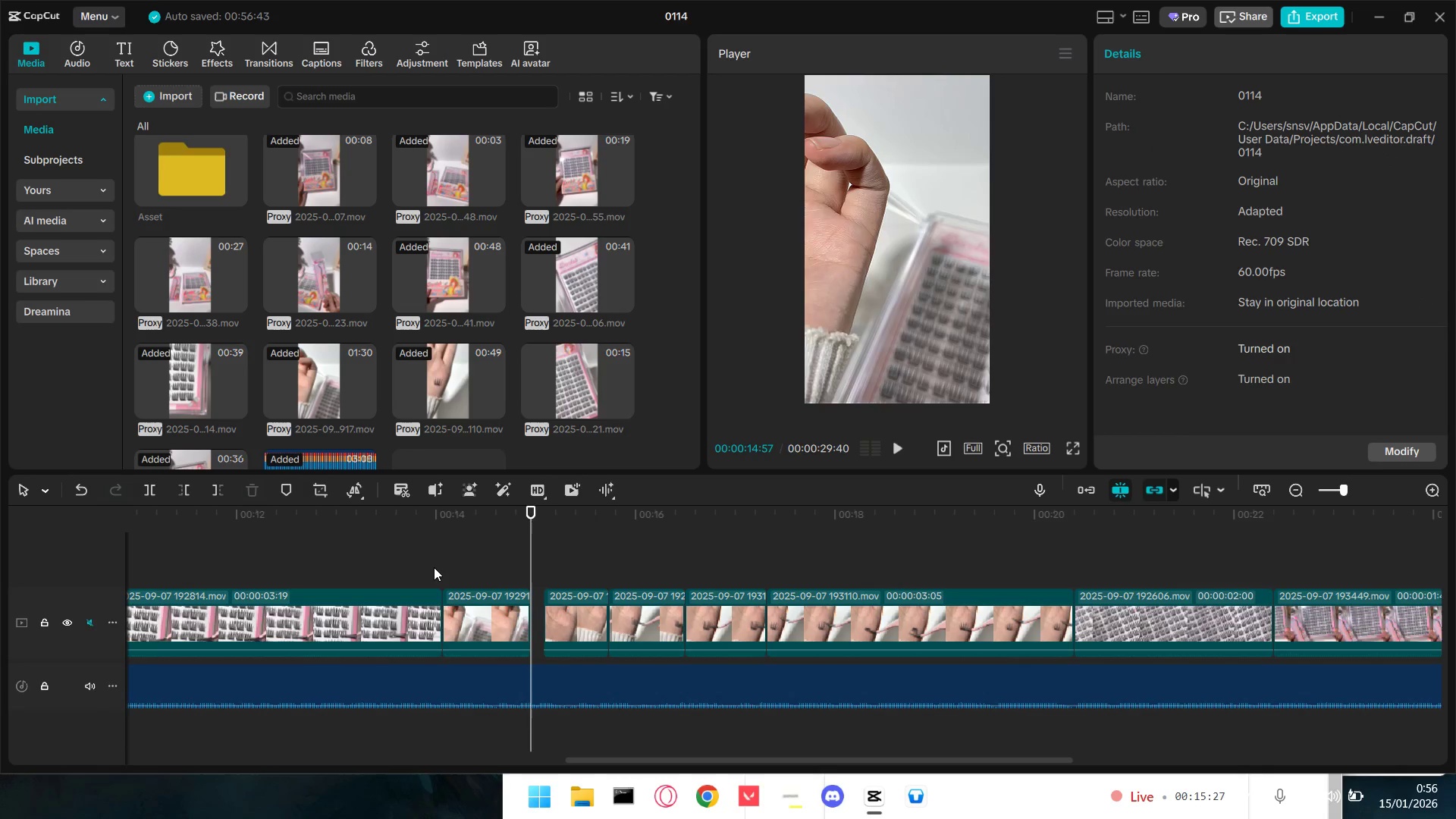 
double_click([427, 567])
 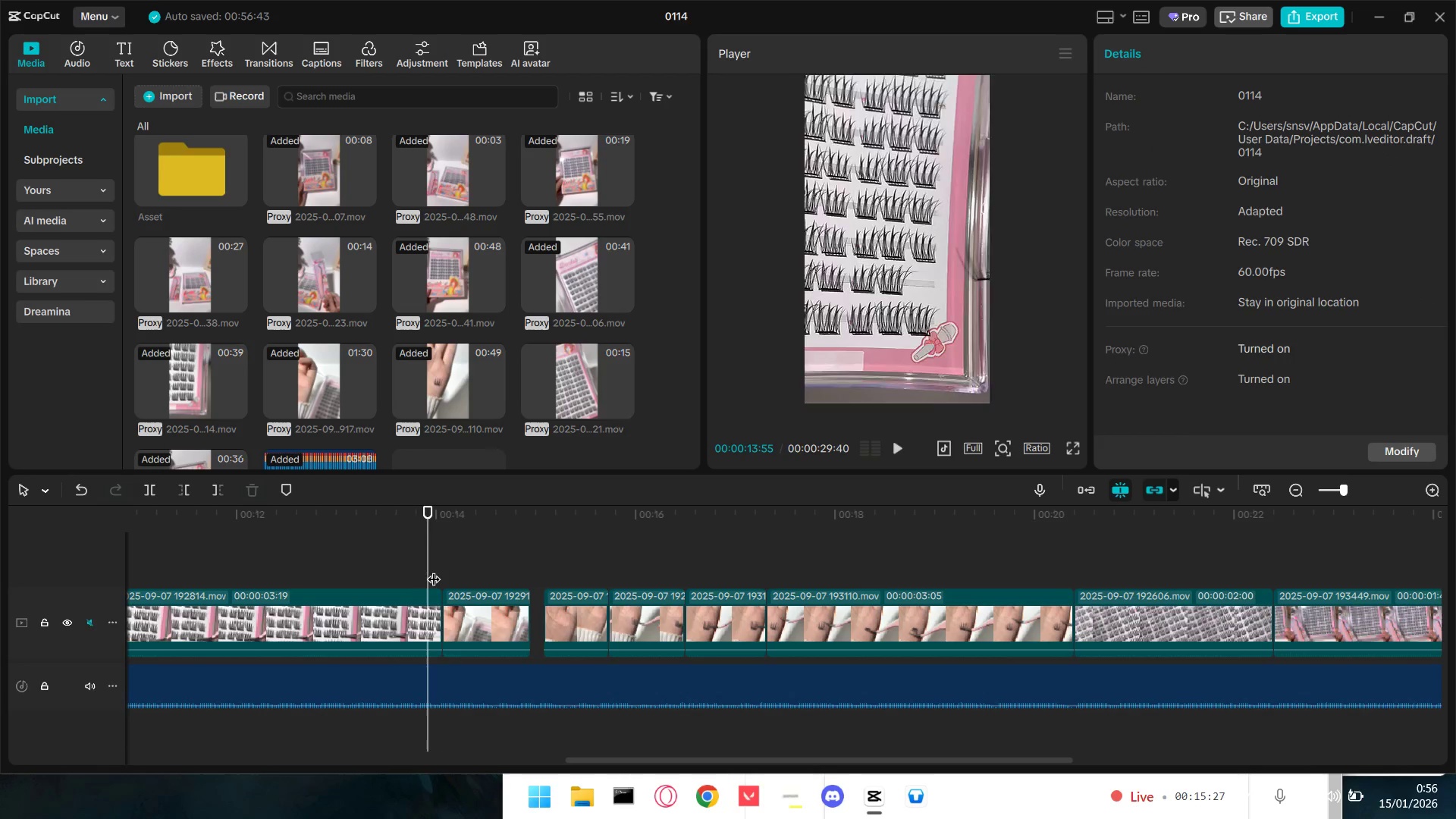 
key(Space)
 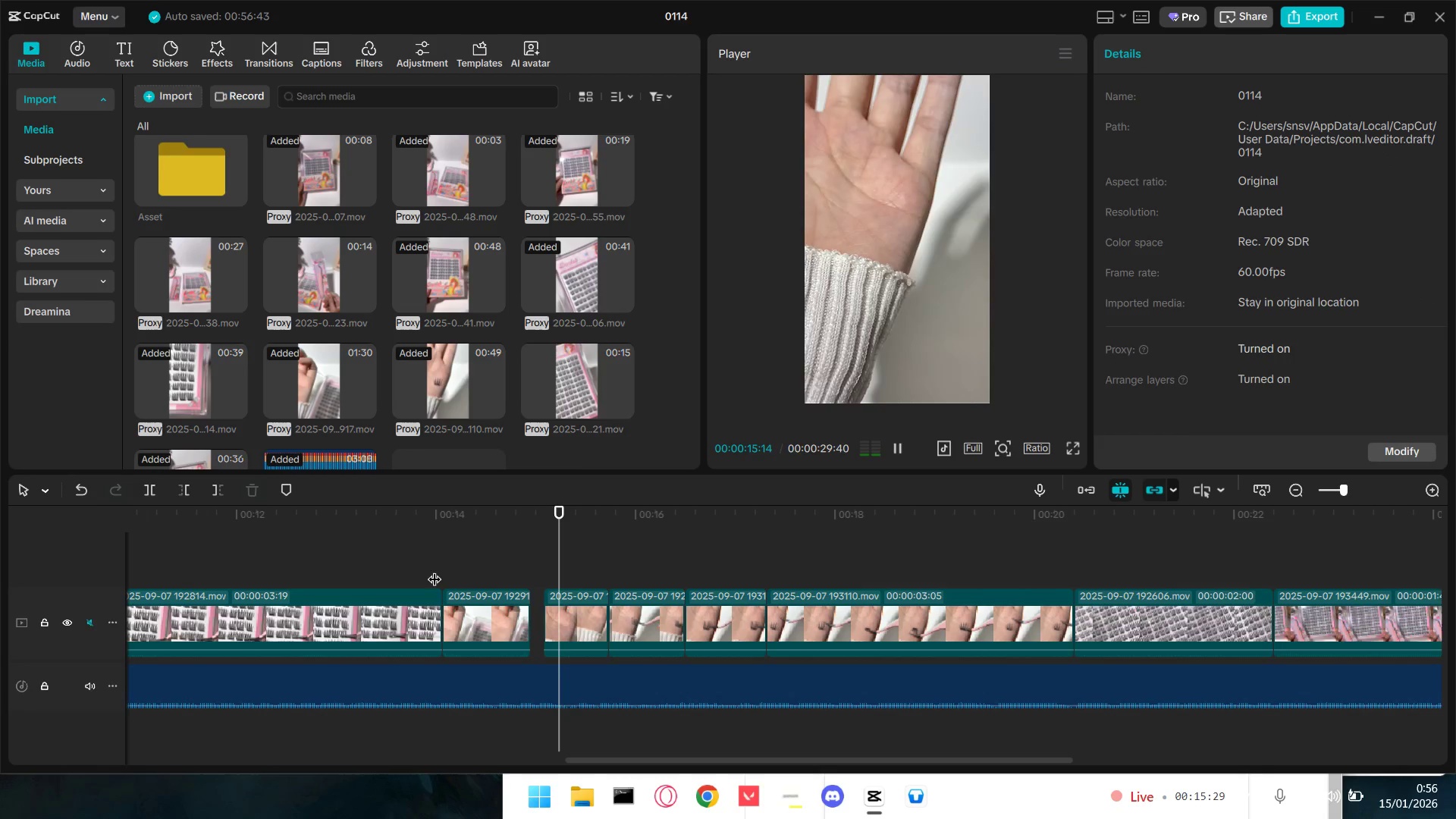 
key(Space)
 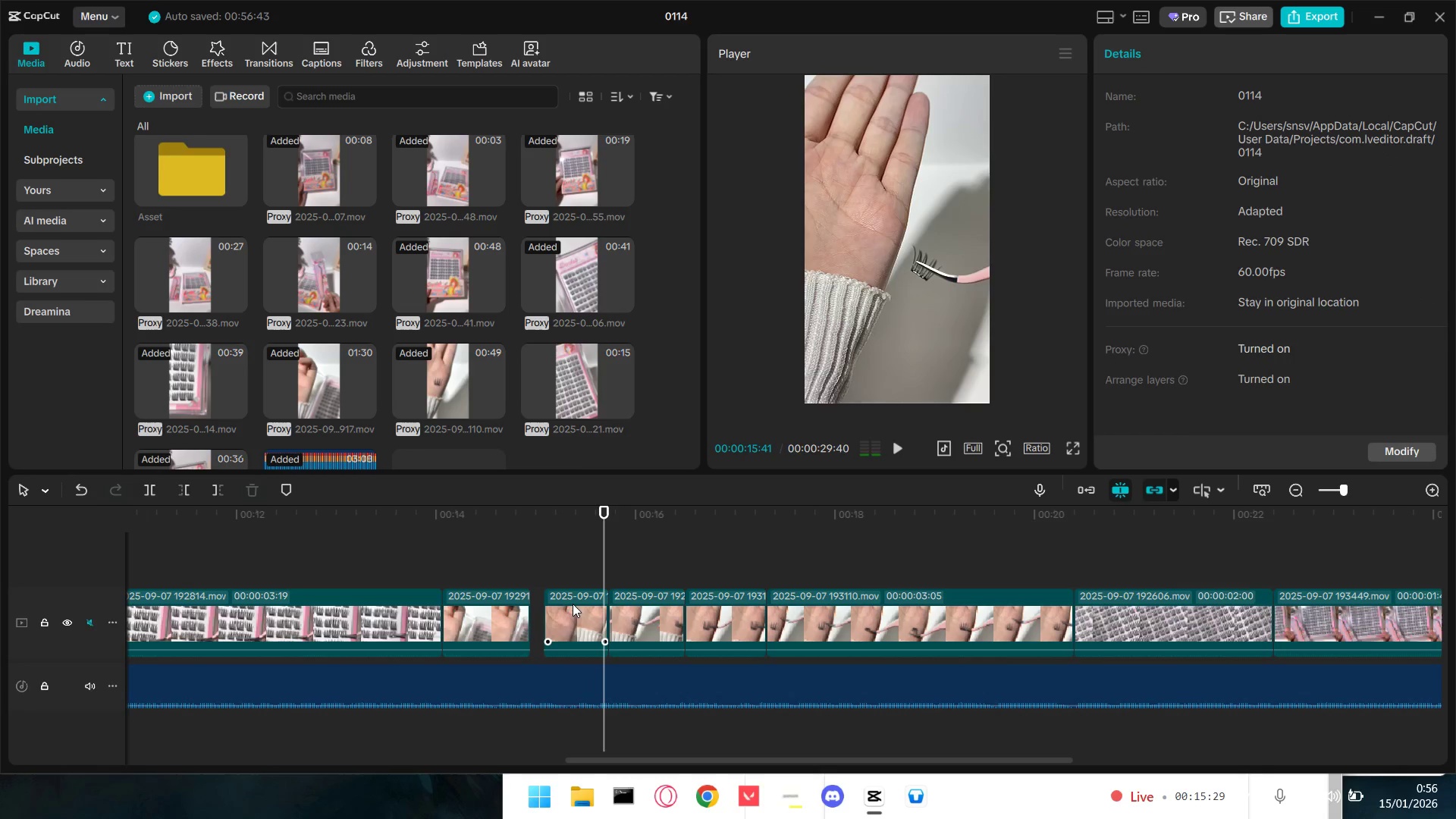 
left_click_drag(start_coordinate=[573, 604], to_coordinate=[557, 604])
 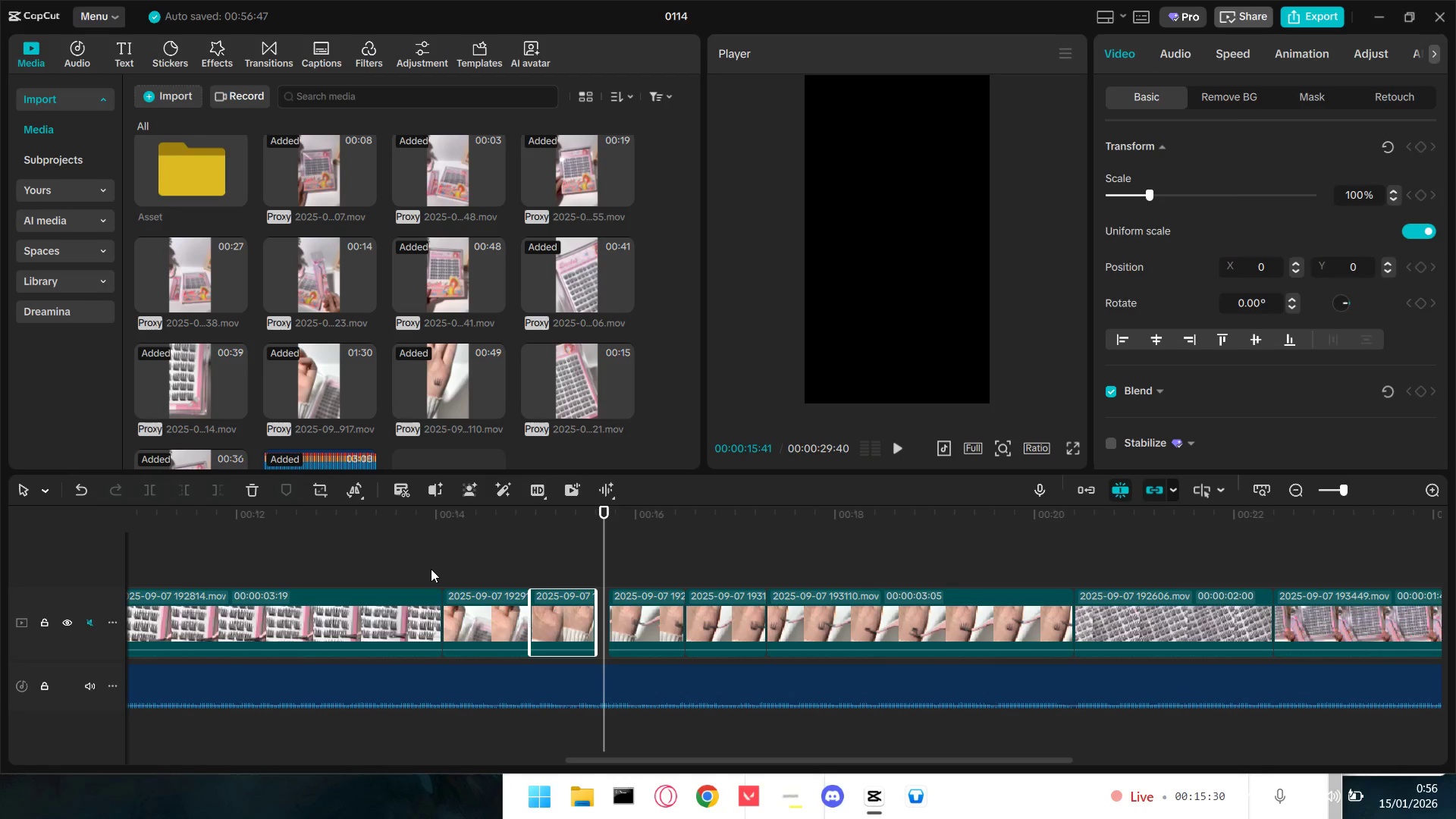 
key(Space)
 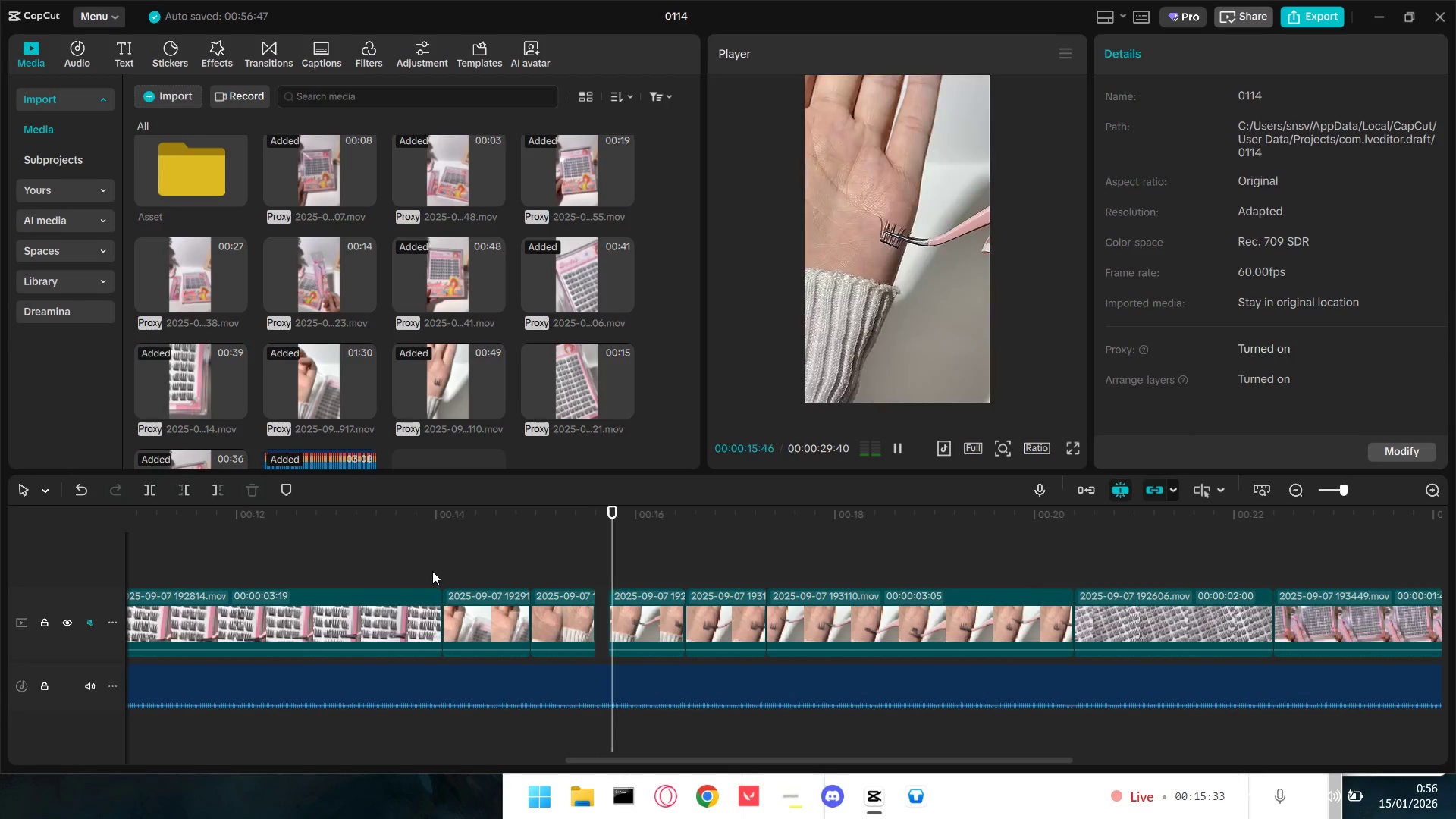 
key(Space)
 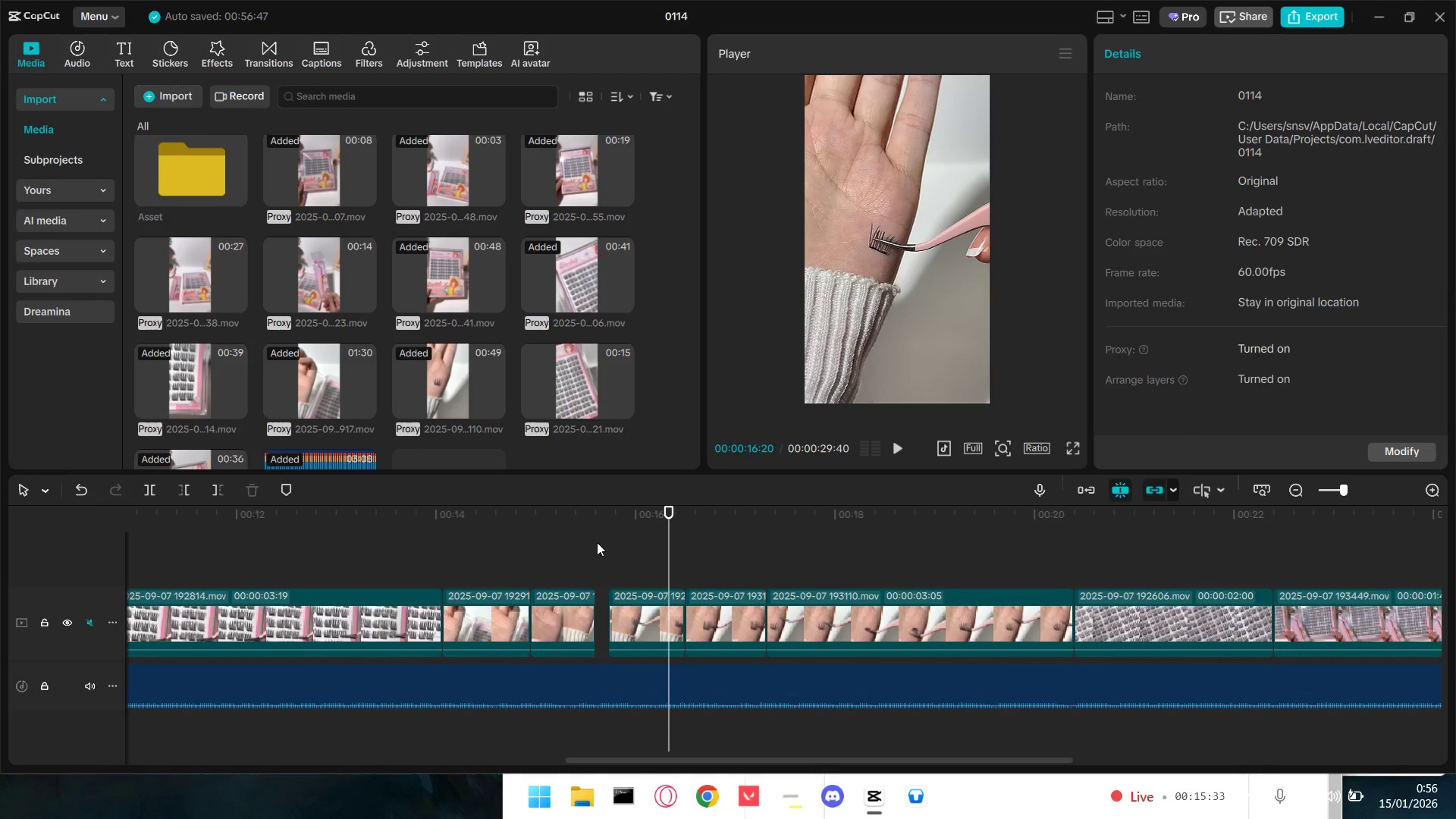 
left_click_drag(start_coordinate=[598, 542], to_coordinate=[1439, 620])
 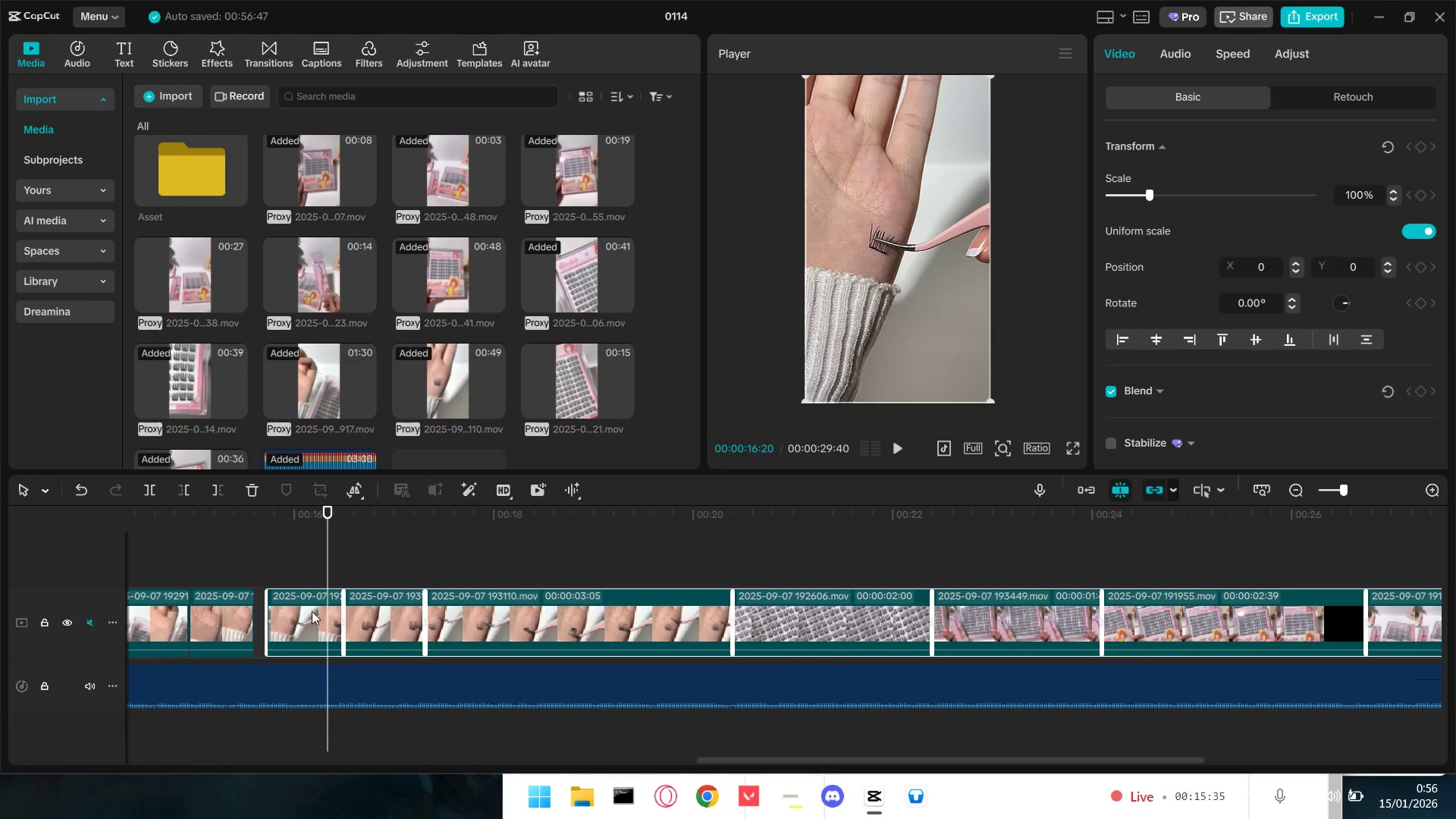 
left_click_drag(start_coordinate=[292, 613], to_coordinate=[281, 617])
 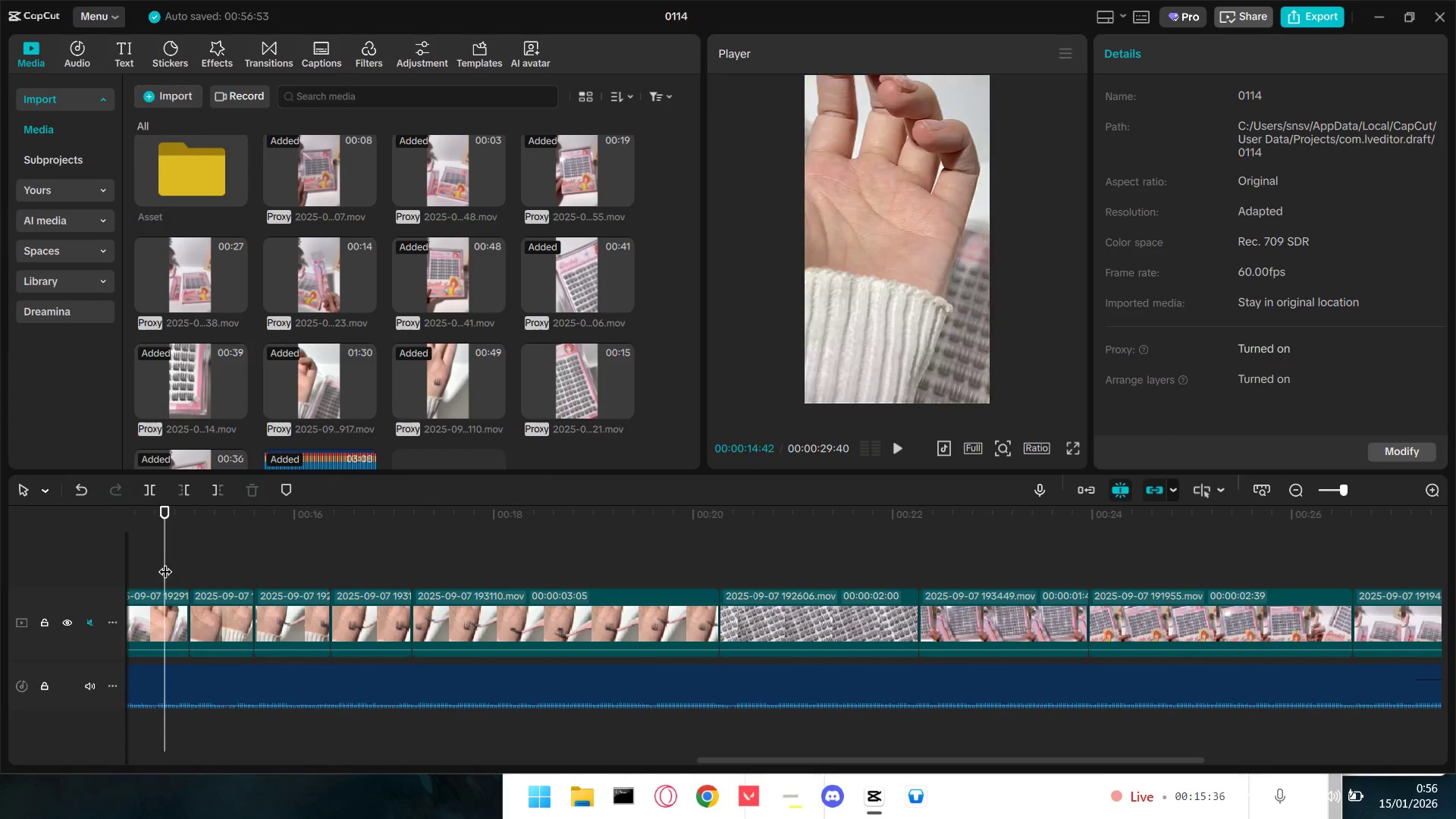 
key(Space)
 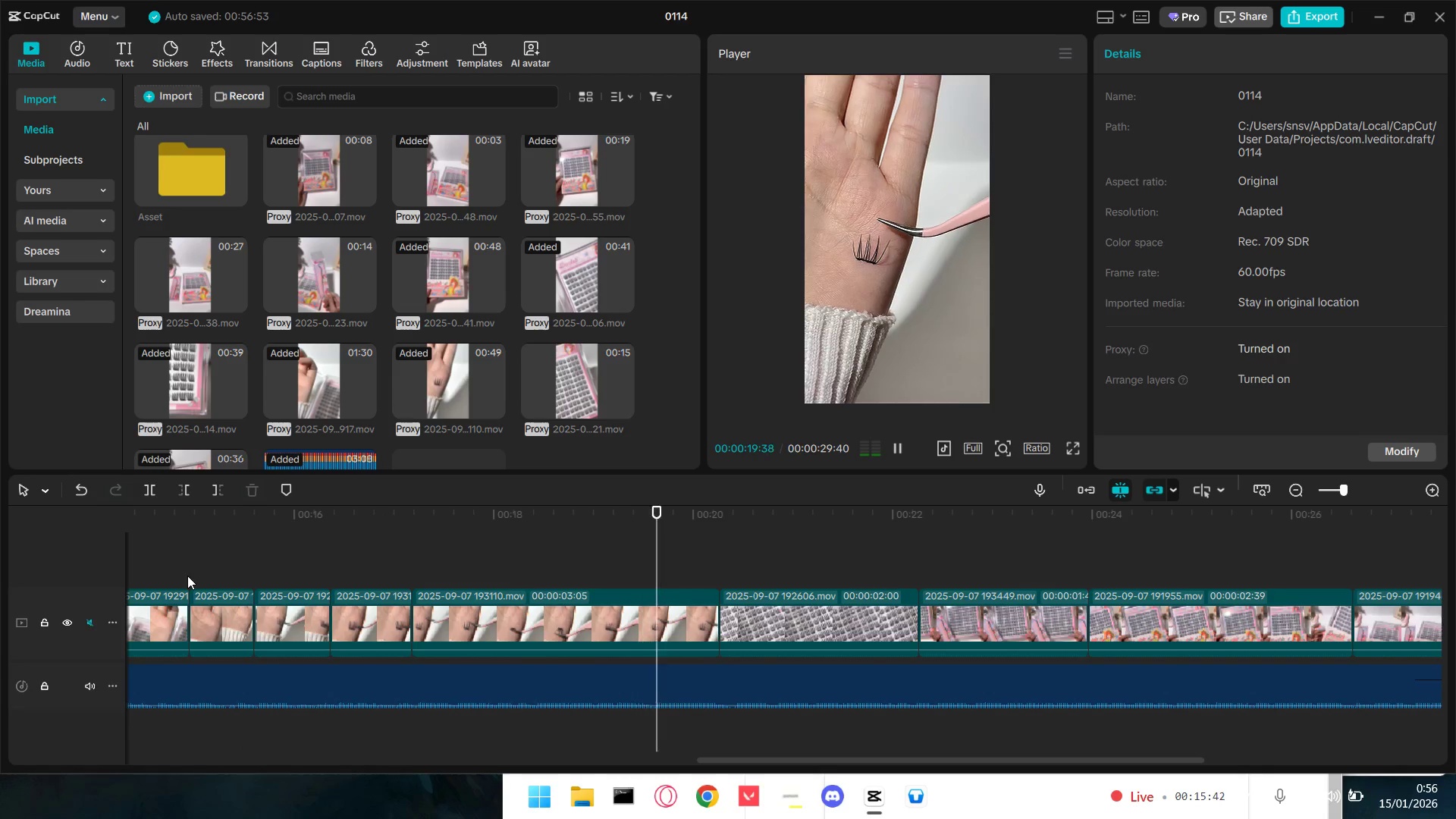 
wait(6.55)
 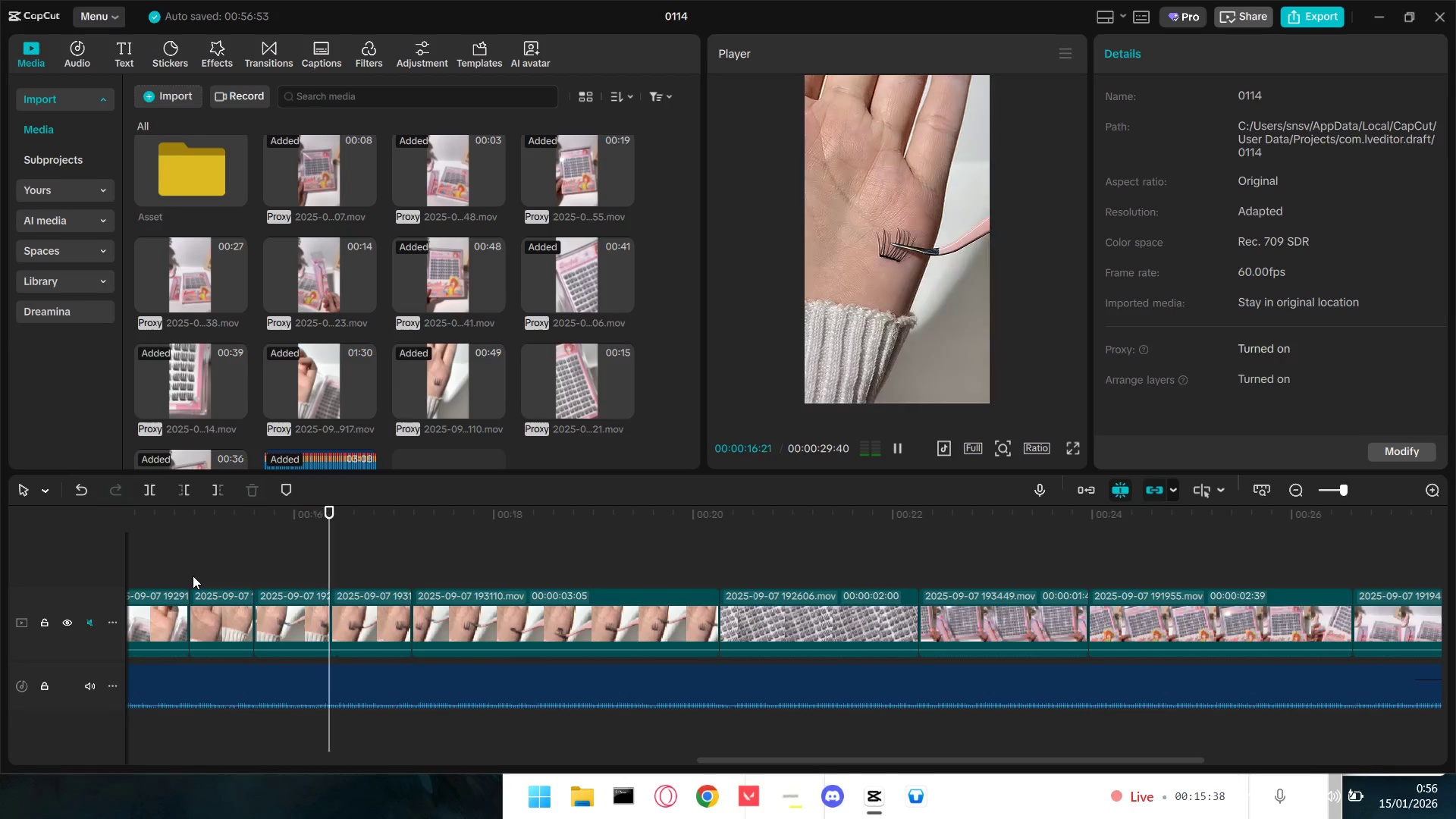 
hold_key(key=ControlLeft, duration=1.34)
 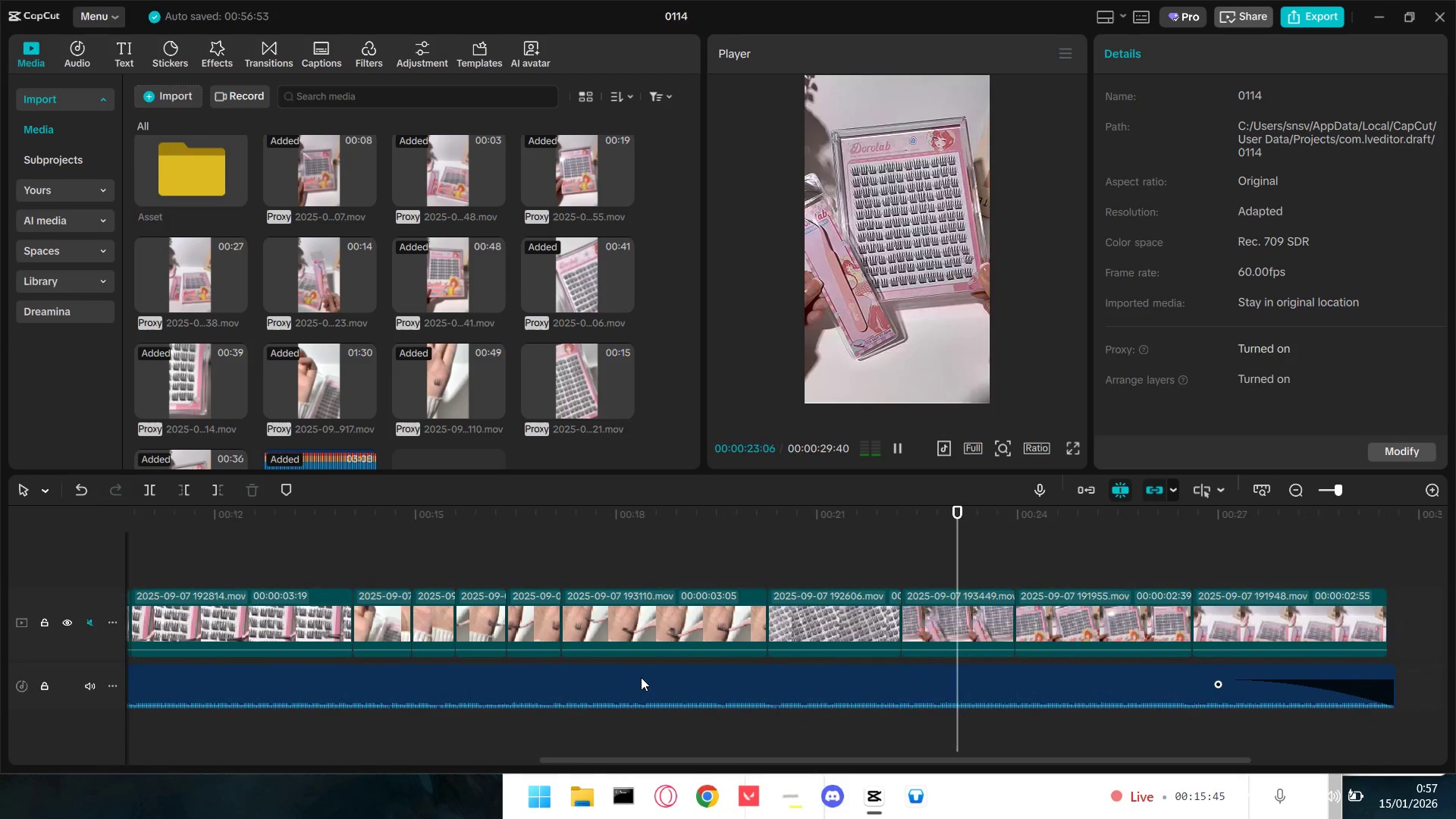 
hold_key(key=ControlLeft, duration=6.64)
 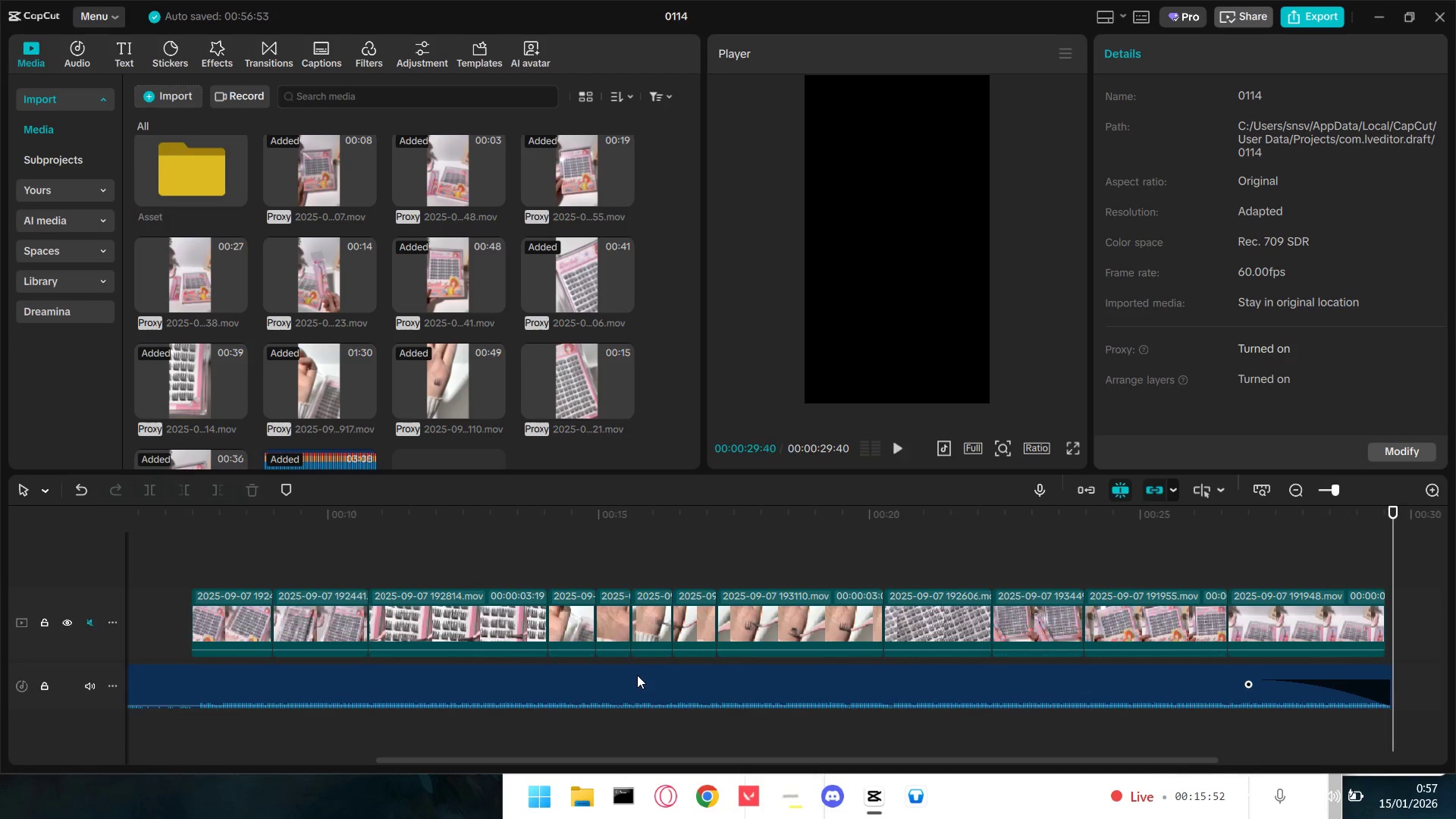 
scroll: coordinate [641, 677], scroll_direction: down, amount: 7.0
 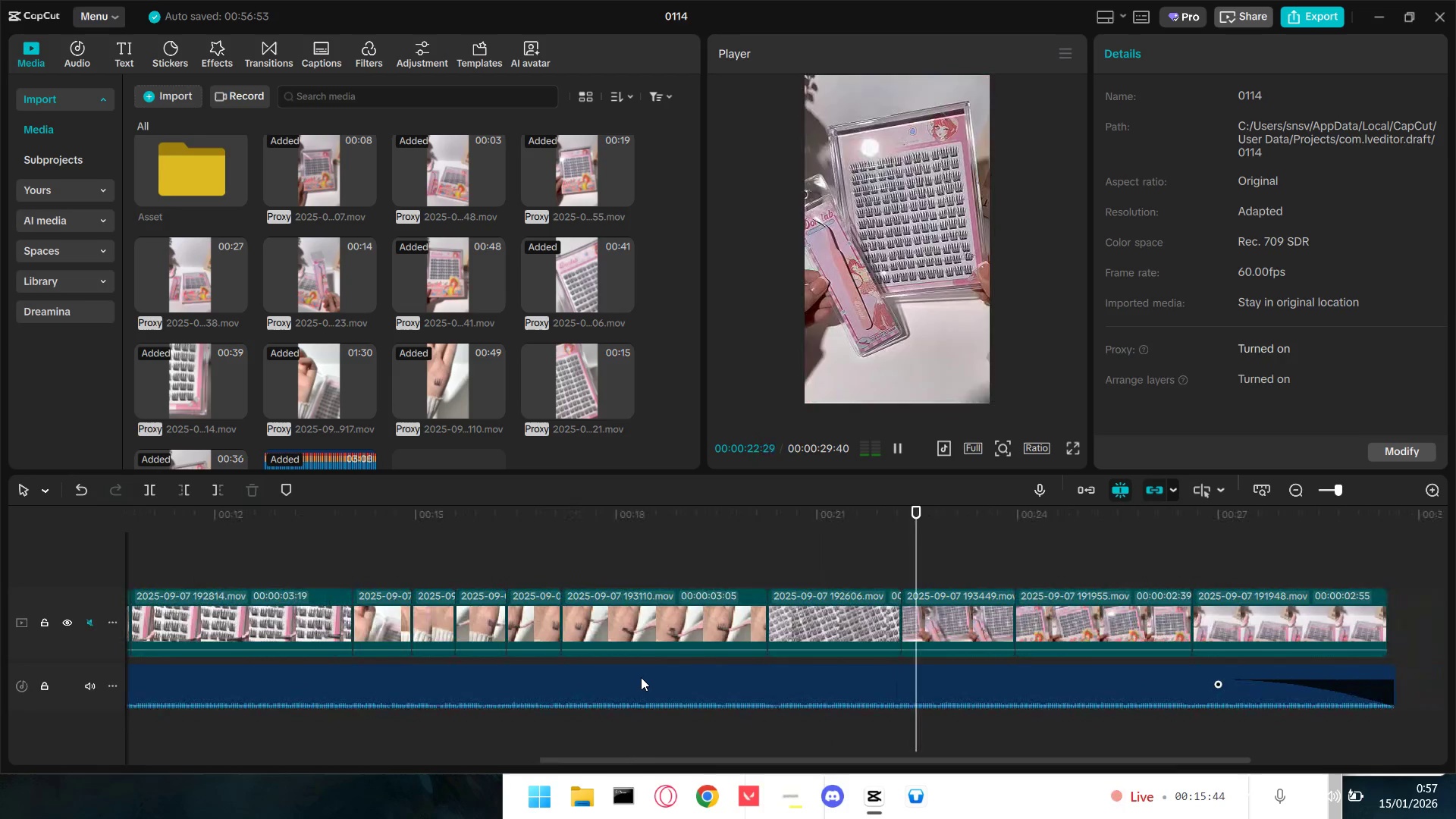 
hold_key(key=ControlLeft, duration=0.62)
scroll: coordinate [637, 675], scroll_direction: down, amount: 3.0
 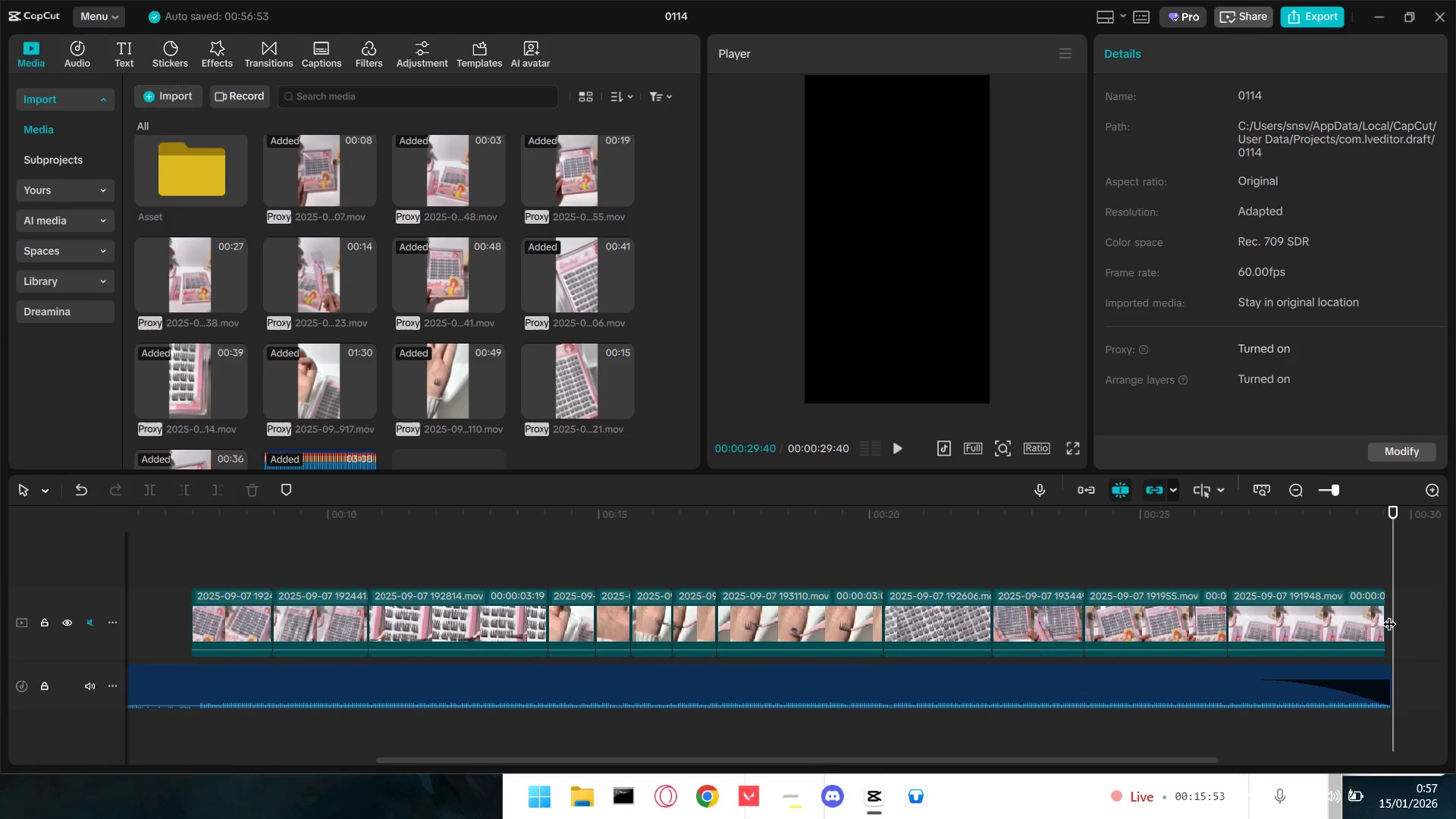 
left_click_drag(start_coordinate=[1384, 614], to_coordinate=[1398, 616])
 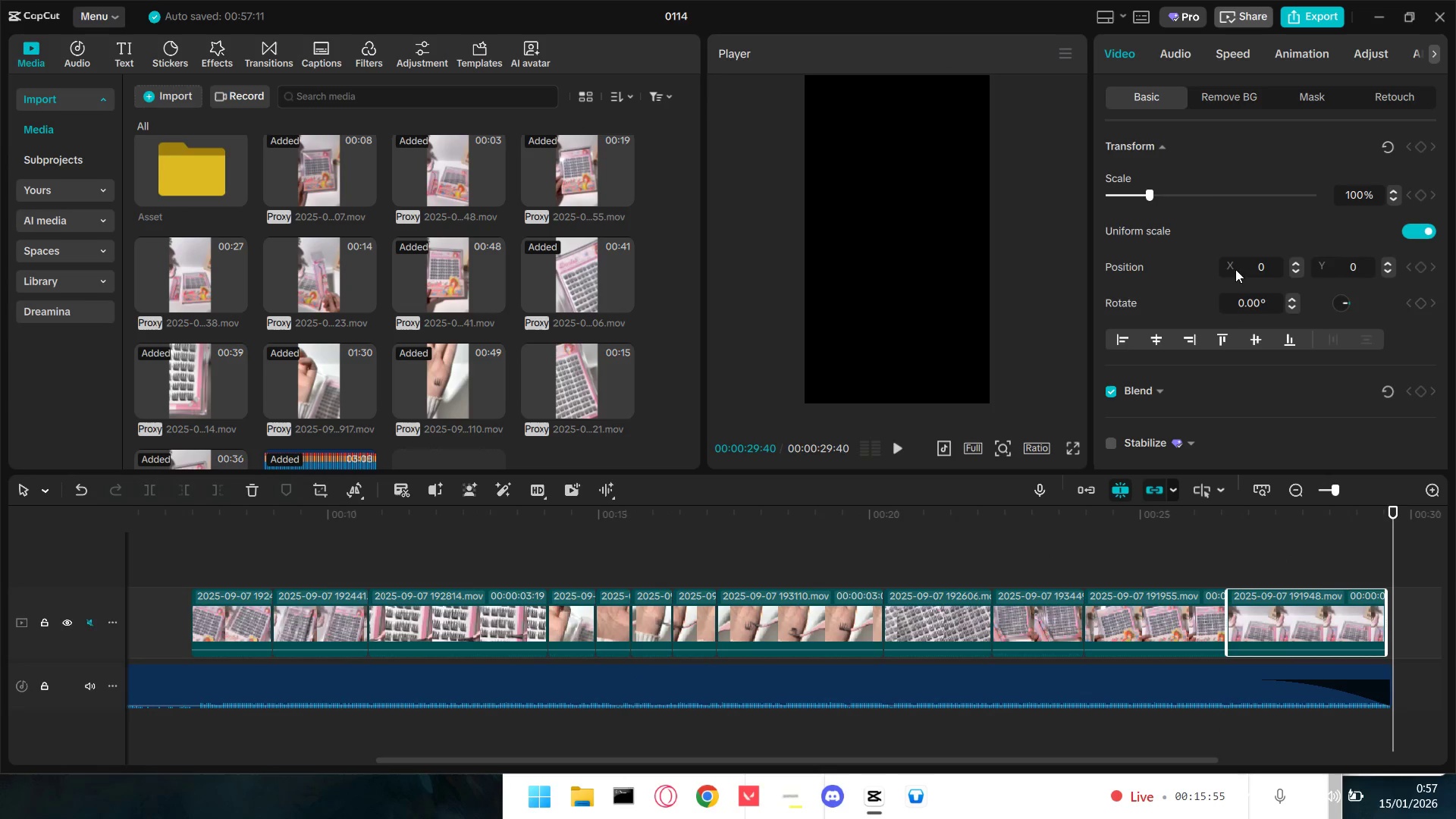 
left_click([1243, 57])
 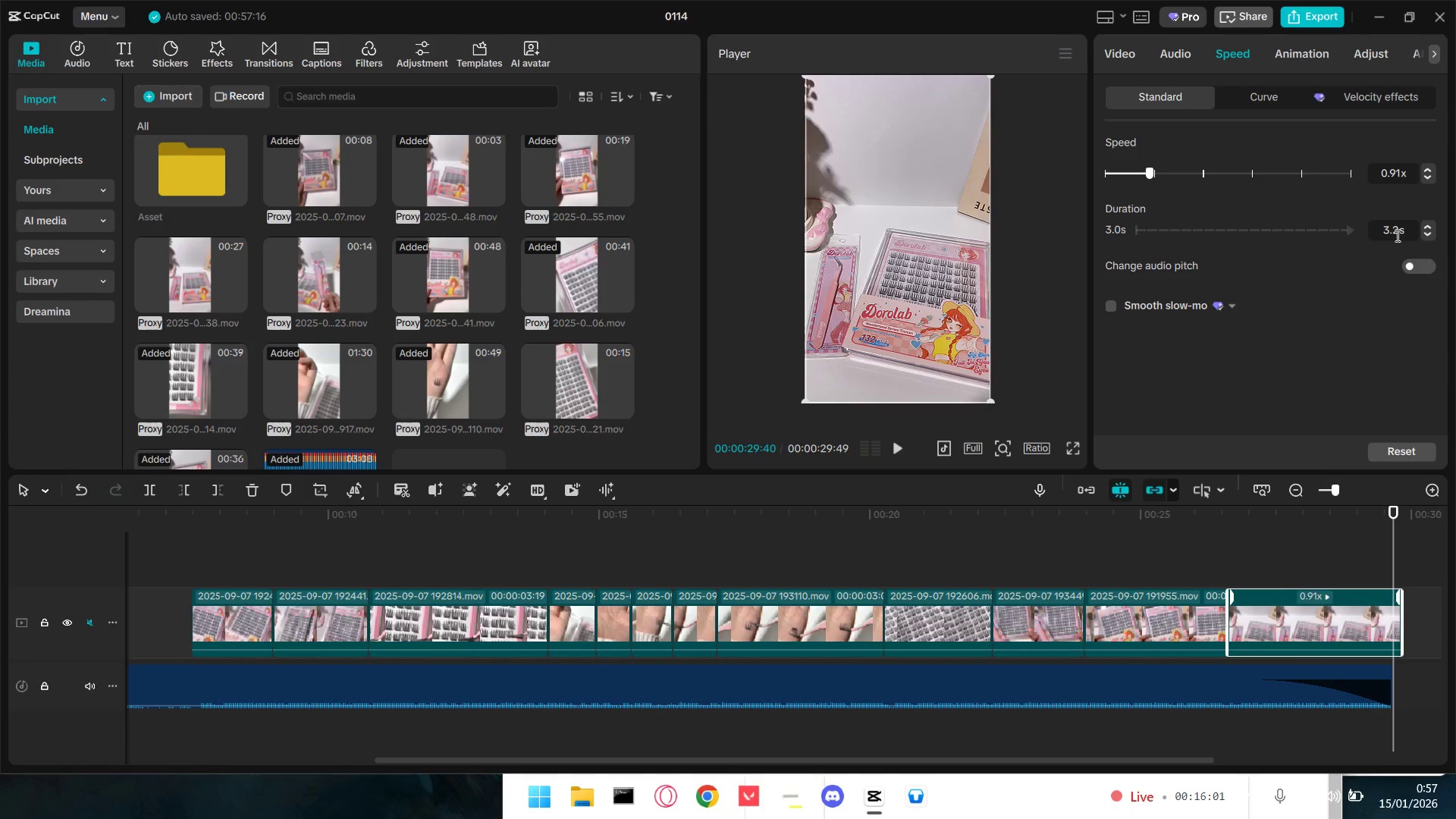 
wait(6.86)
 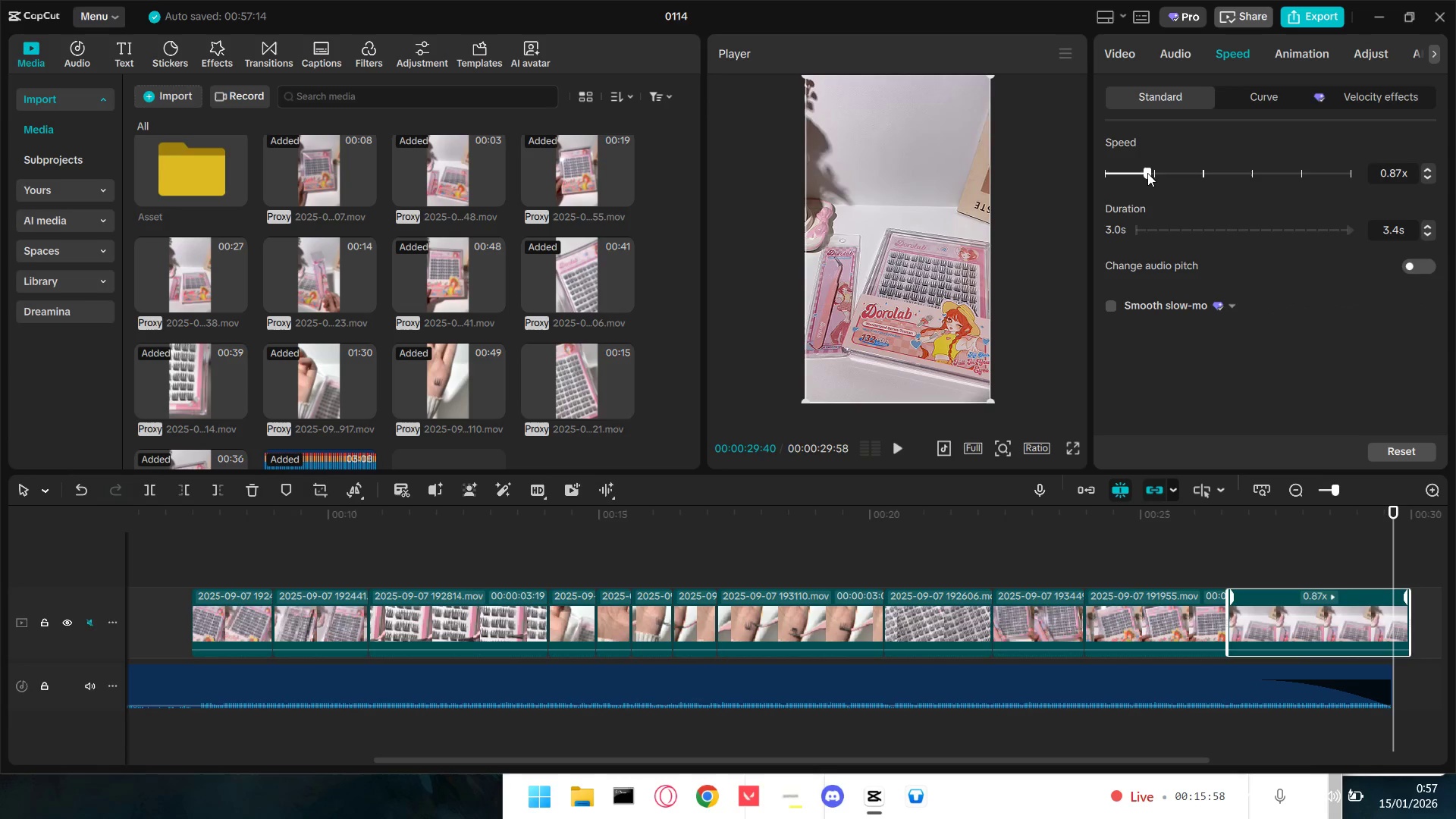 
key(Backspace)
 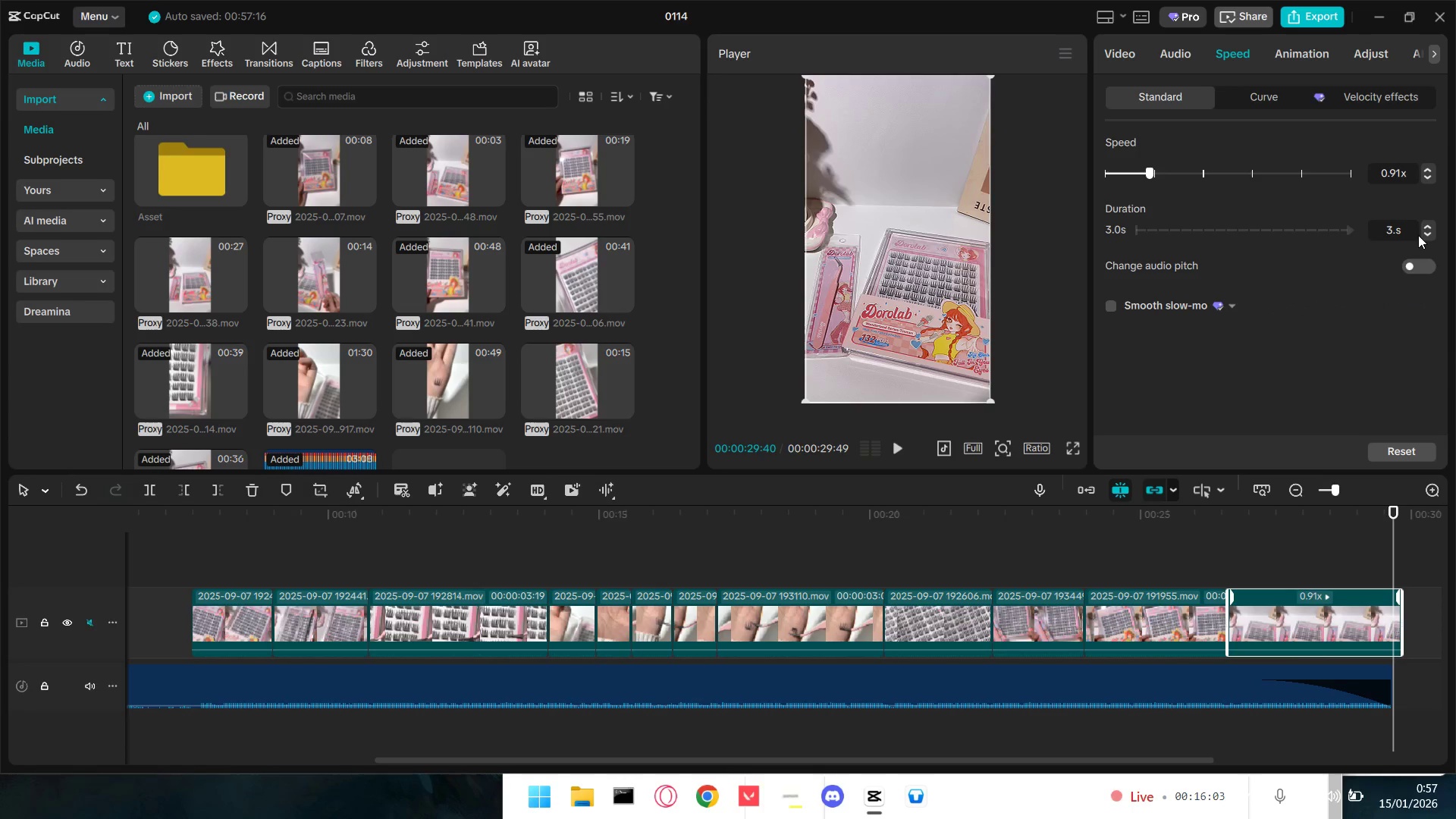 
key(Backspace)
 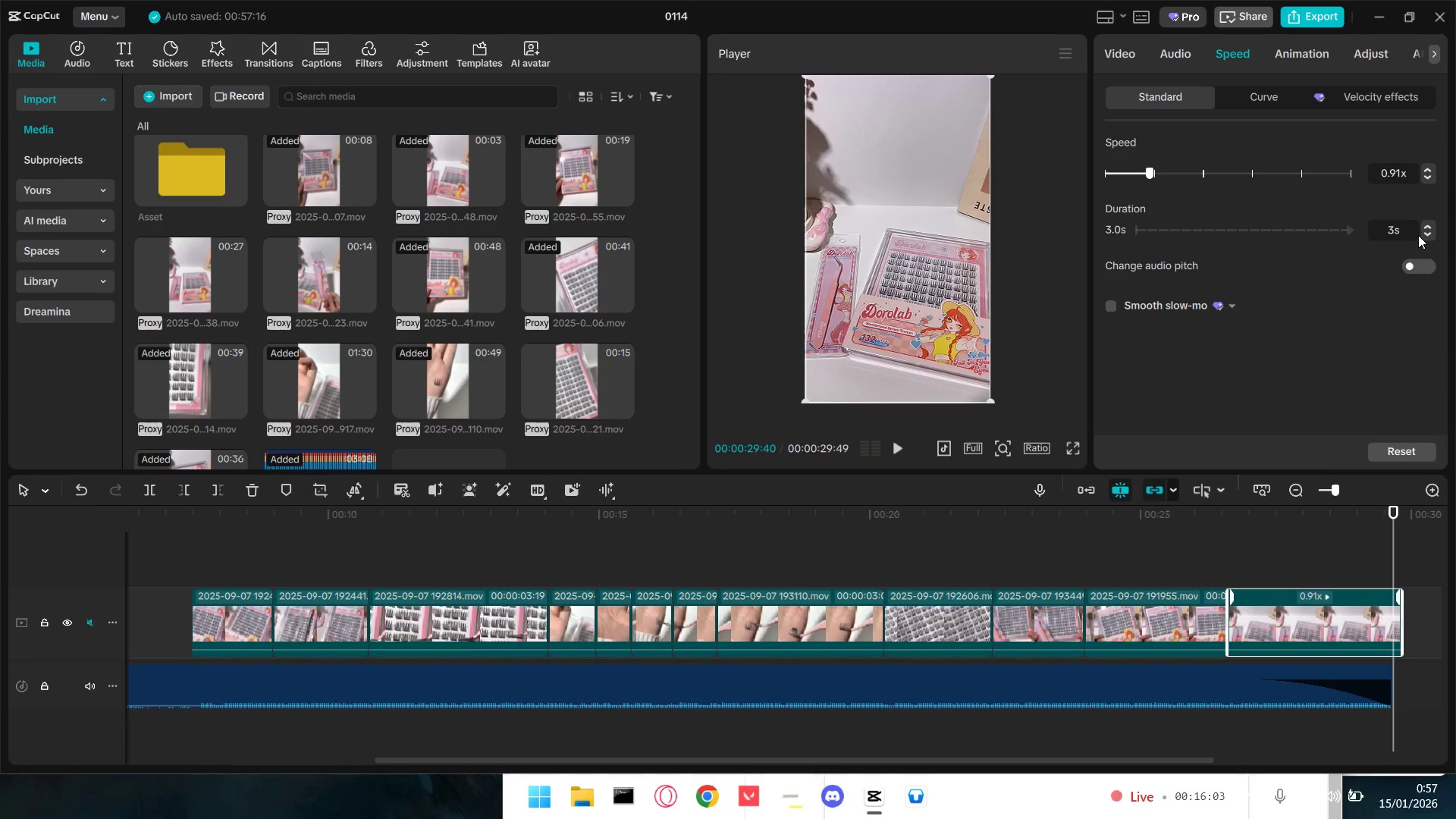 
key(Backspace)
 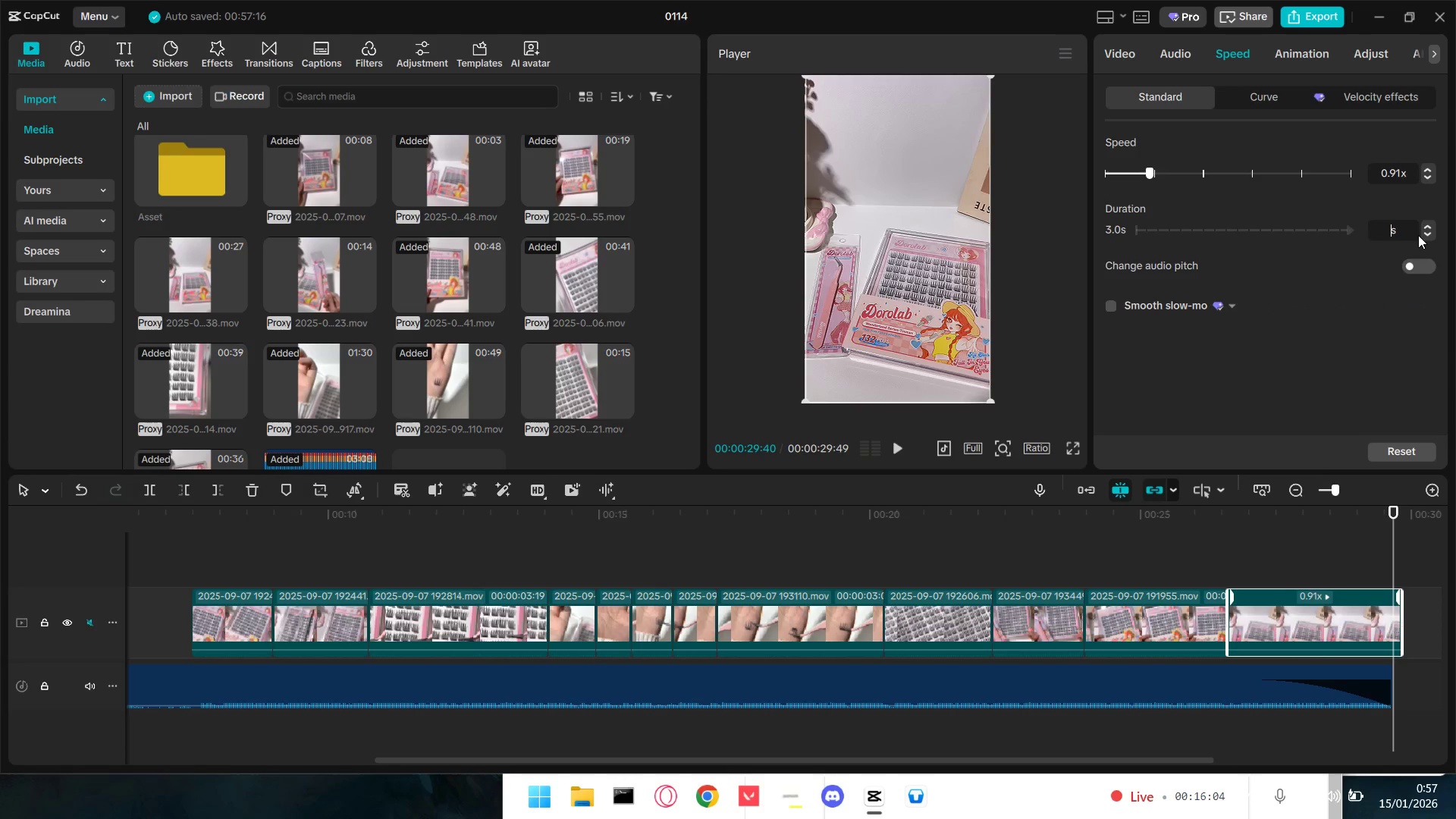 
key(Numpad2)
 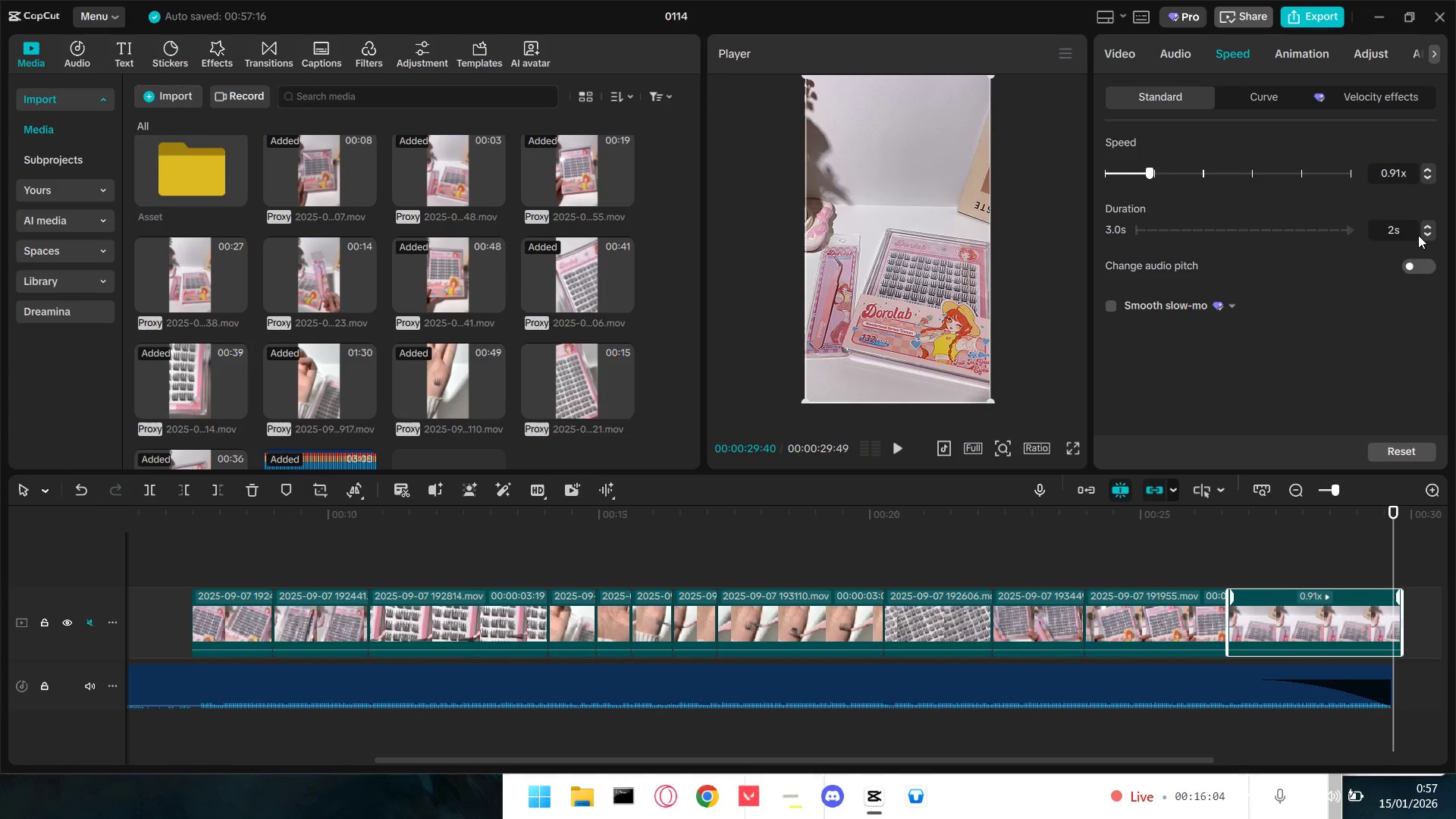 
key(NumpadDecimal)
 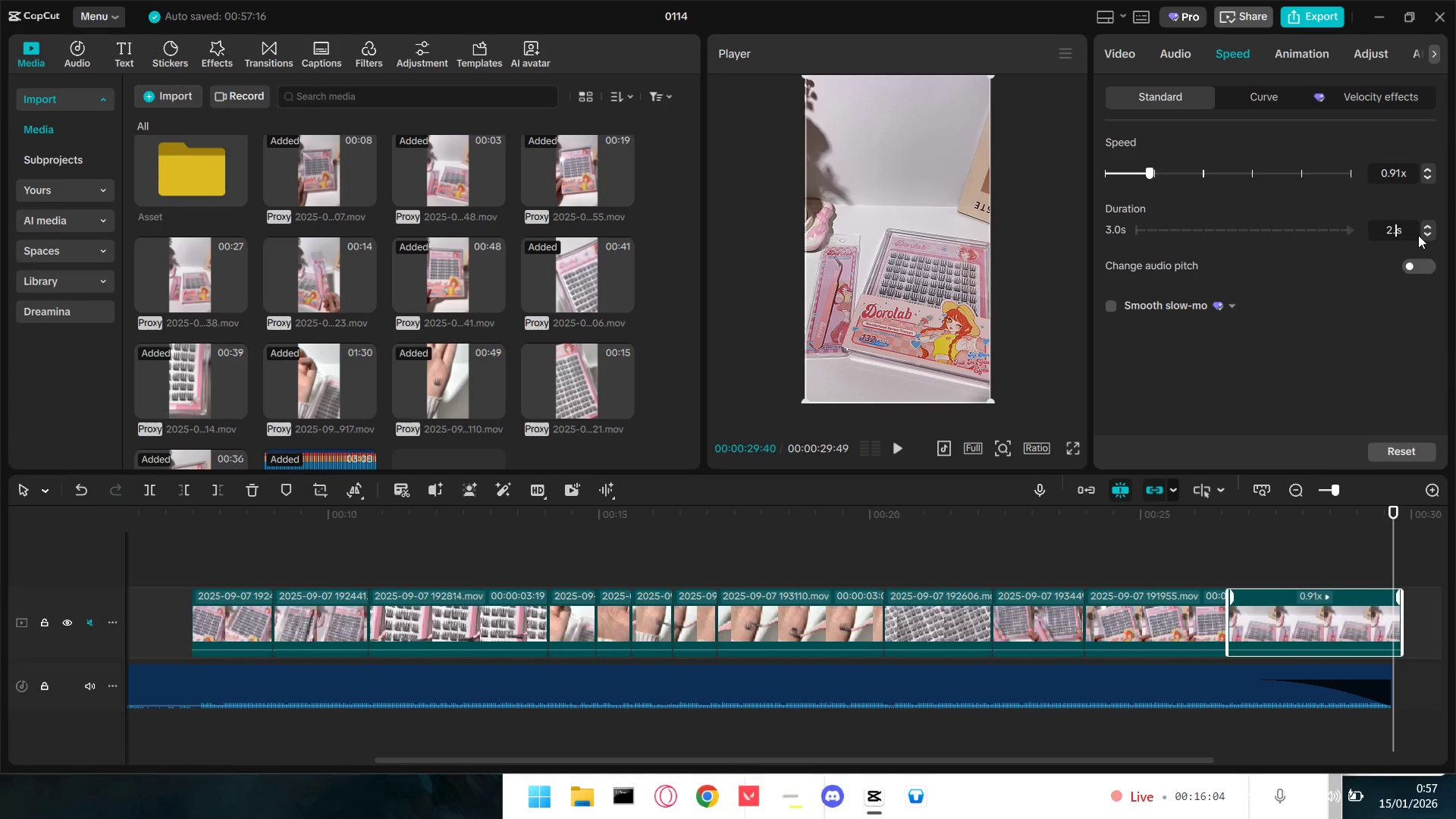 
key(Numpad8)
 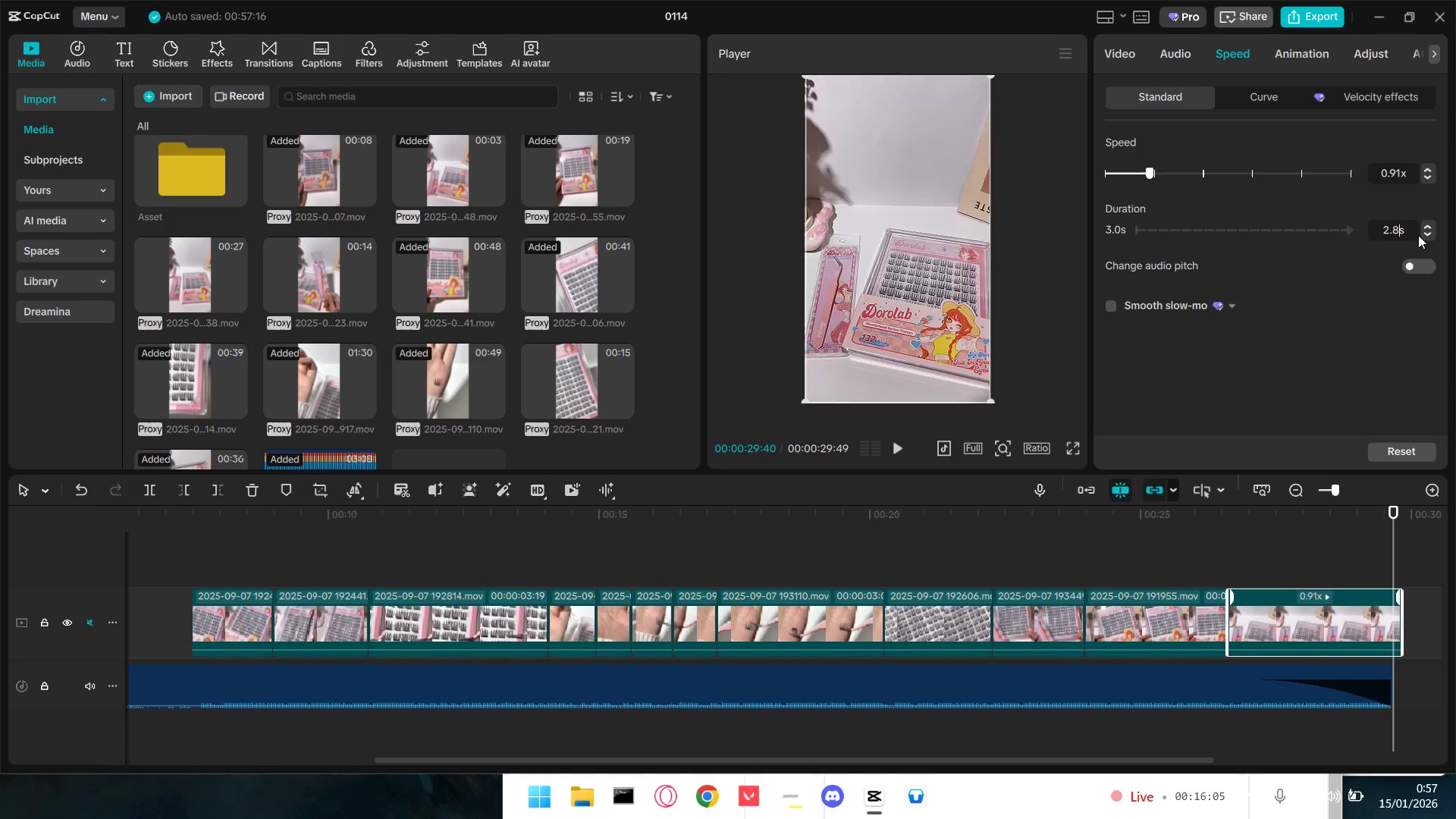 
key(NumpadEnter)
 